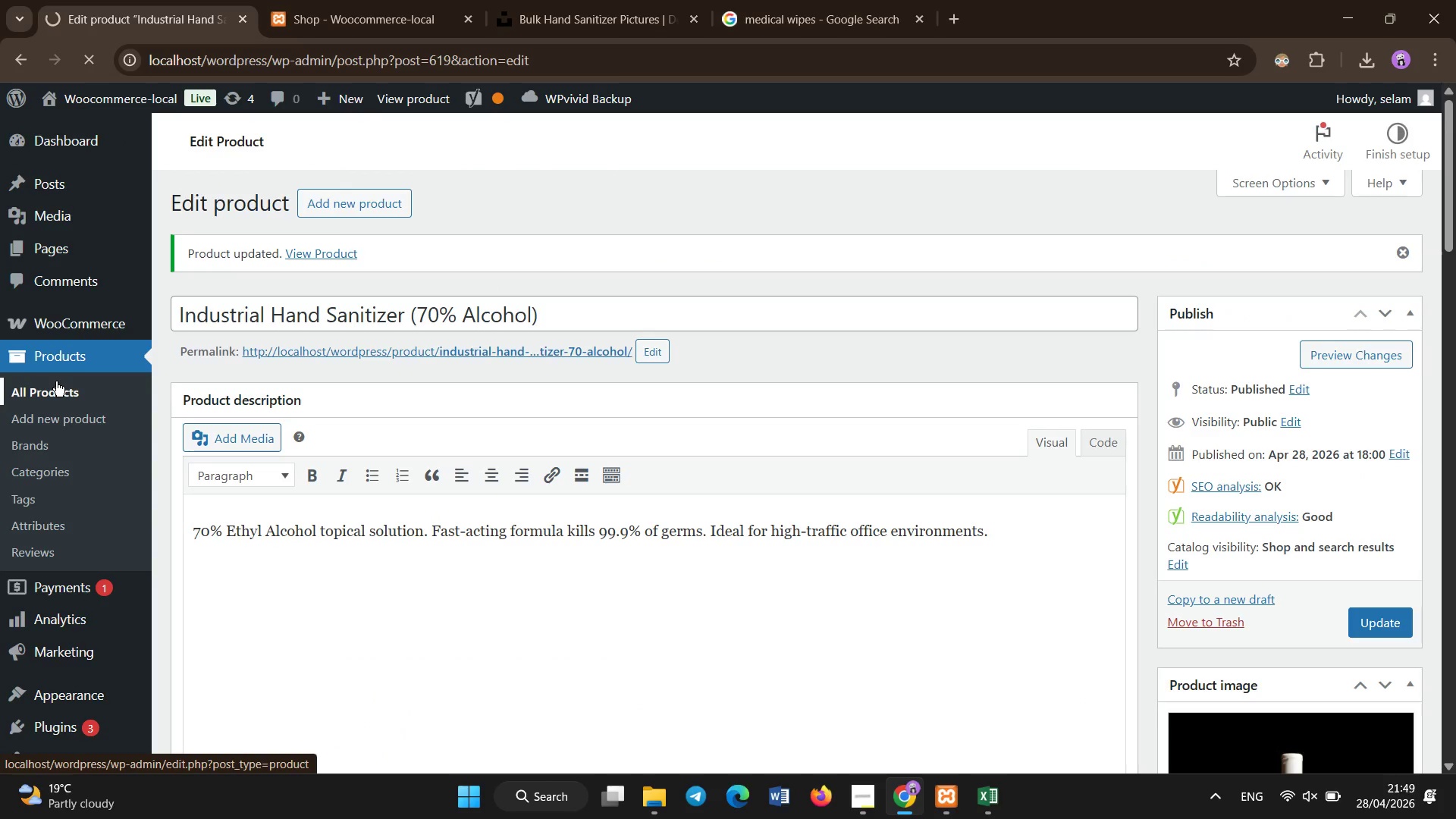 
scroll: coordinate [56, 381], scroll_direction: down, amount: 4.0
 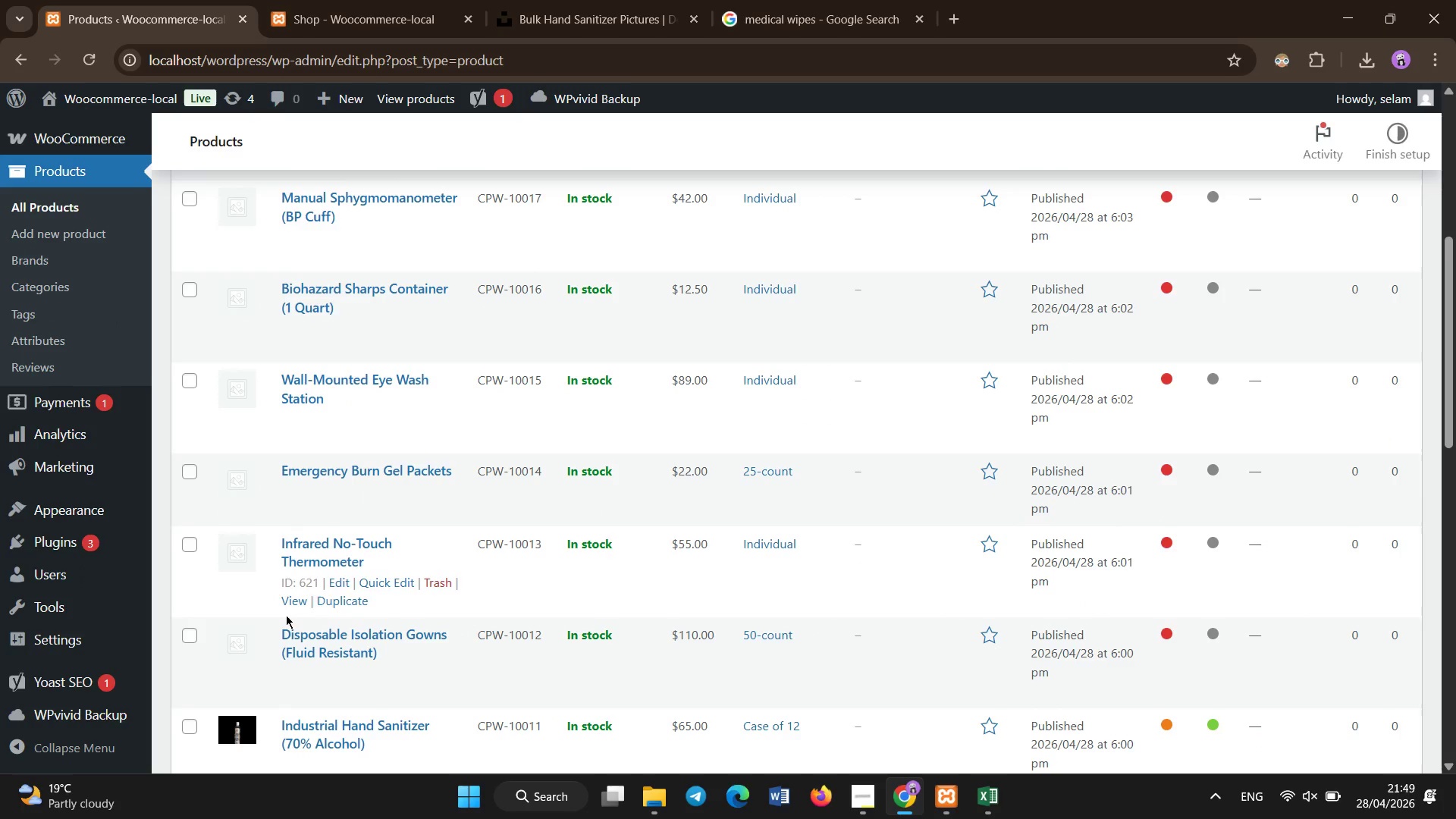 
left_click([290, 638])
 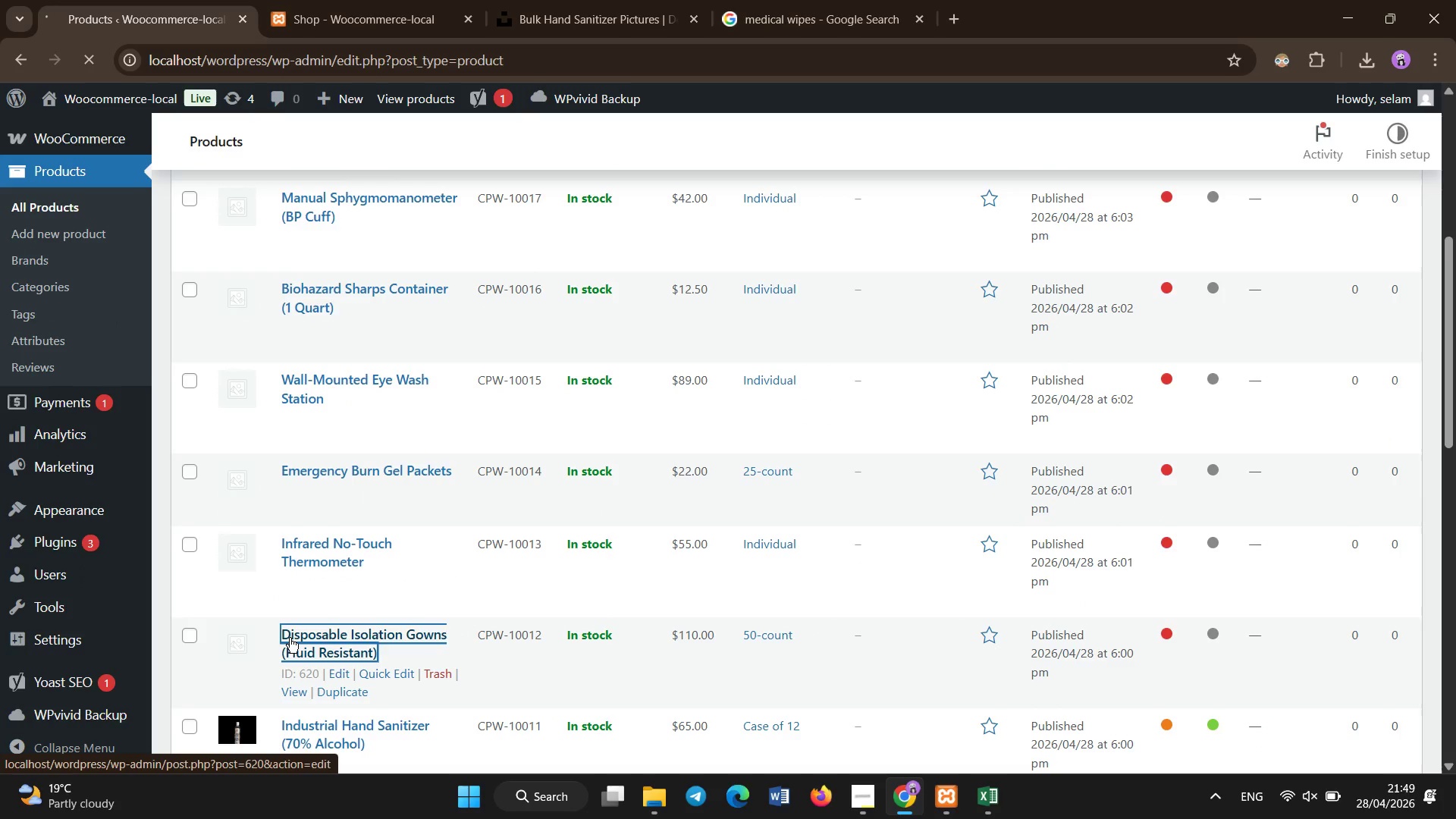 
wait(9.28)
 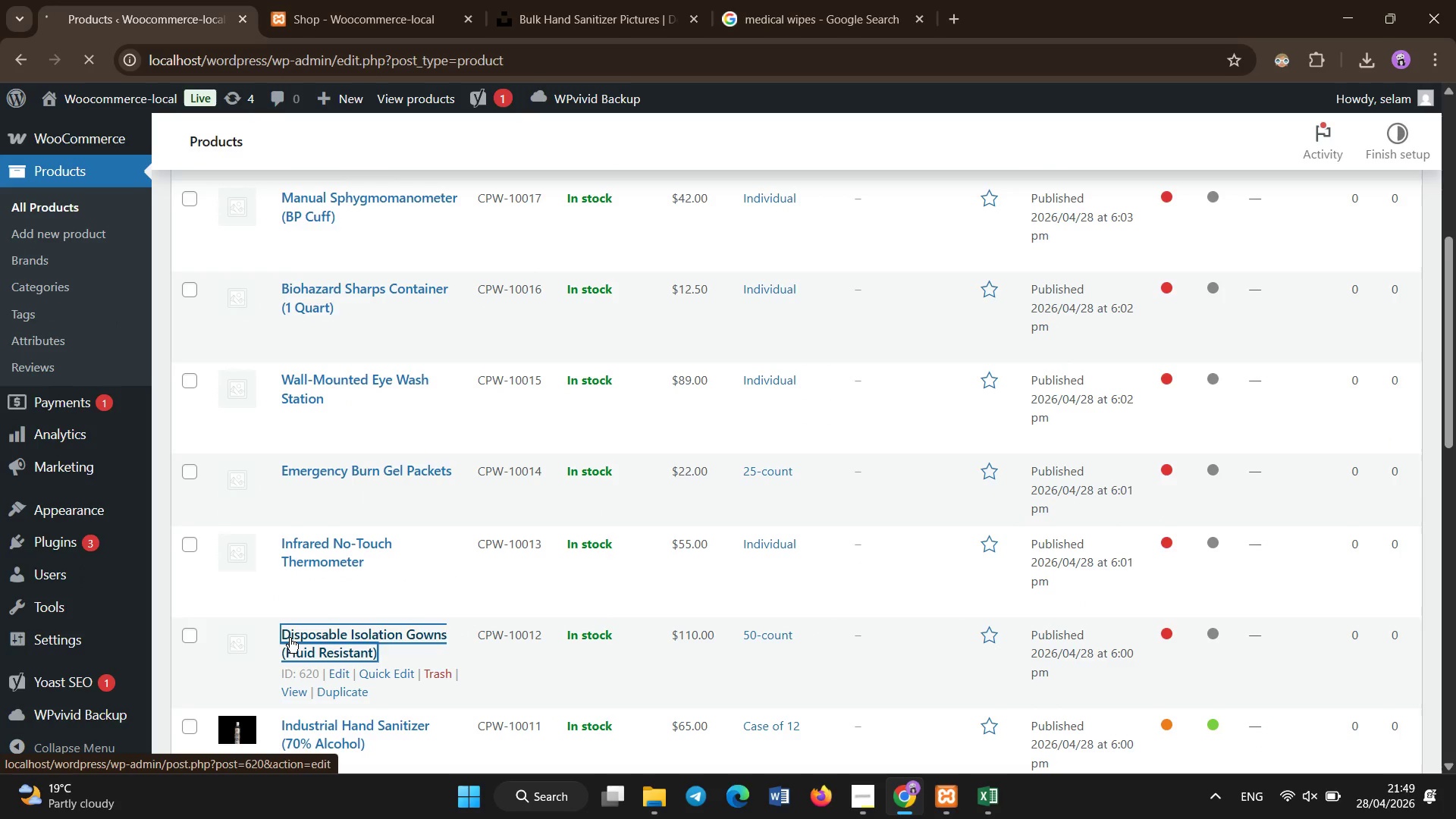 
scroll: coordinate [399, 475], scroll_direction: down, amount: 16.0
 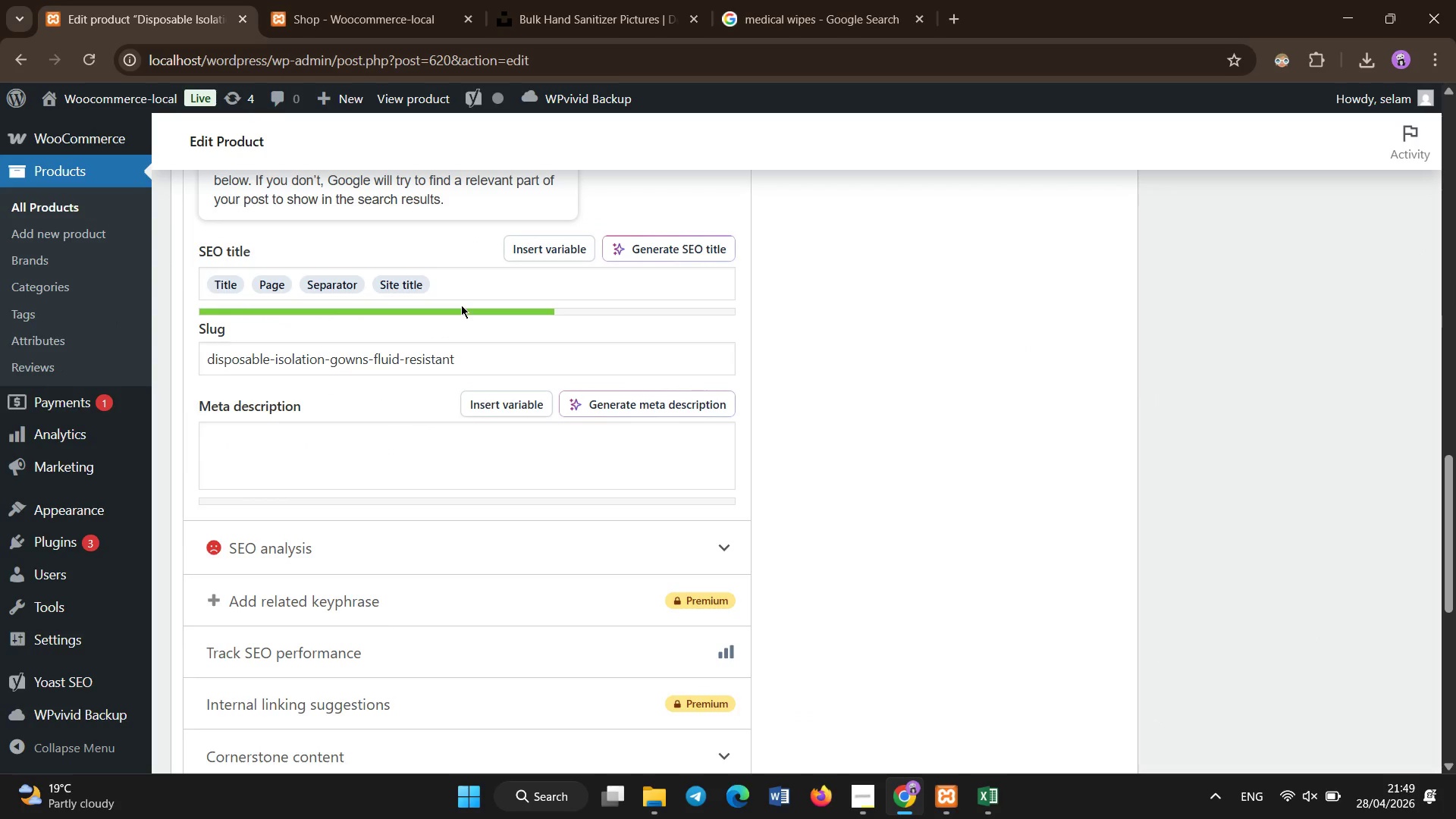 
left_click([465, 286])
 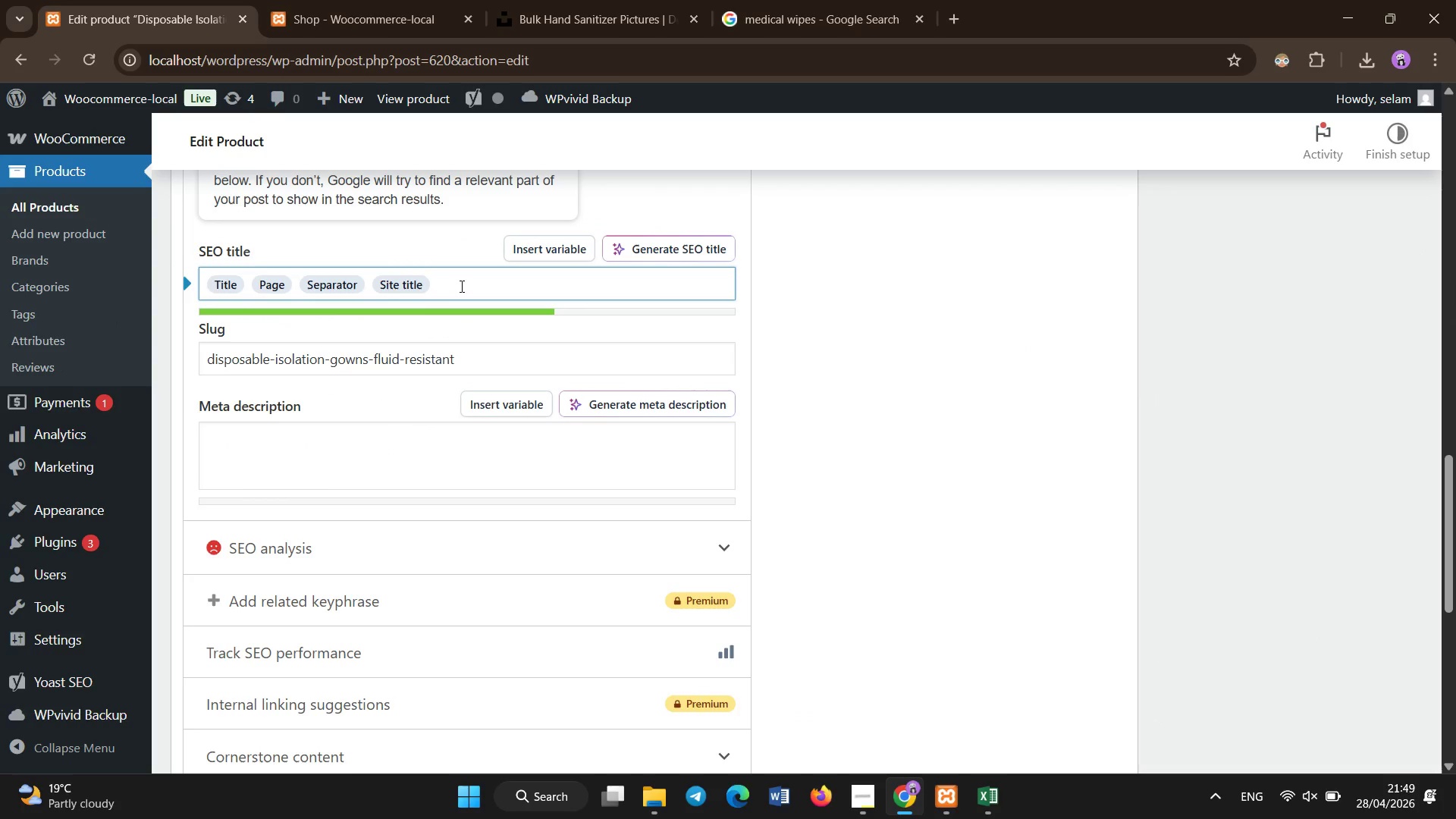 
key(Backspace)
 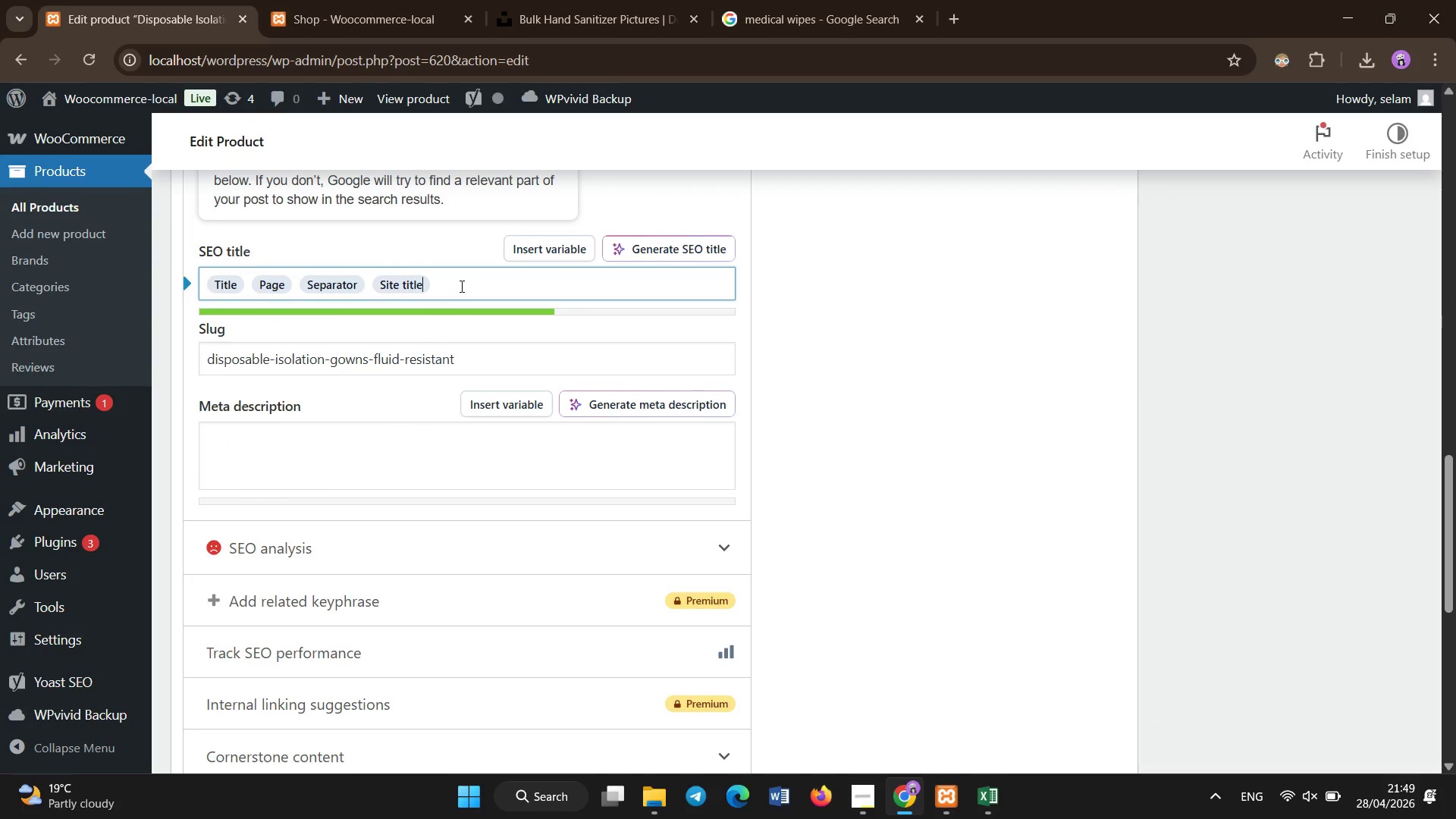 
key(Backspace)
 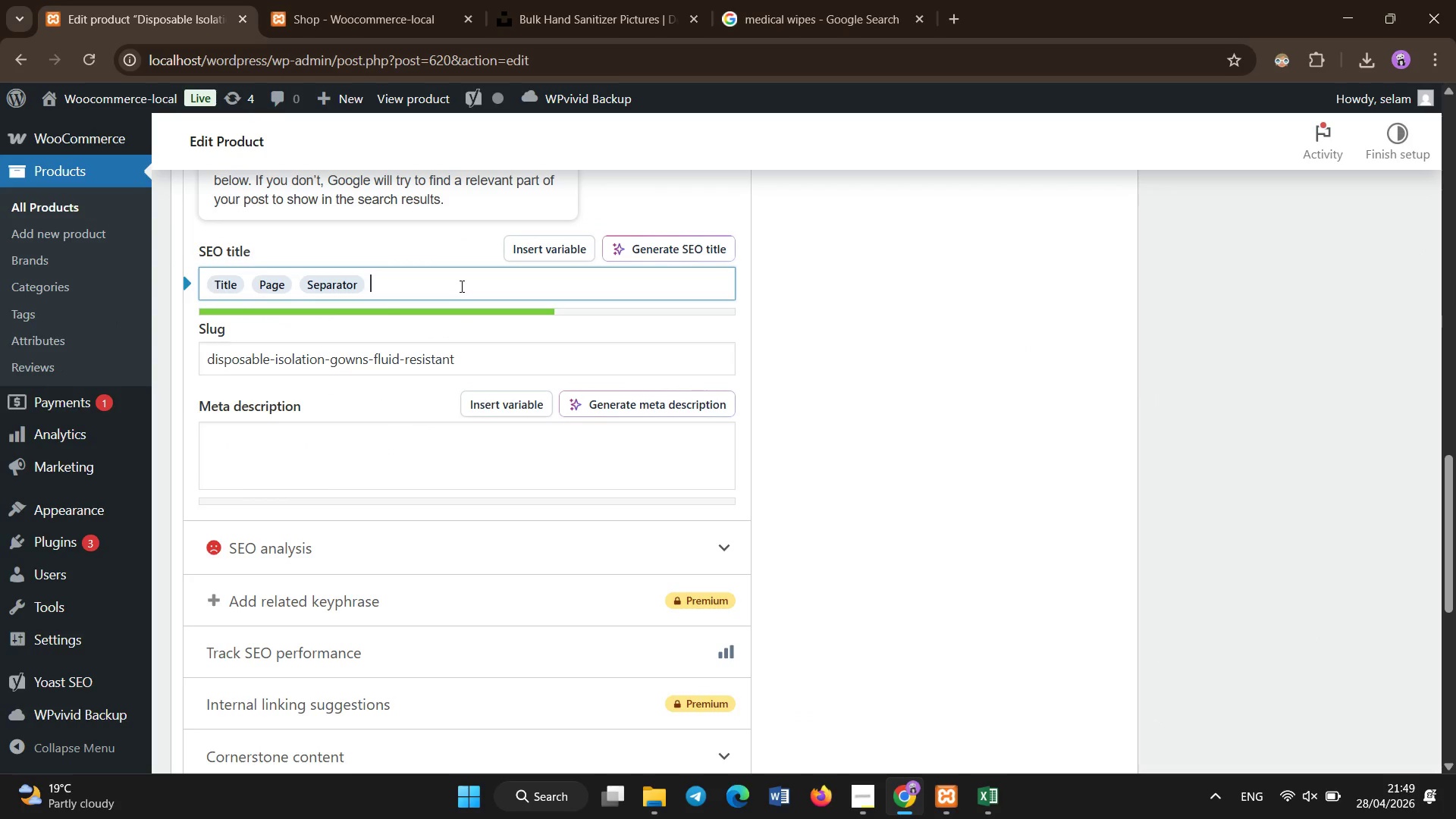 
key(Backspace)
 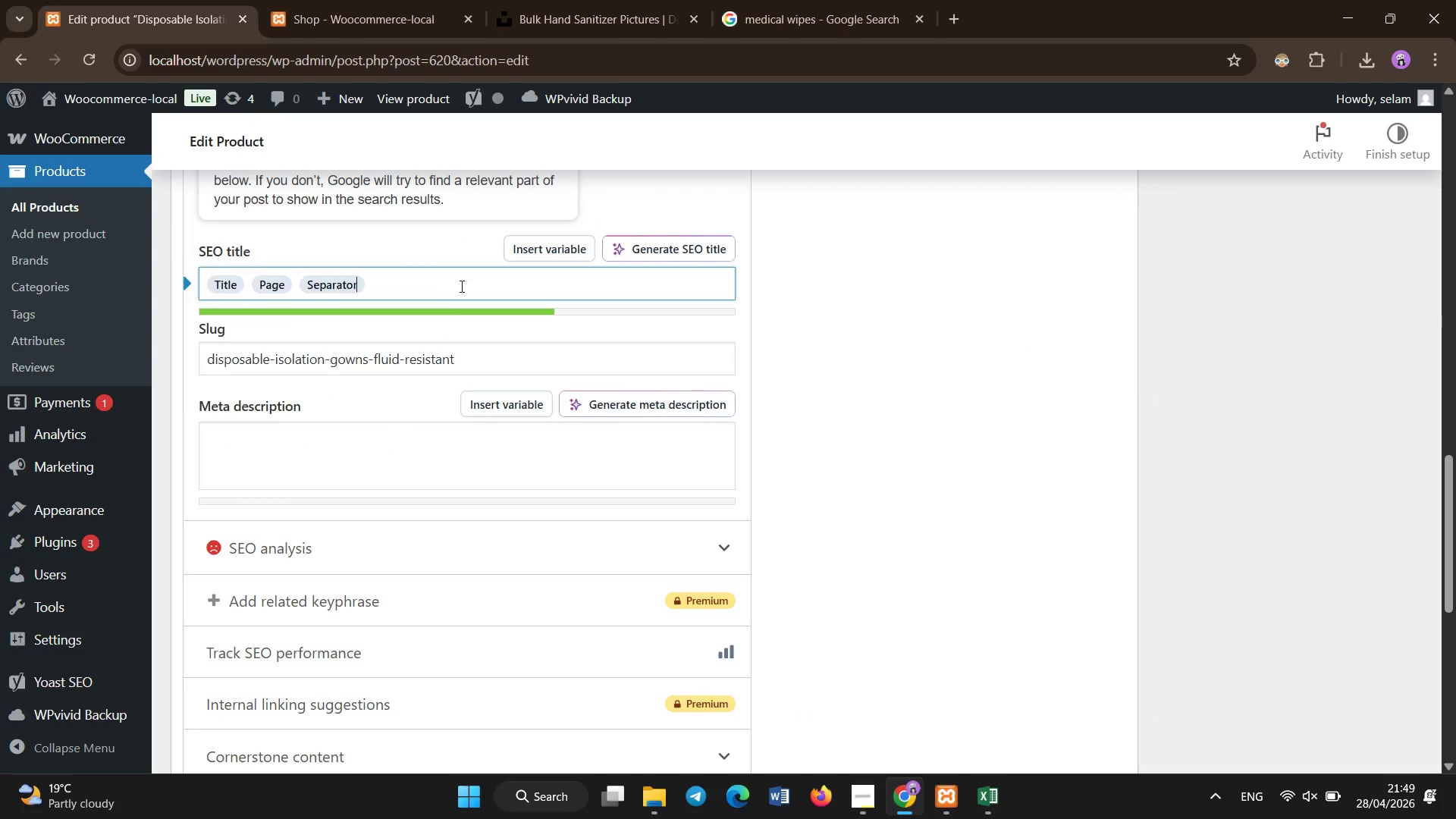 
key(Backspace)
 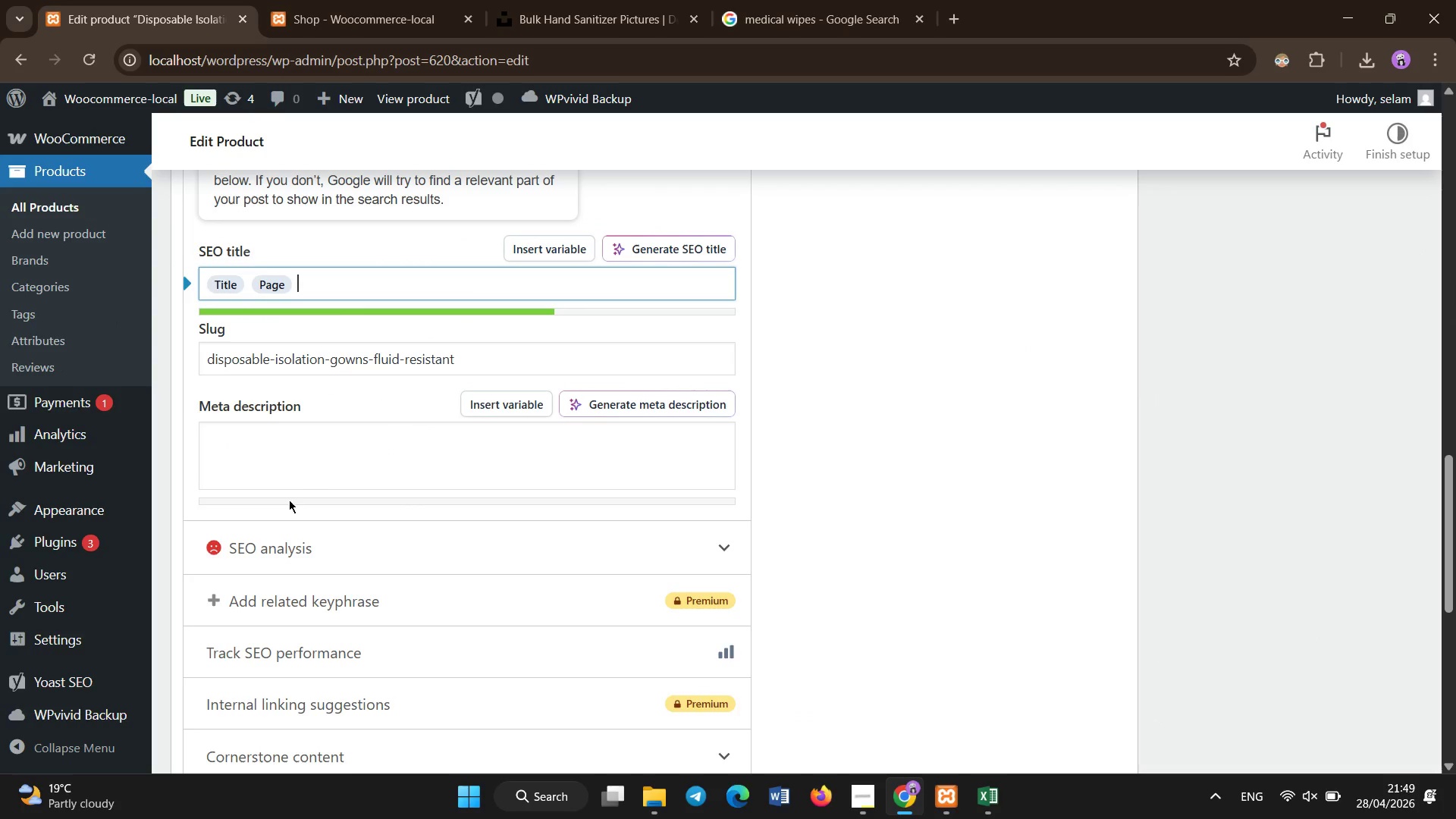 
left_click([290, 468])
 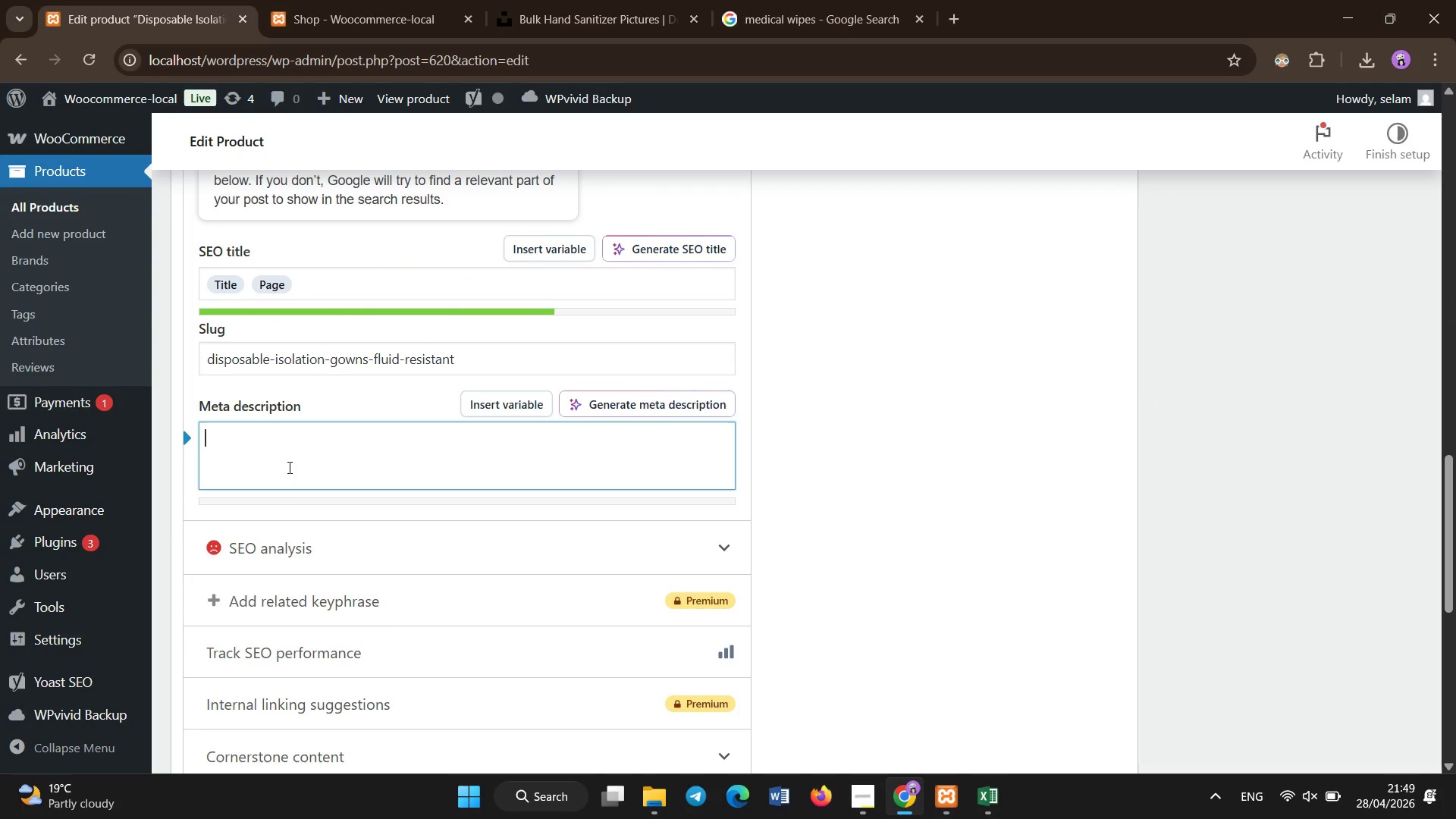 
hold_key(key=ShiftLeft, duration=1.39)
 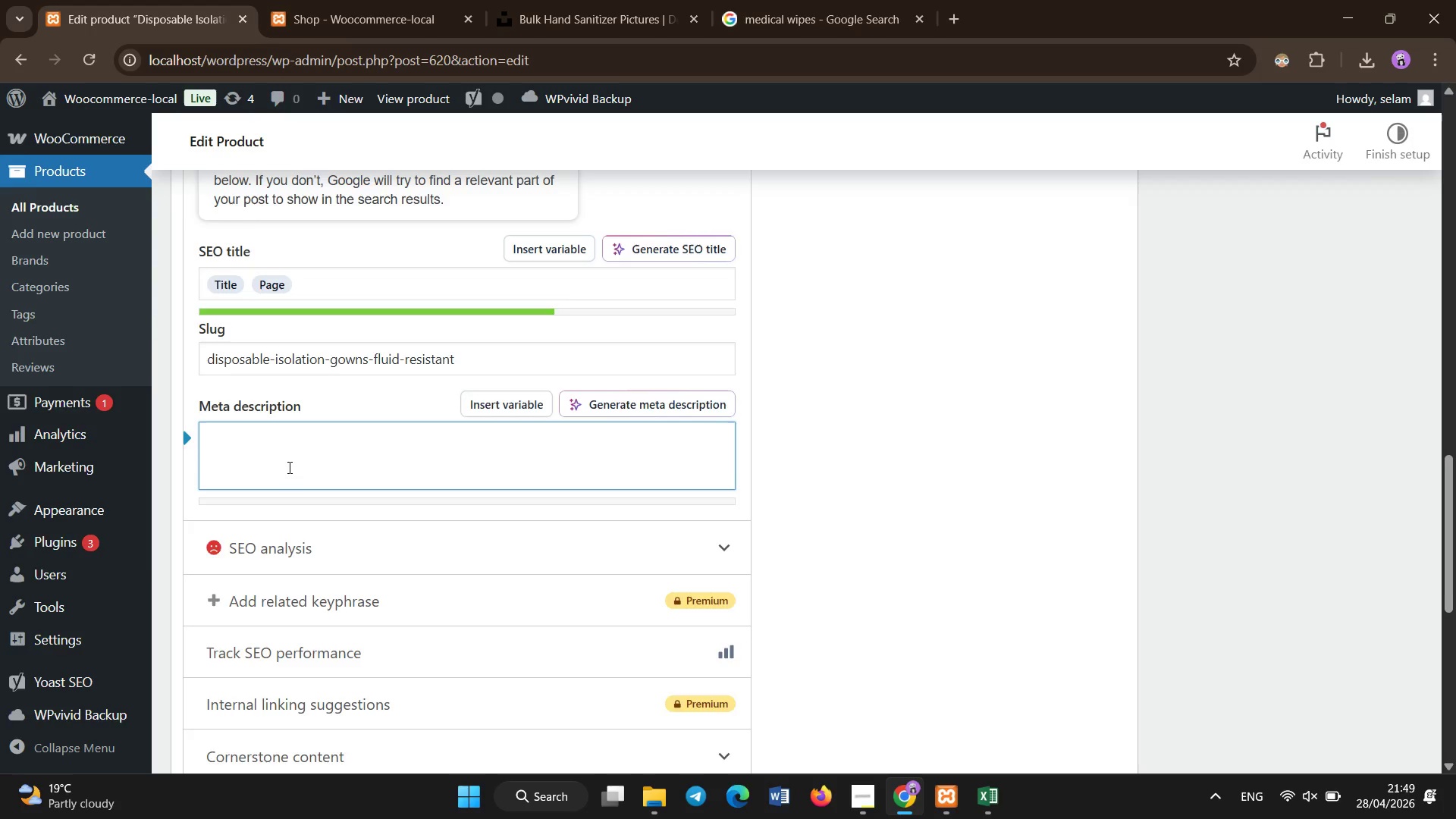 
scroll: coordinate [290, 464], scroll_direction: up, amount: 23.0
 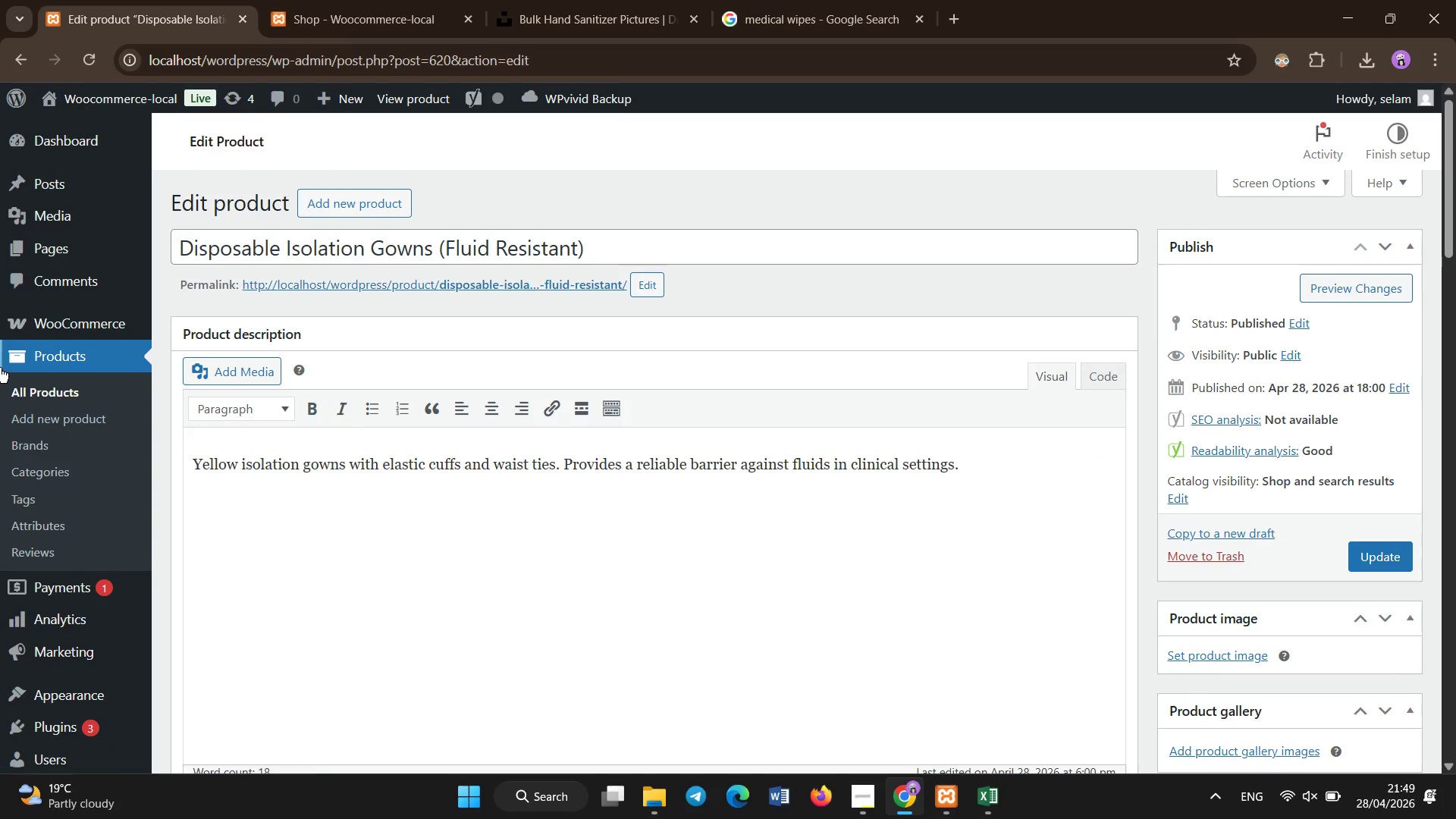 
left_click([102, 380])
 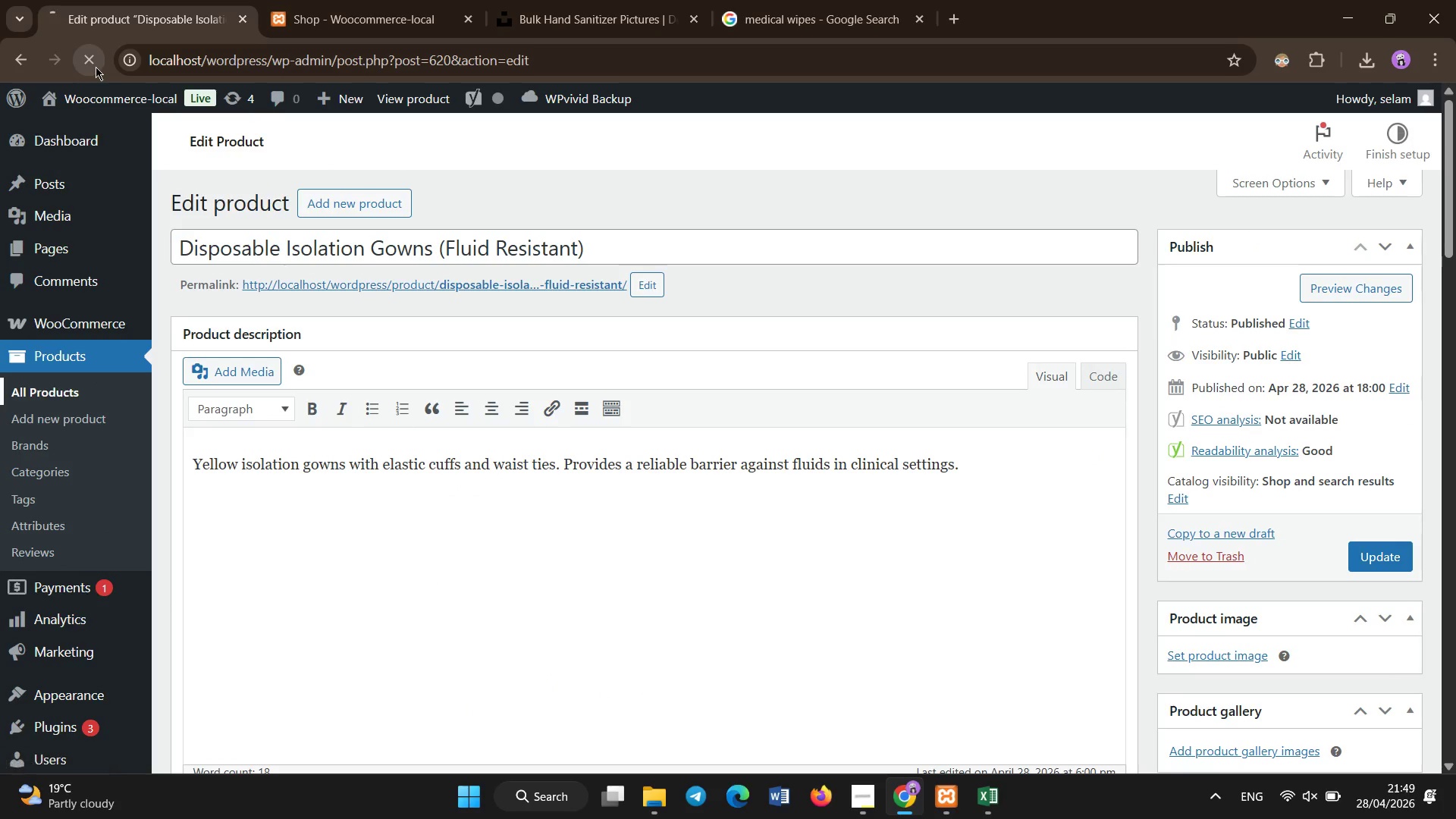 
scroll: coordinate [759, 613], scroll_direction: down, amount: 16.0
 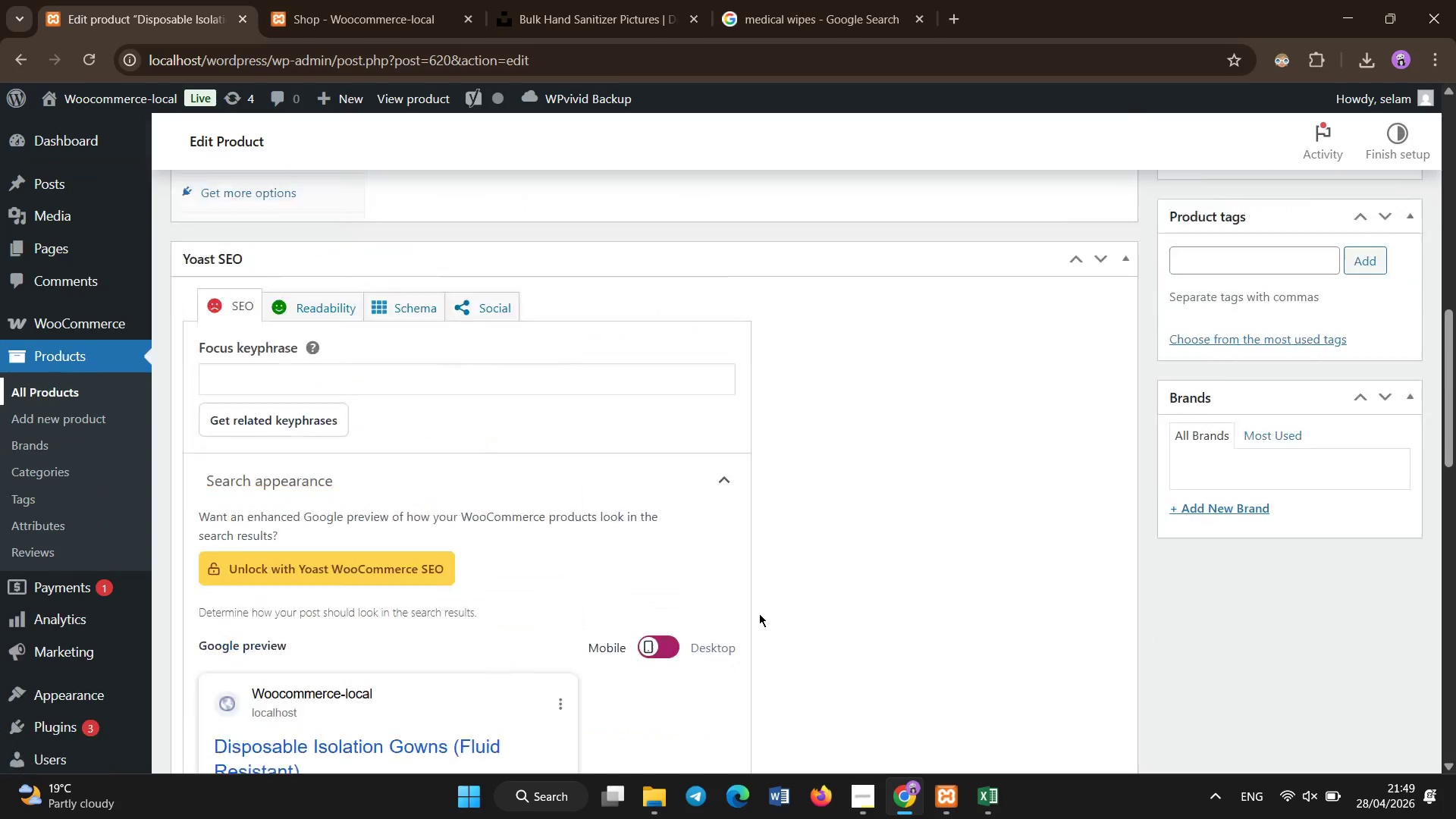 
left_click([588, 517])
 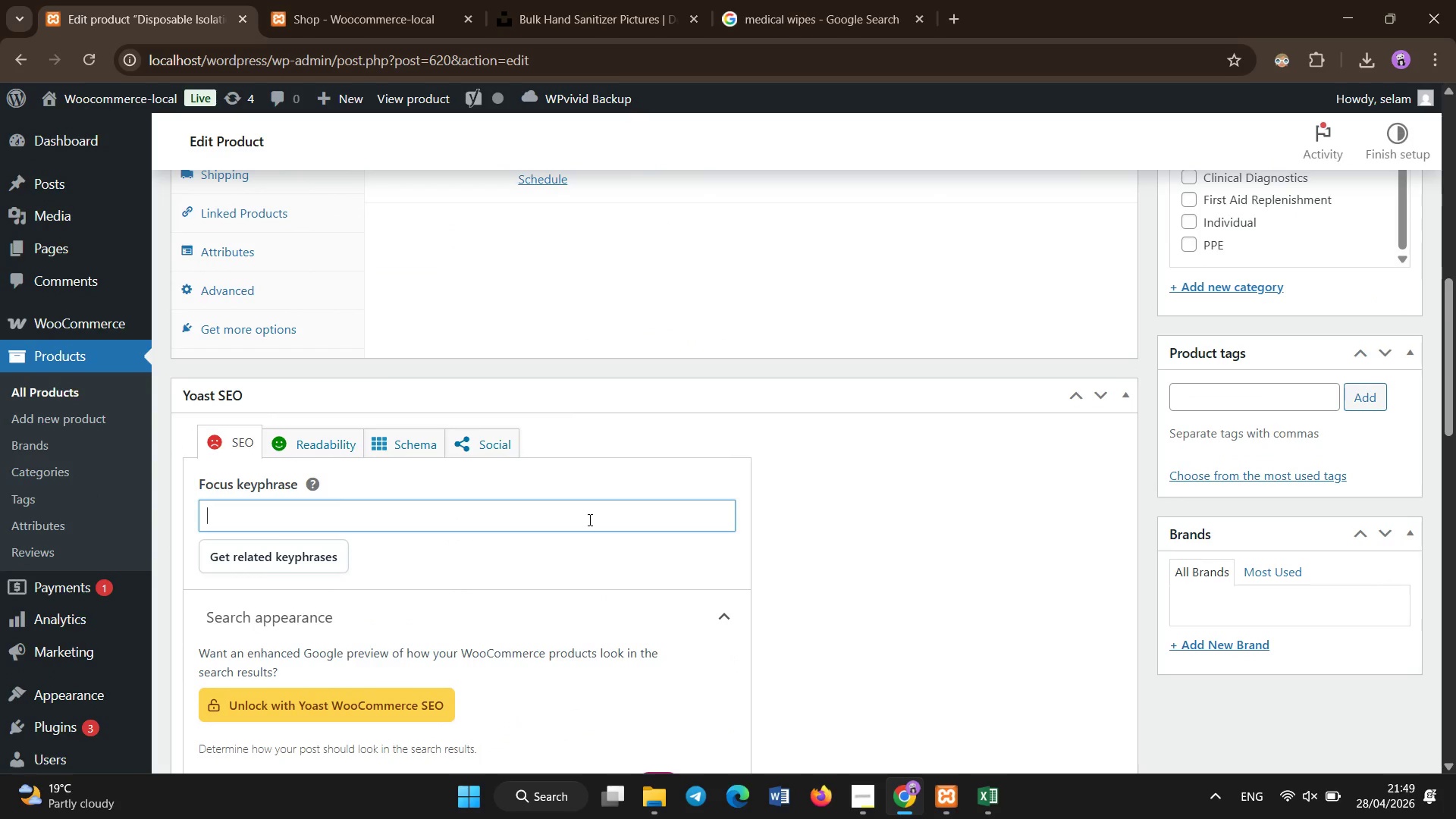 
hold_key(key=ShiftLeft, duration=1.16)
 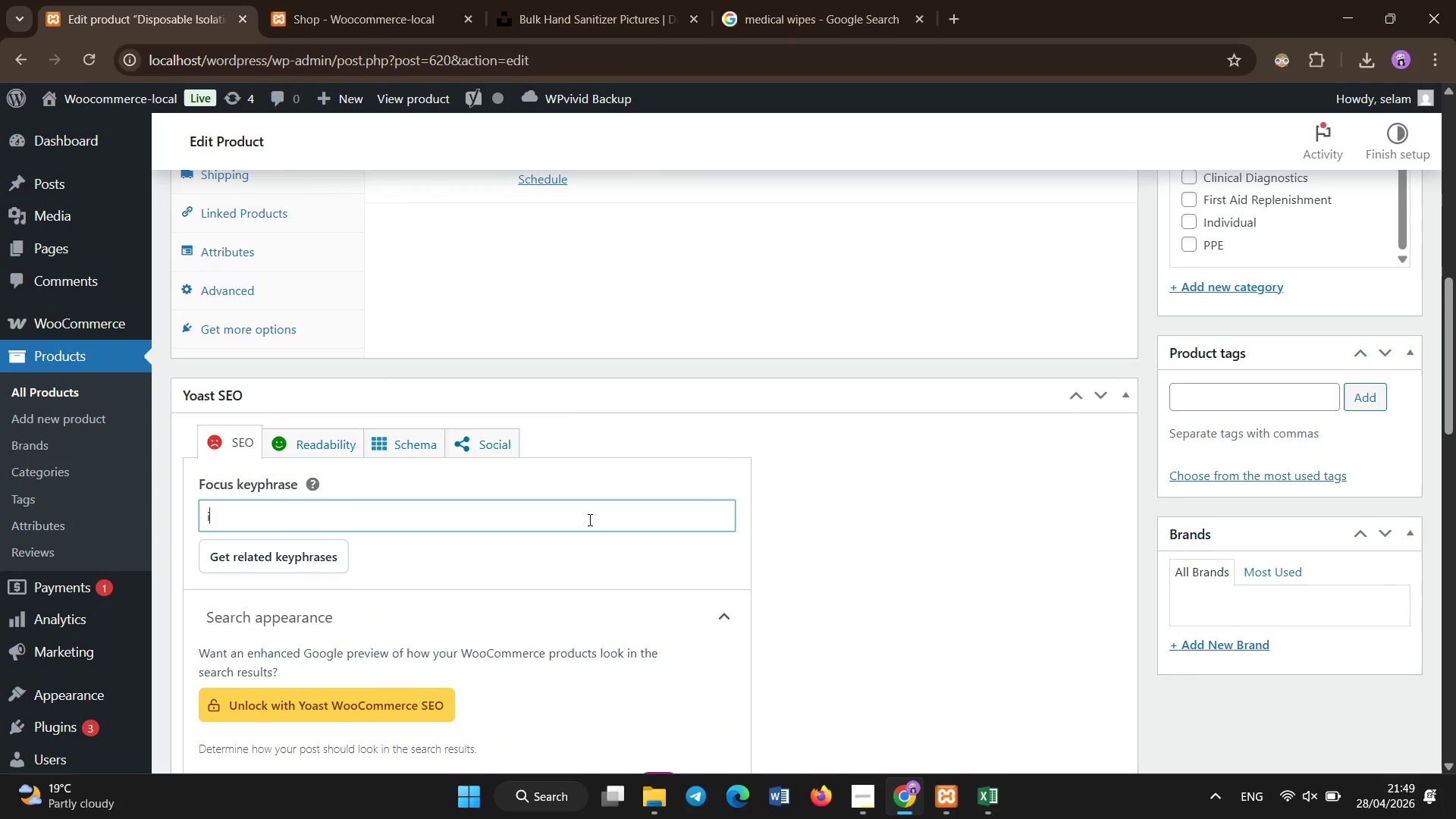 
type(isolation gown PPE fluid resitatnt )
 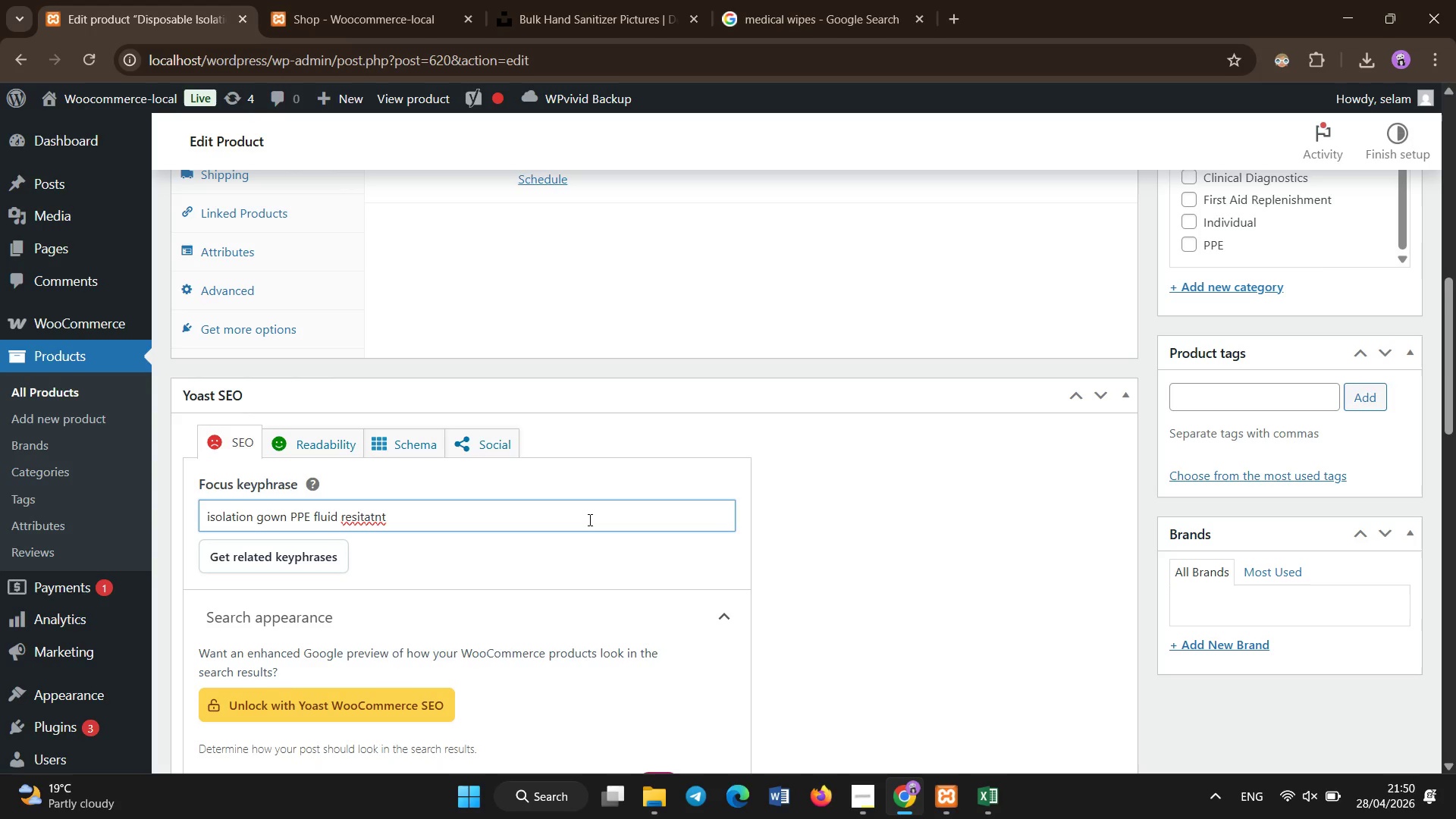 
hold_key(key=Backspace, duration=0.72)
 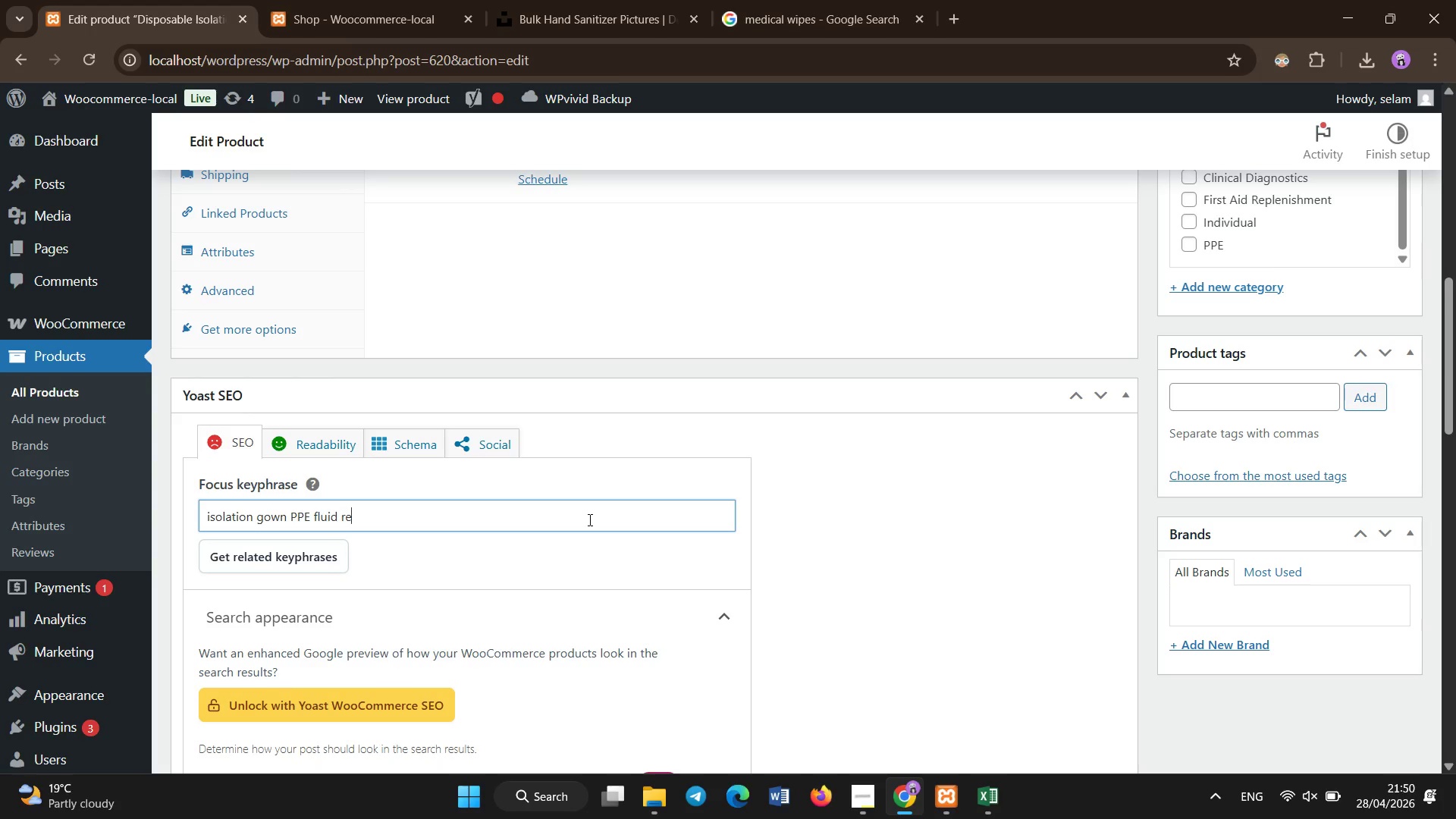 
type(sistant mei)
key(Backspace)
type(dical )
 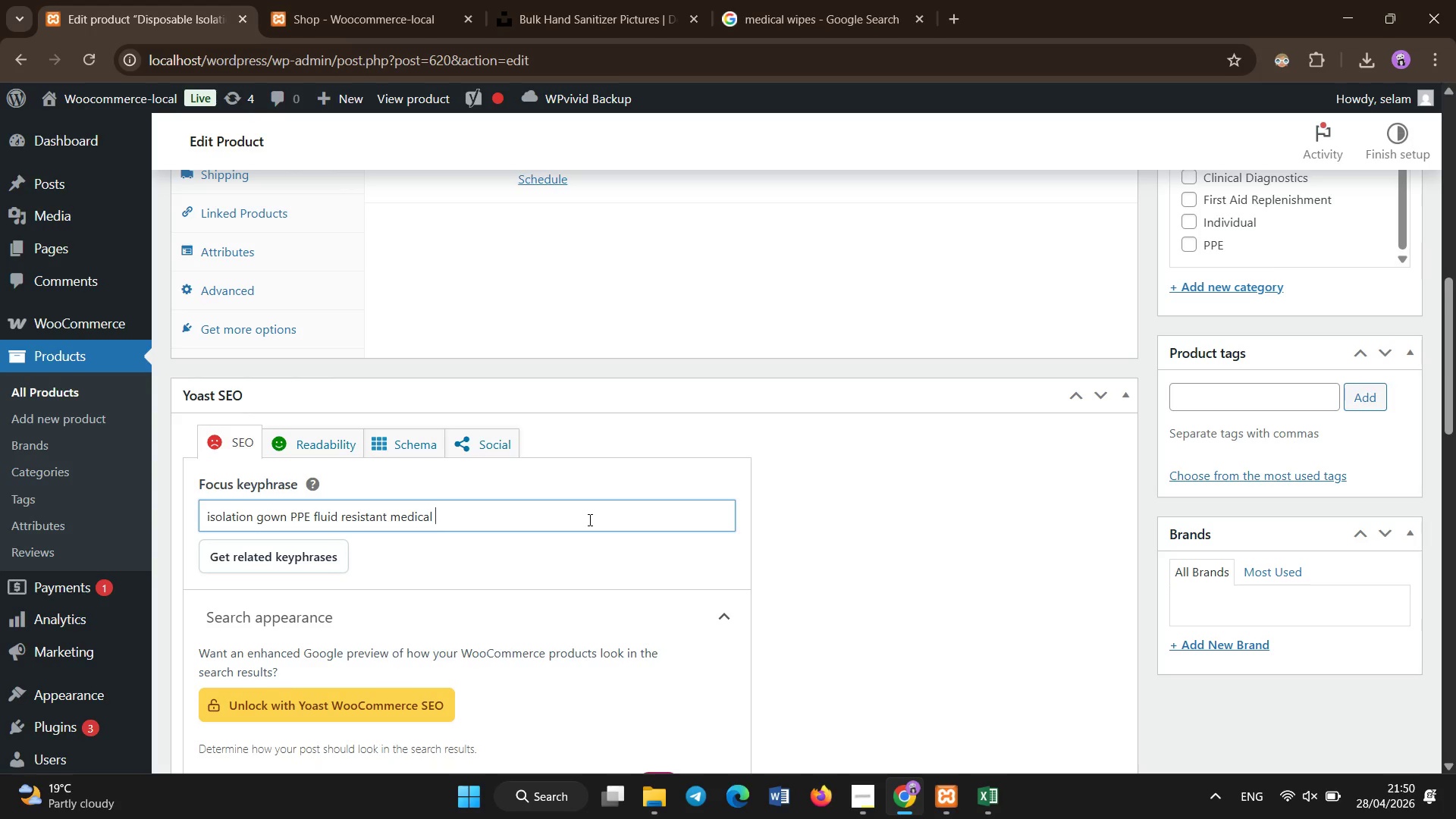 
scroll: coordinate [548, 695], scroll_direction: down, amount: 4.0
 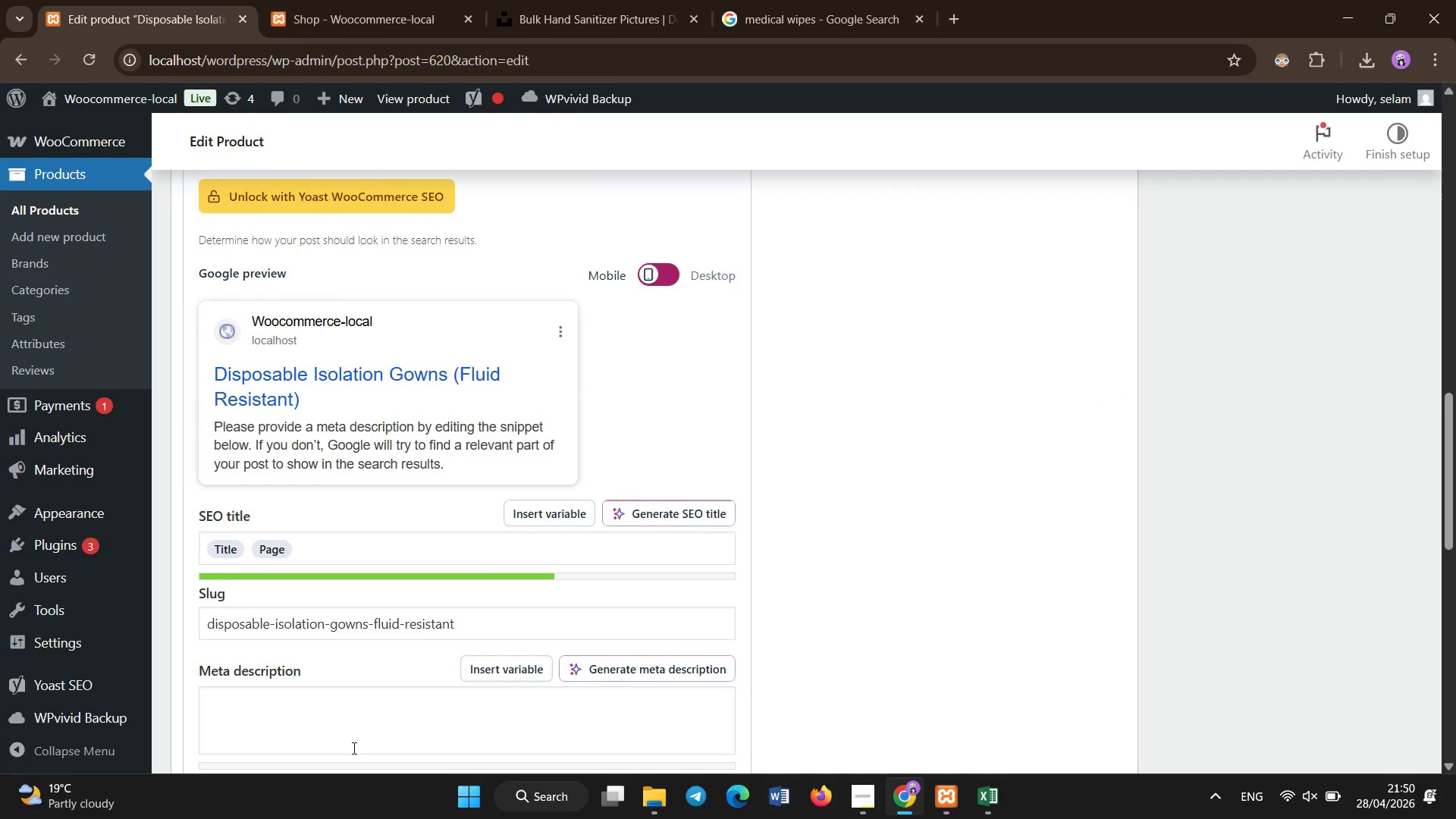 
left_click([353, 731])
 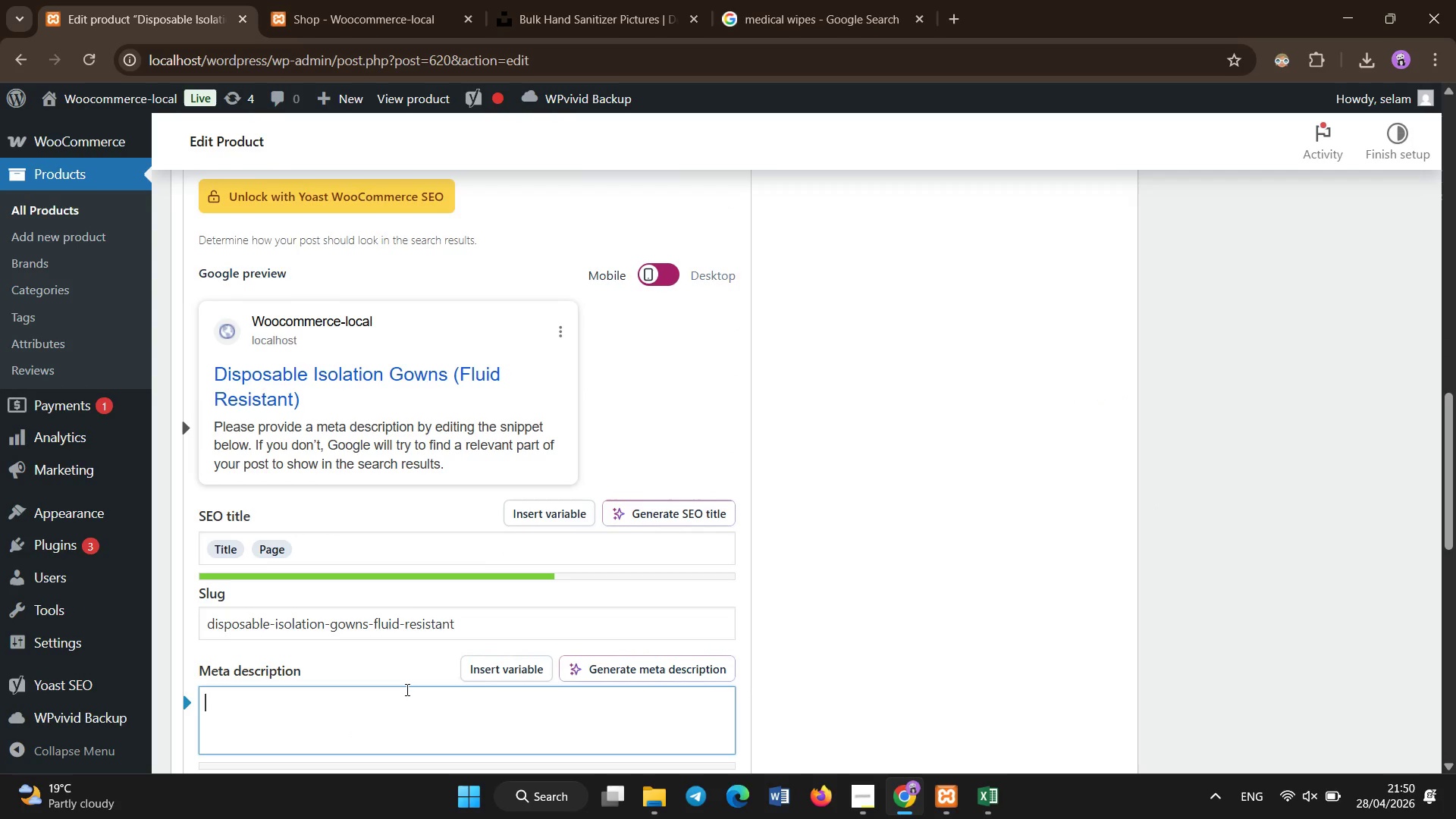 
type(Fluid )
key(Backspace)
type(-resistant isolation gowns providing Level 2 protection for infection control in clinical and healthcare environments.)
 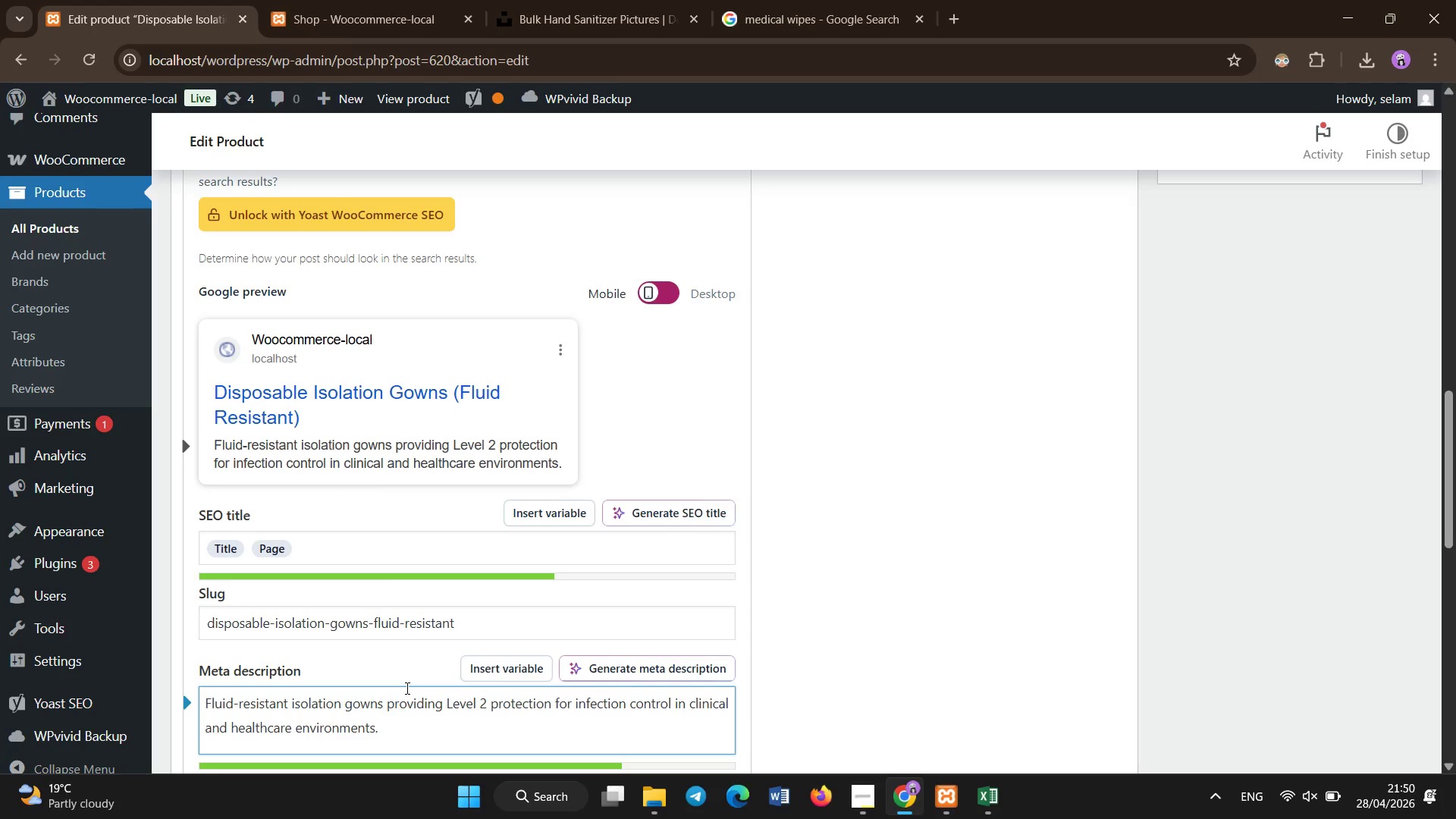 
scroll: coordinate [407, 689], scroll_direction: up, amount: 4.0
 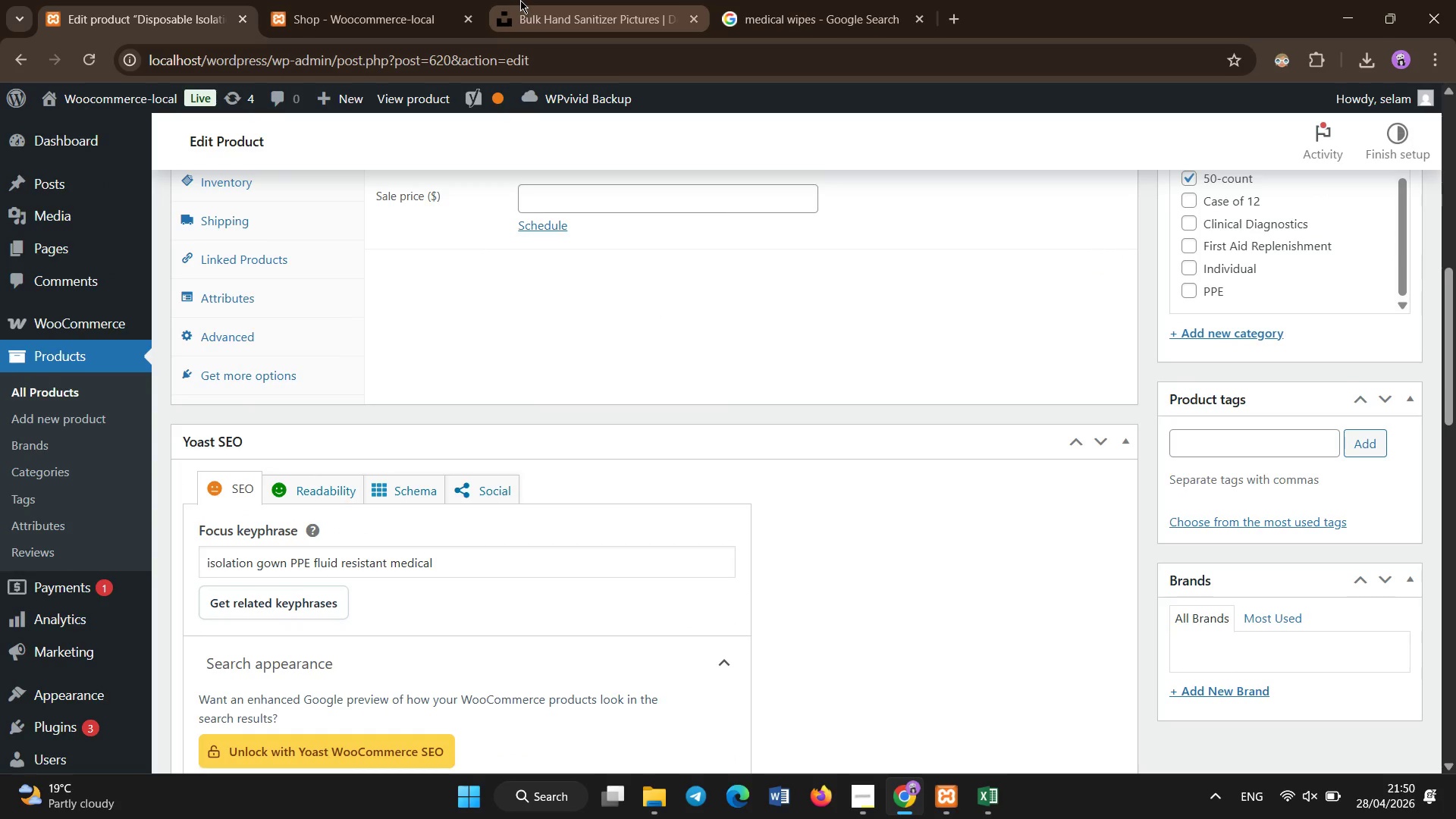 
left_click([520, 0])
 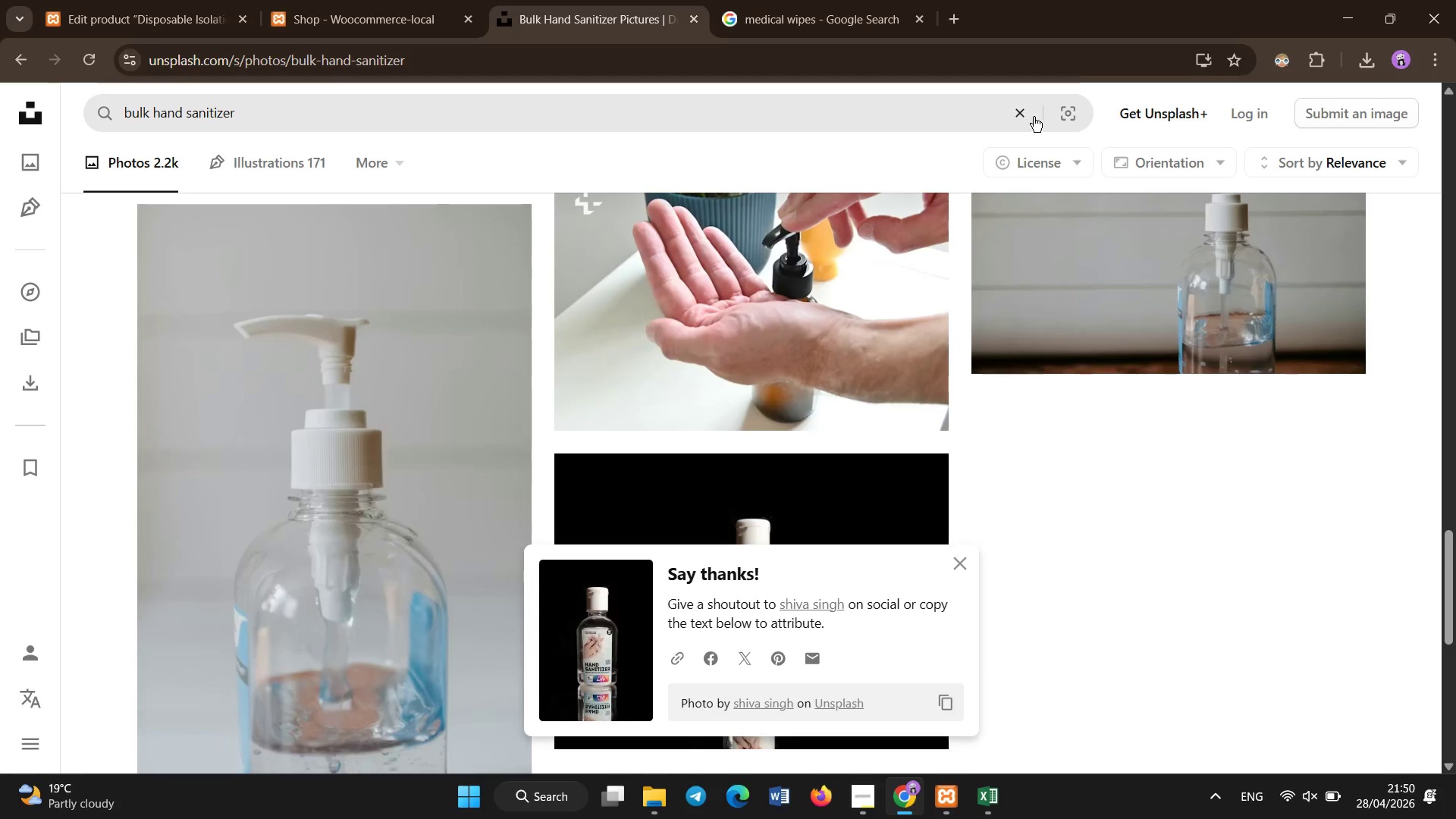 
left_click([1027, 115])
 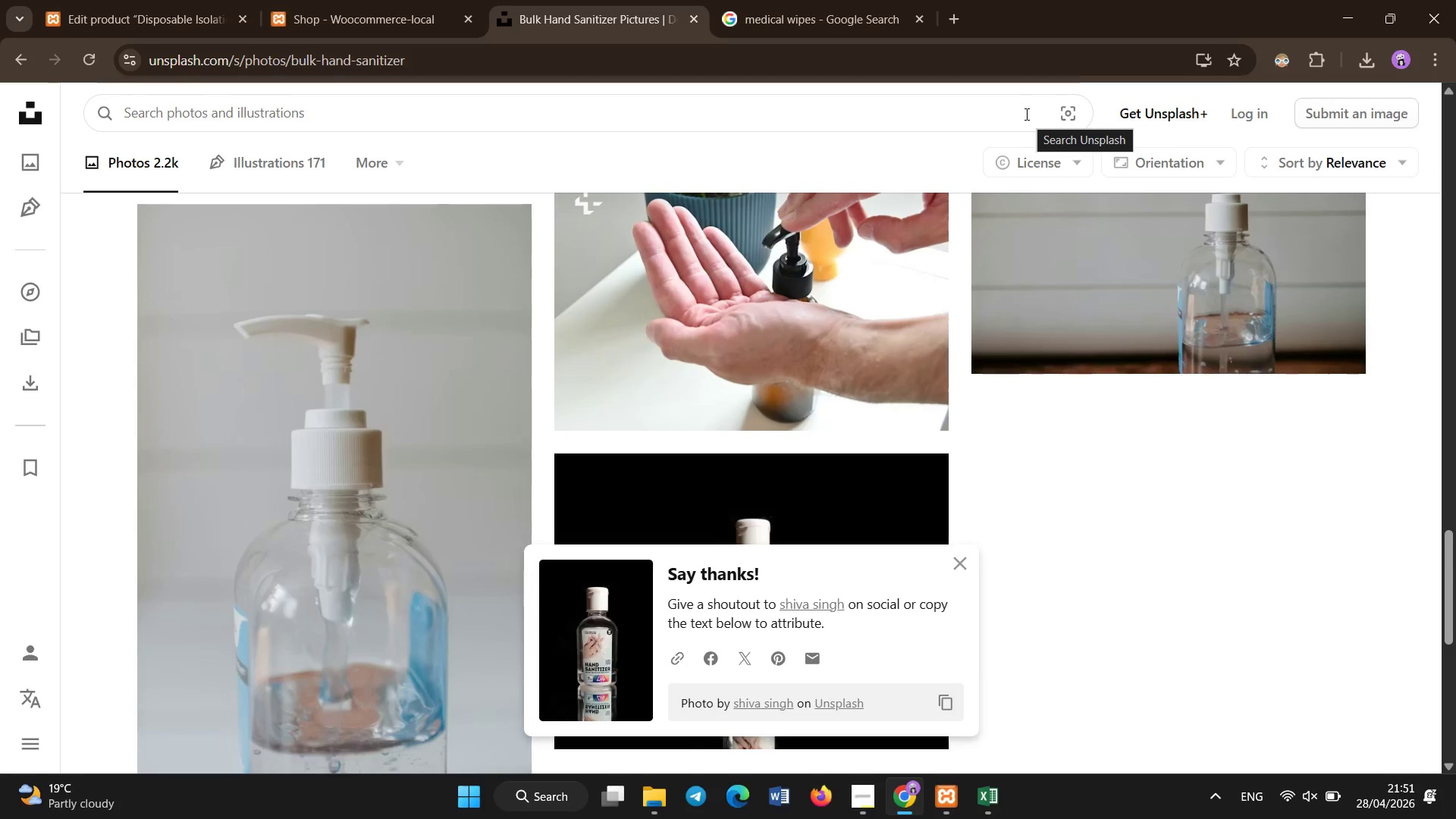 
type(yellow medical isolation h)
key(Backspace)
key(Backspace)
type(gown)
 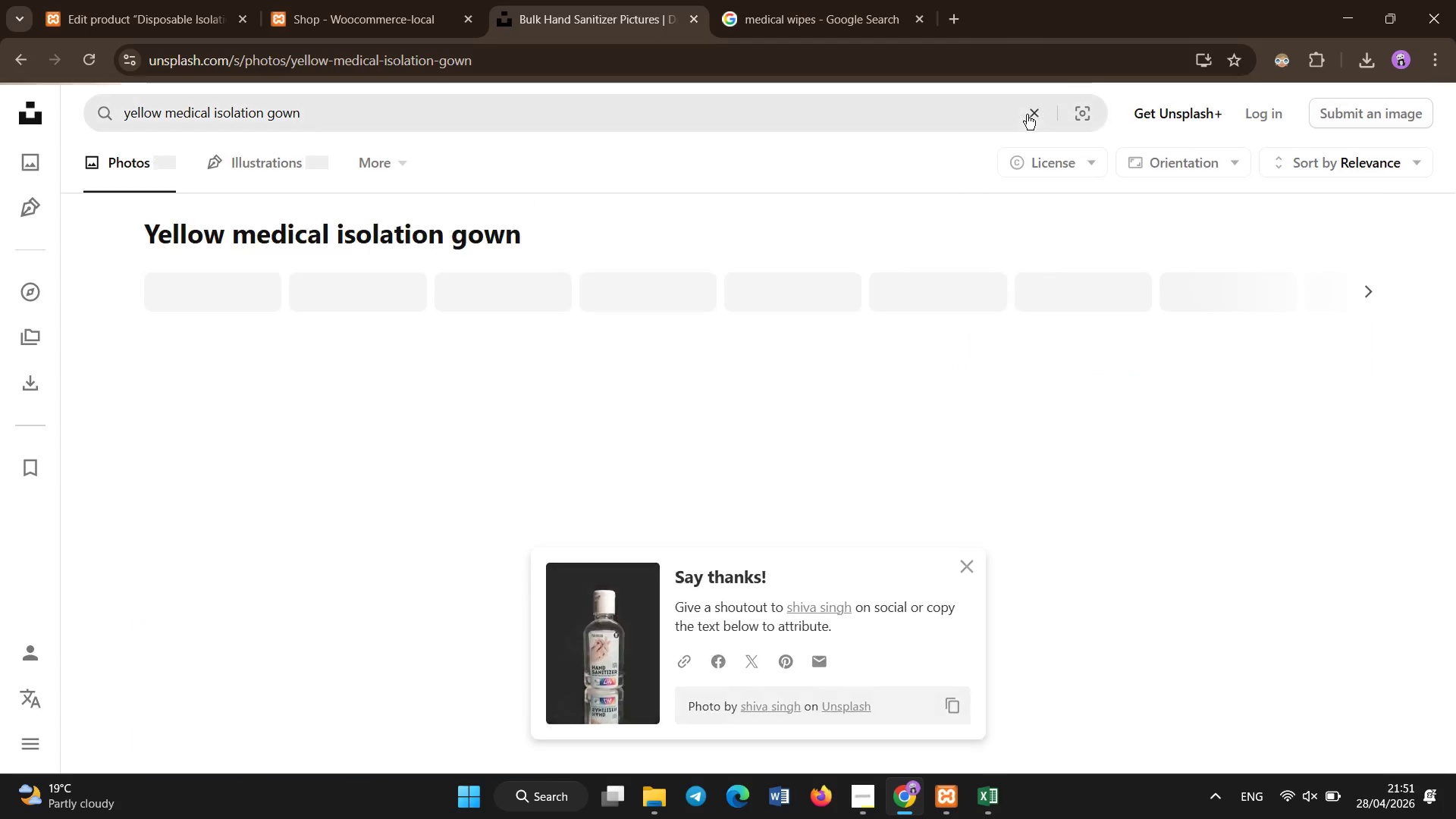 
key(Enter)
 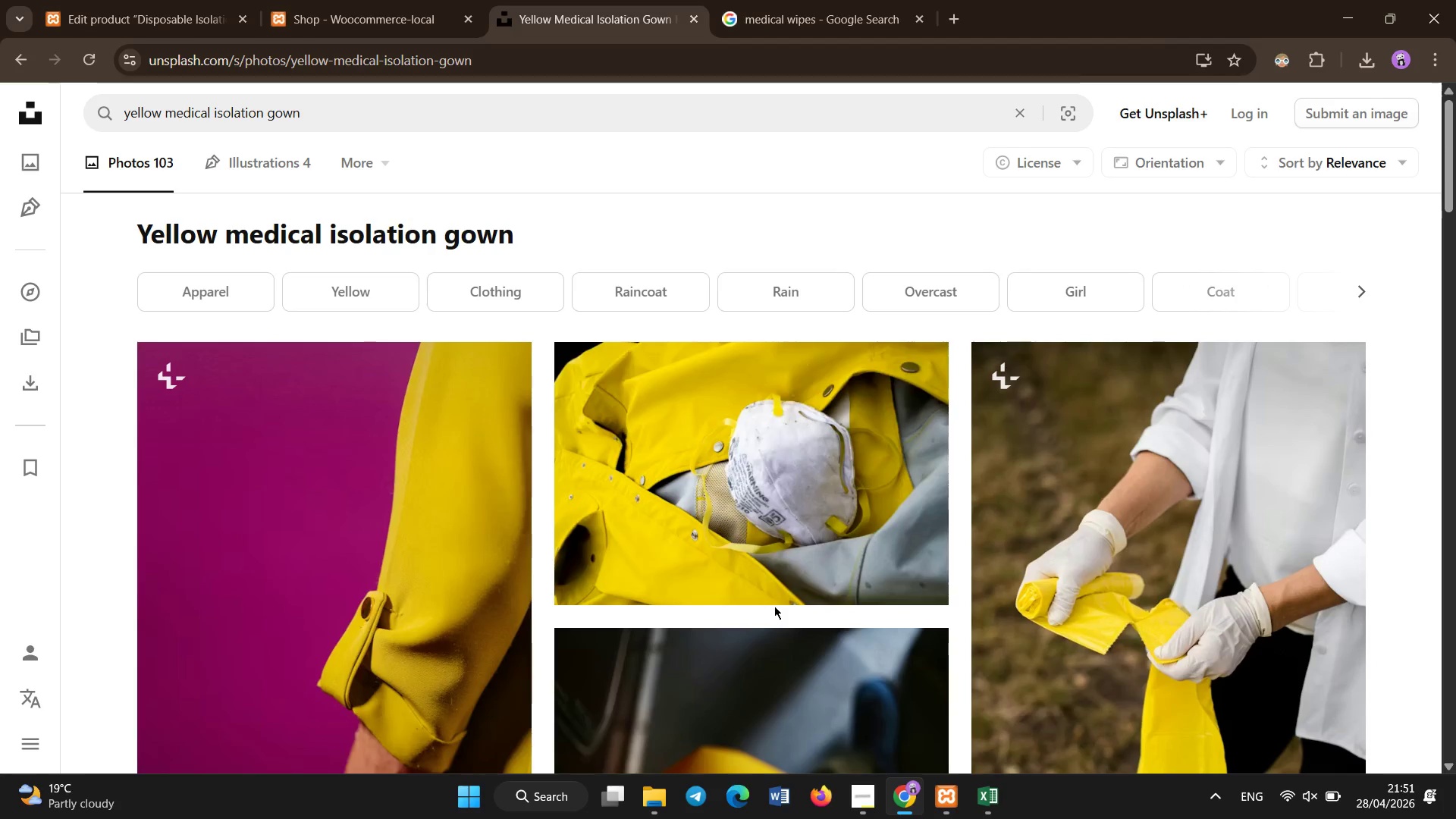 
left_click([904, 570])
 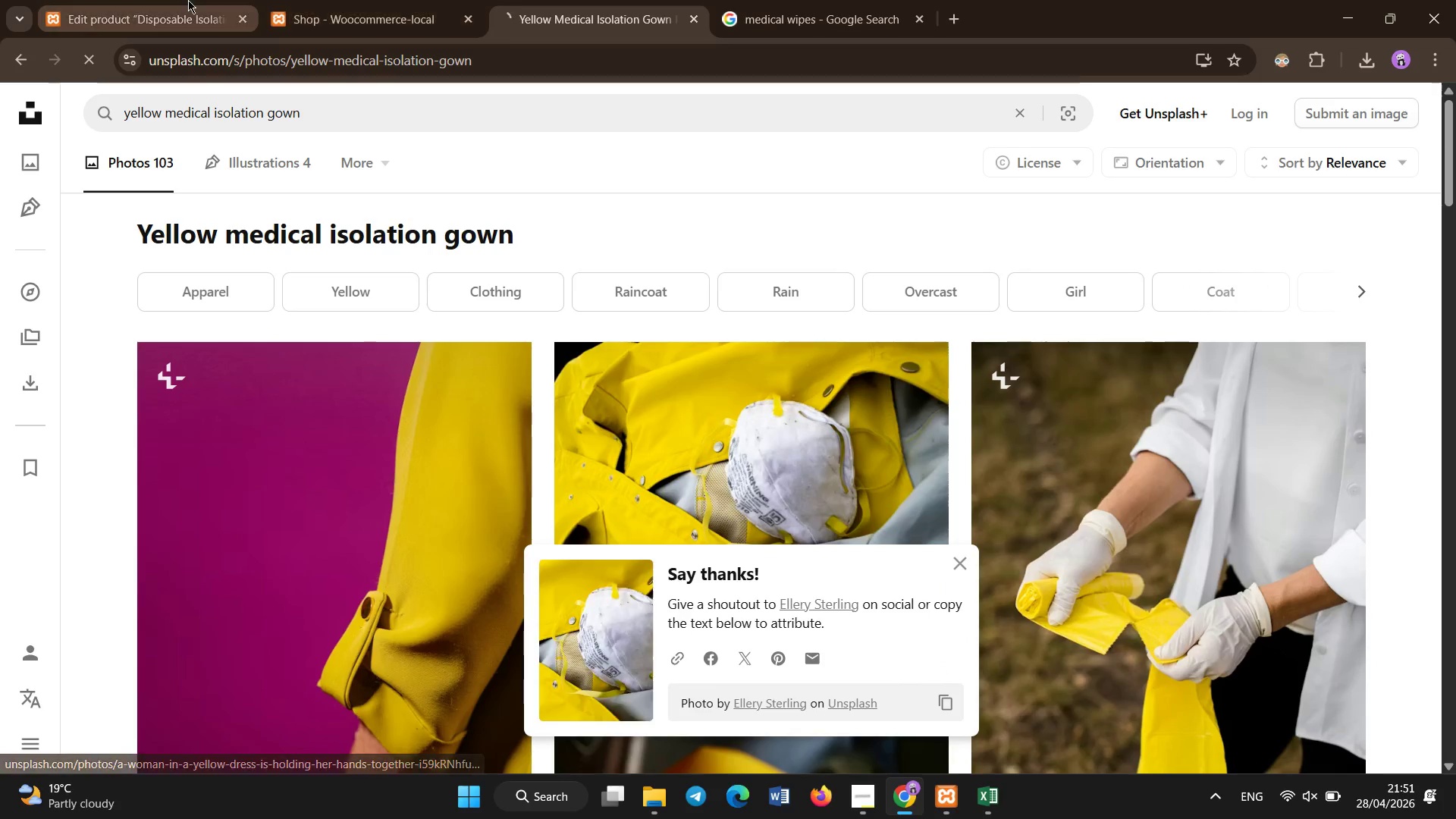 
left_click([171, 0])
 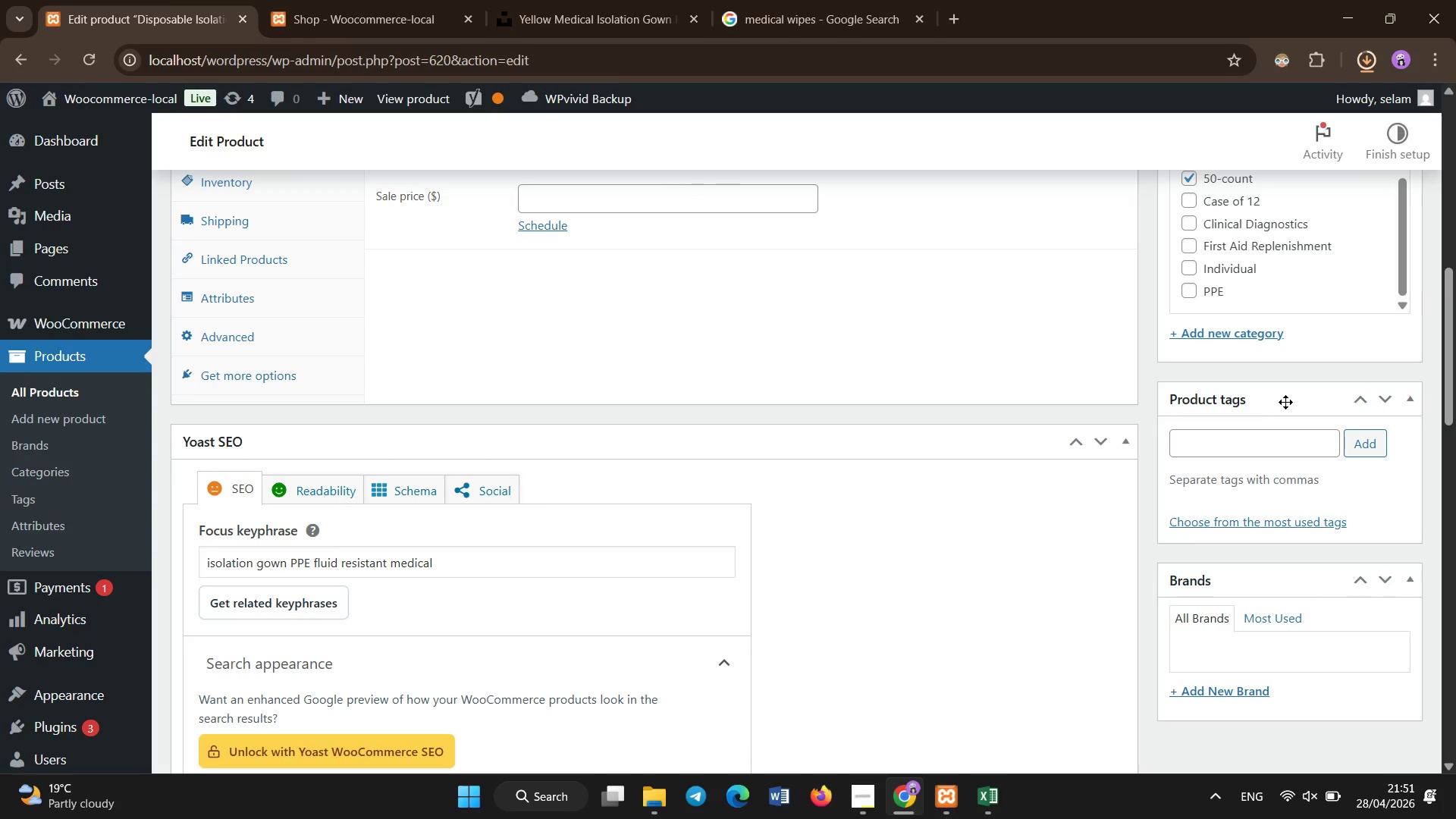 
left_click([908, 431])
 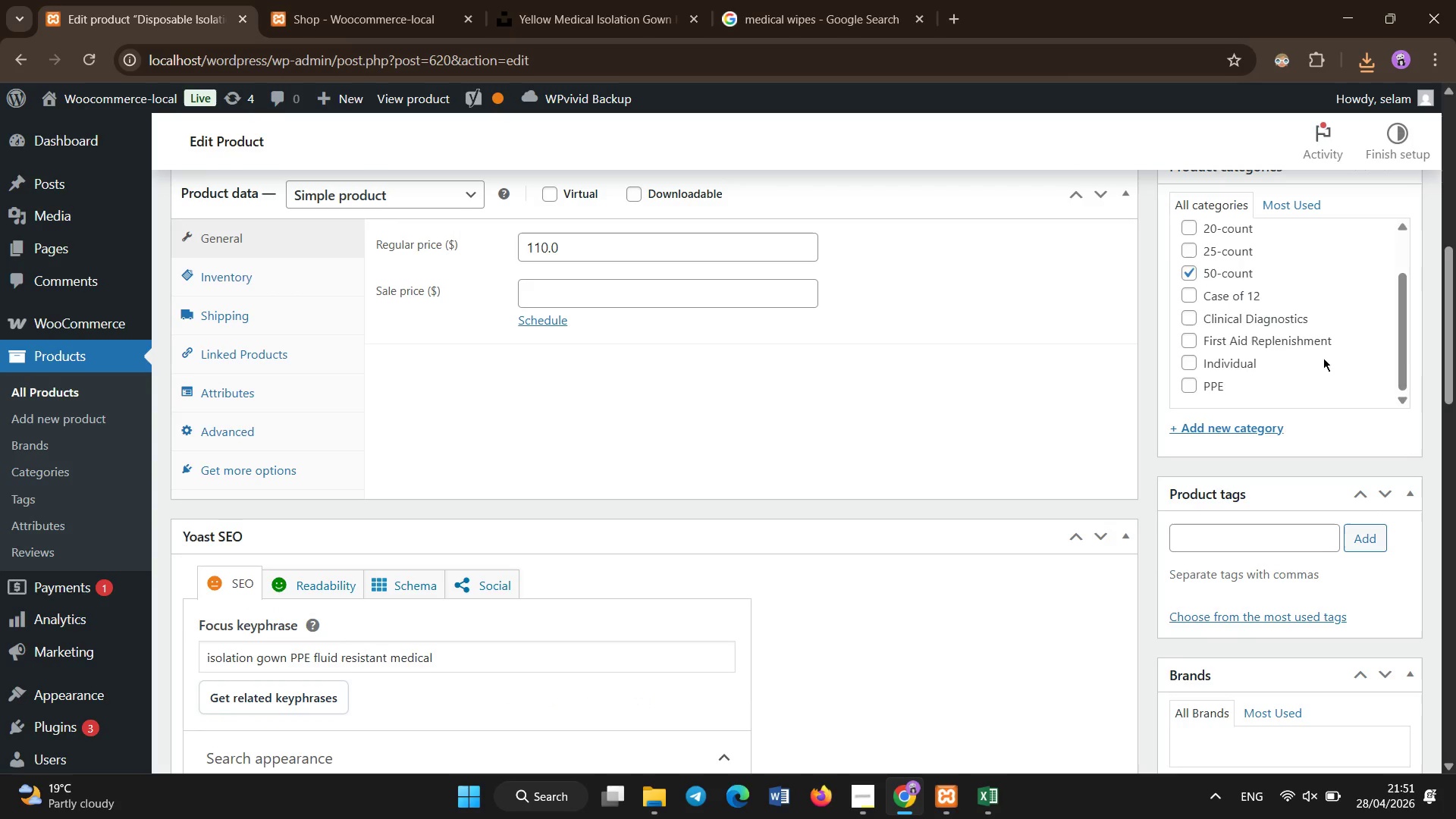 
scroll: coordinate [1244, 385], scroll_direction: up, amount: 45.0
 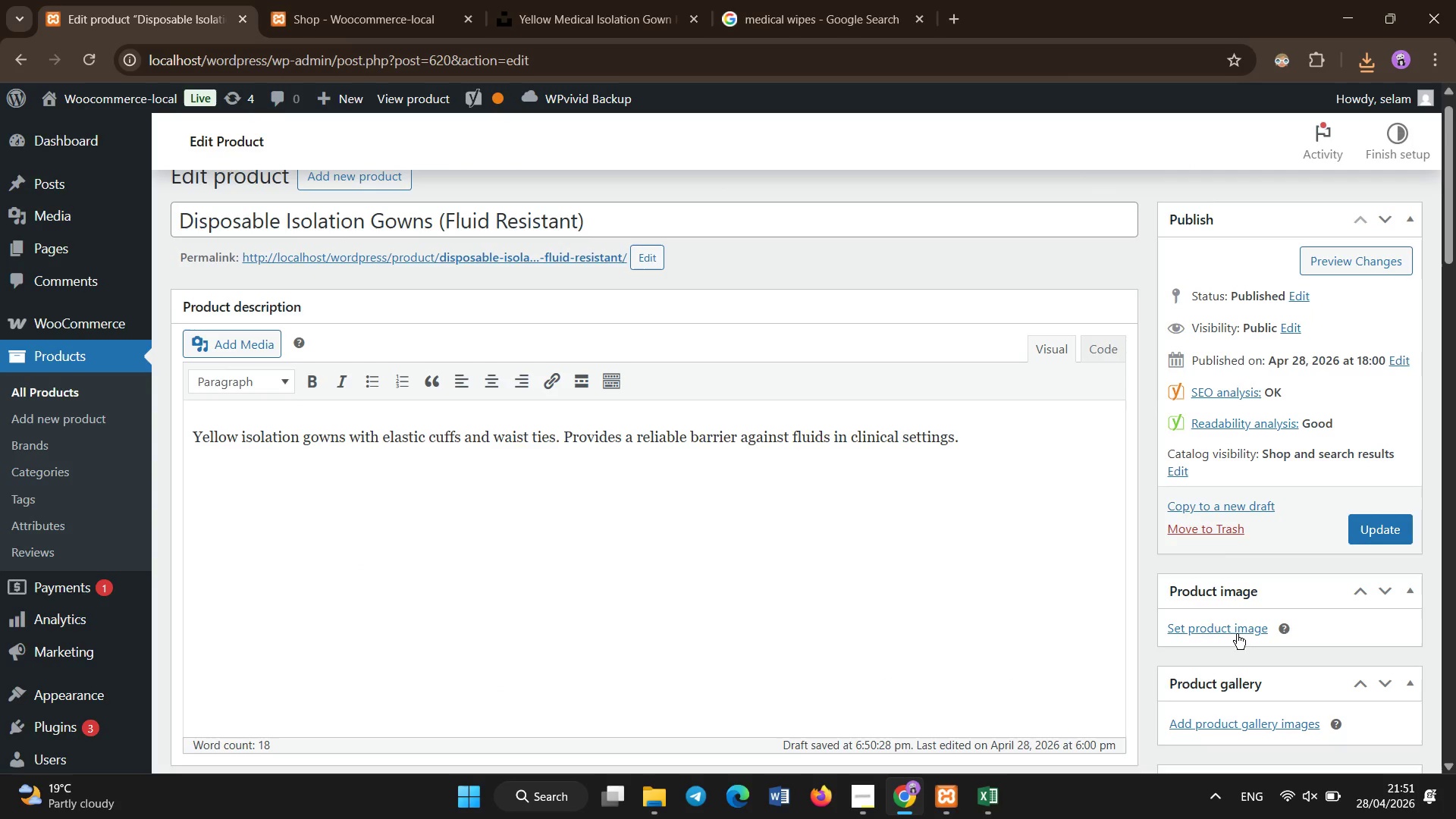 
left_click([1233, 628])
 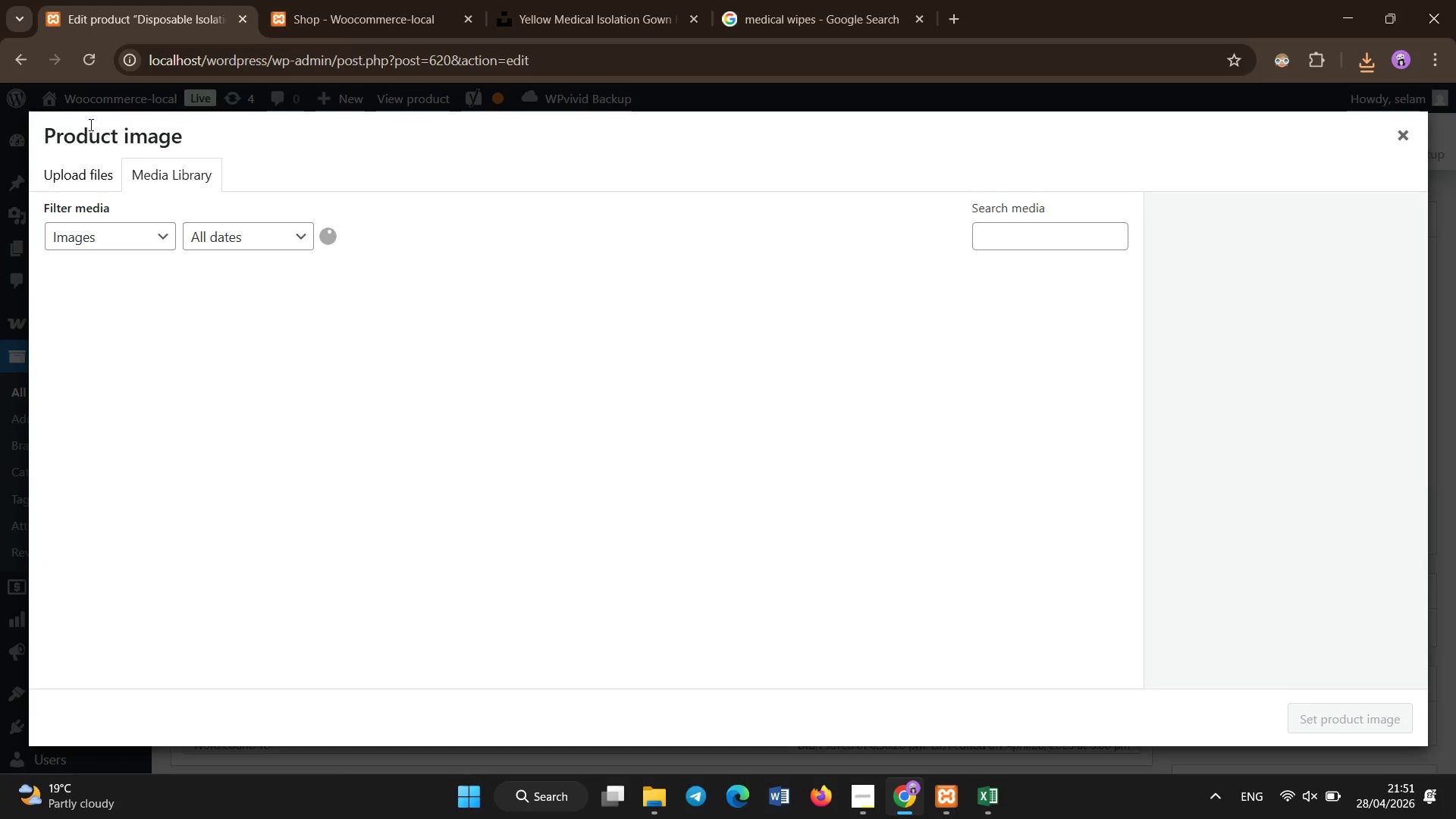 
left_click([70, 177])
 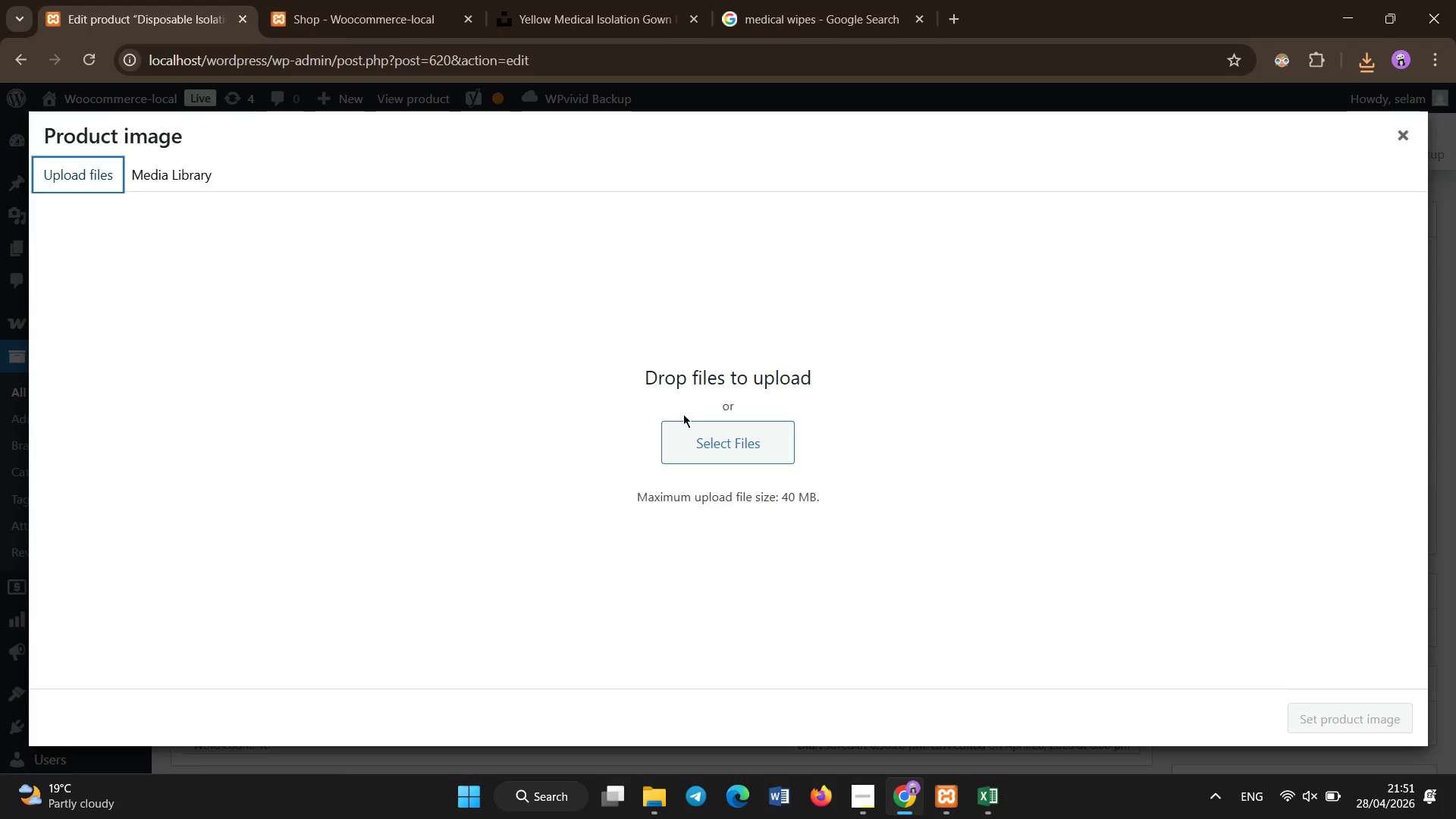 
left_click([702, 438])
 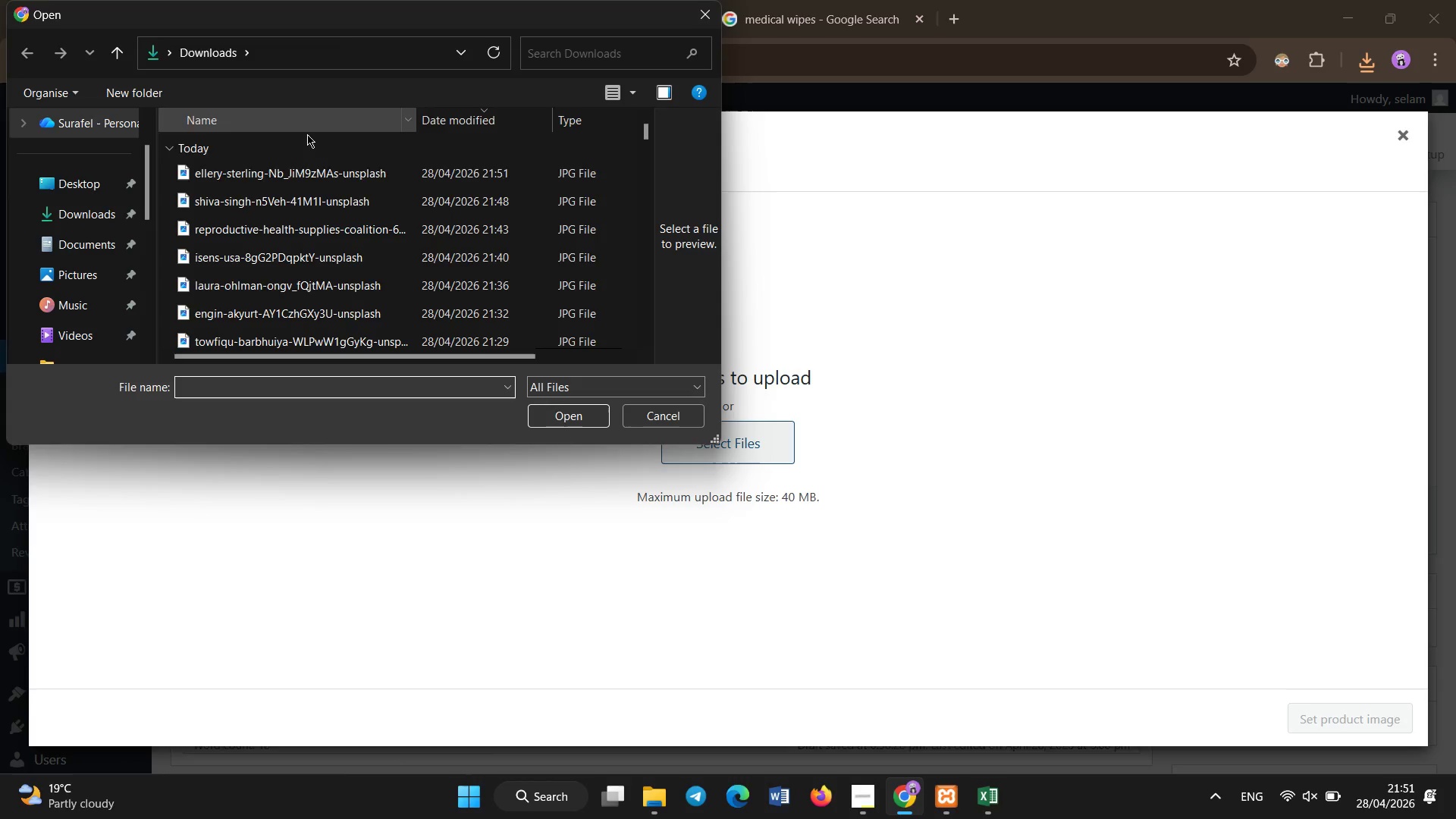 
double_click([325, 174])
 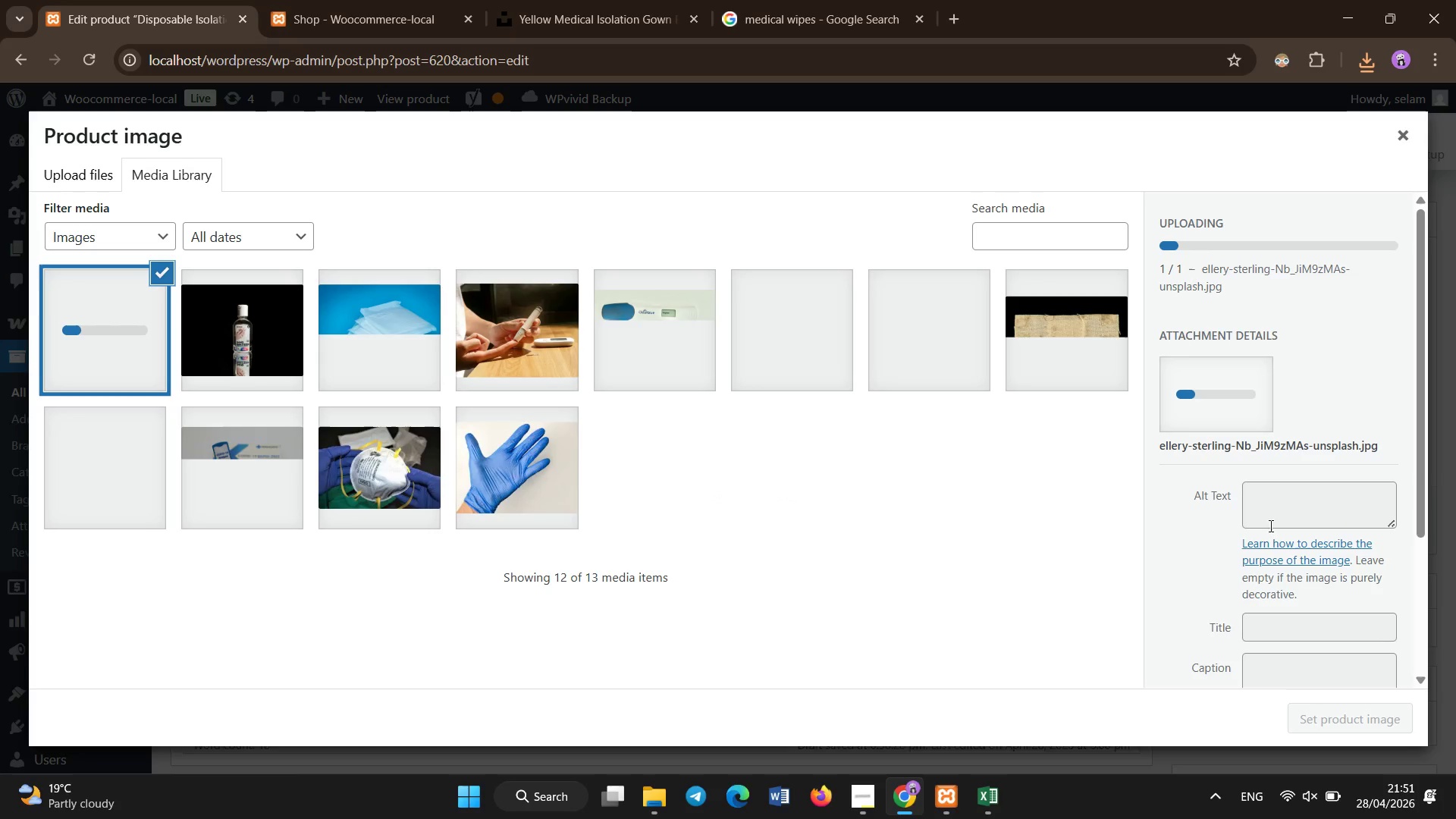 
left_click([1271, 510])
 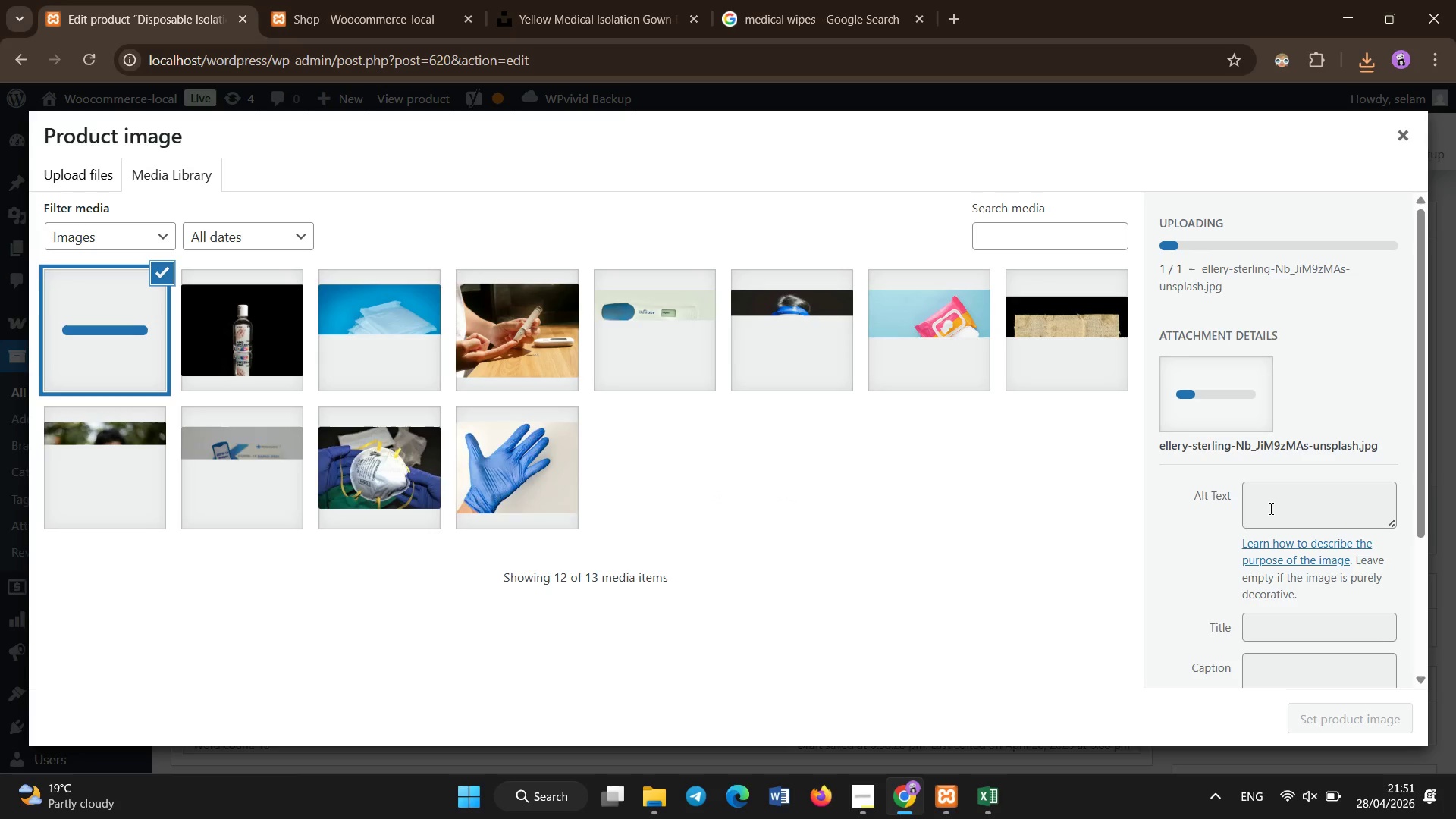 
left_click([1271, 509])
 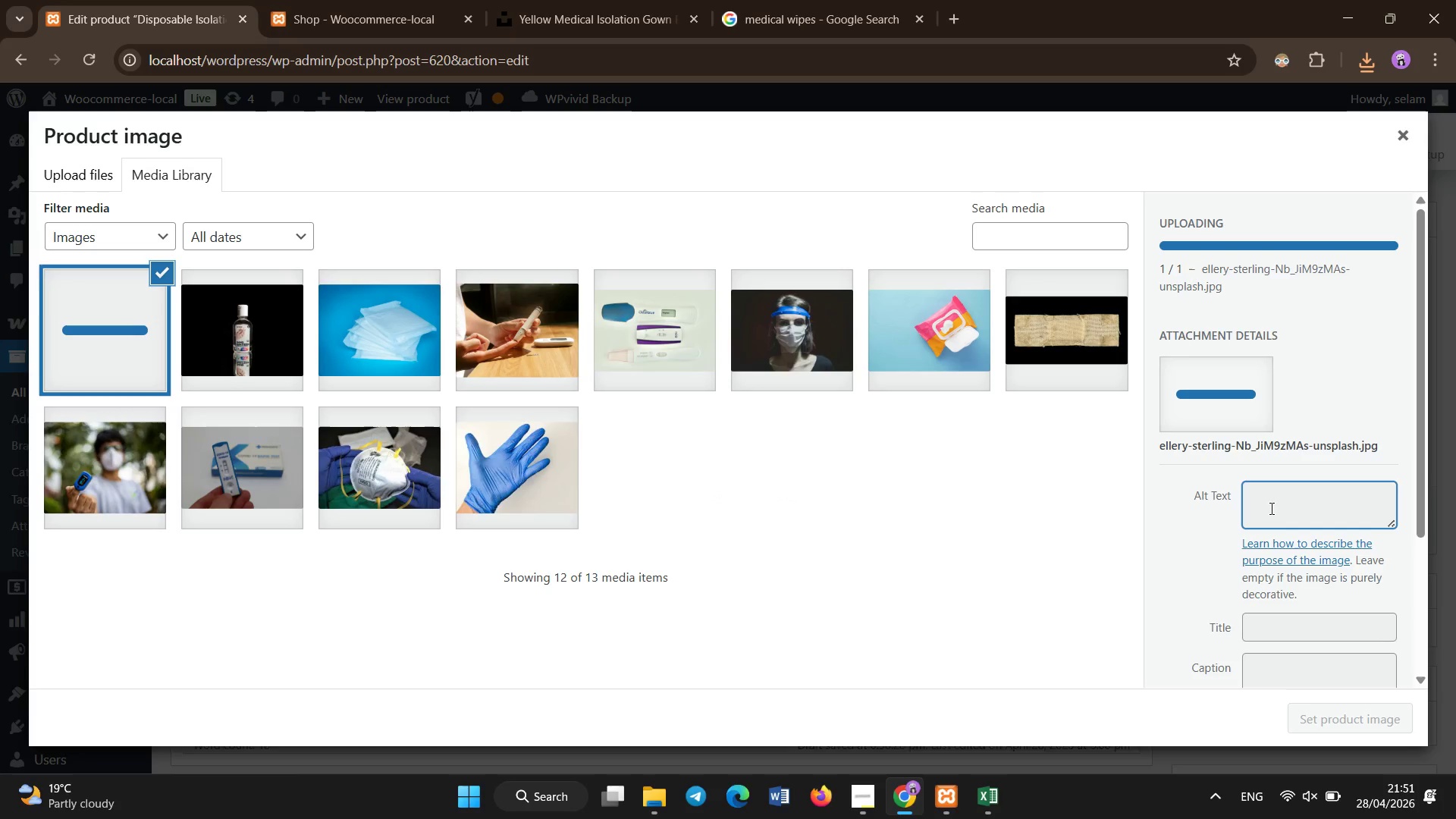 
left_click([1272, 509])
 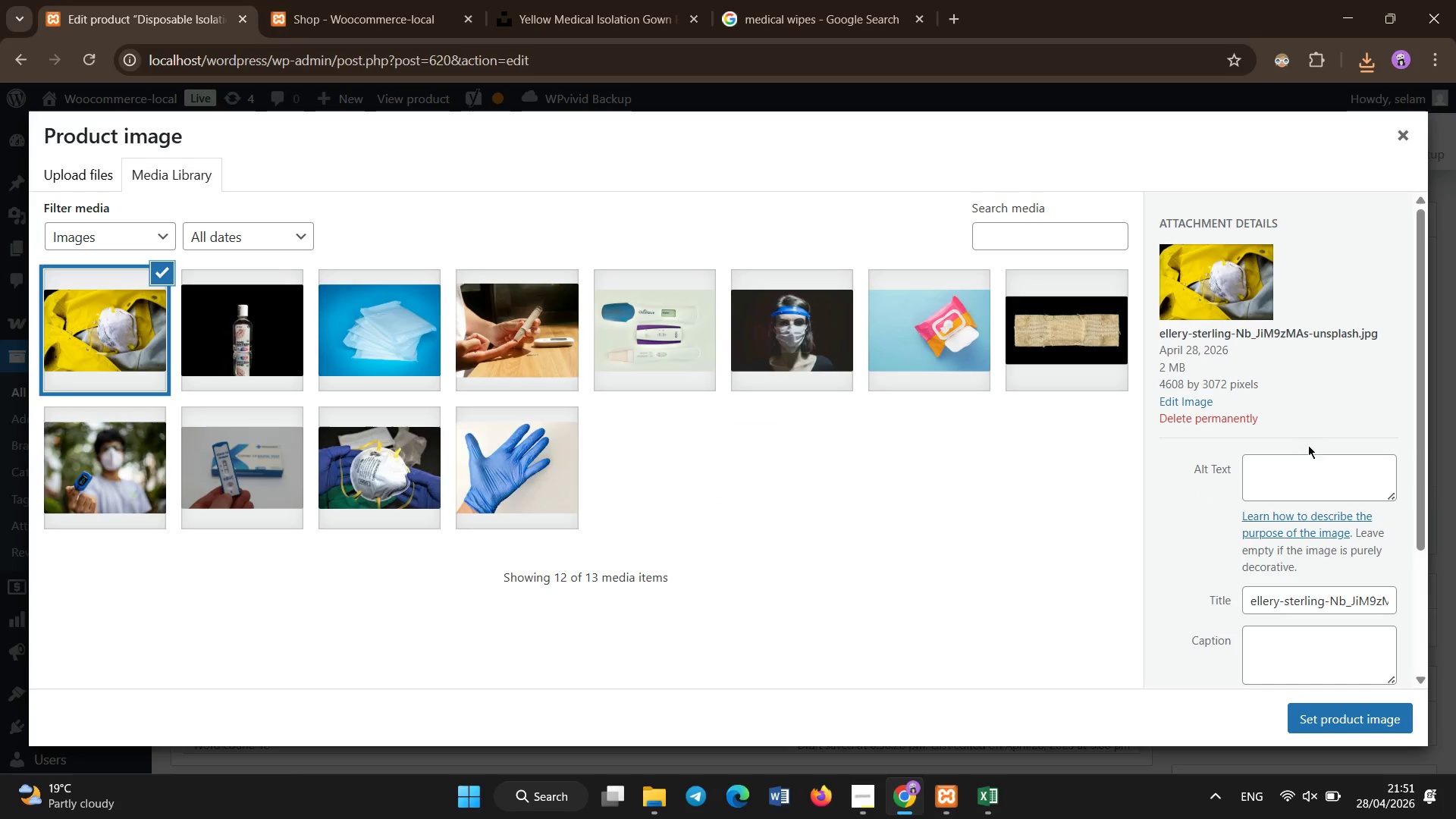 
left_click([1304, 466])
 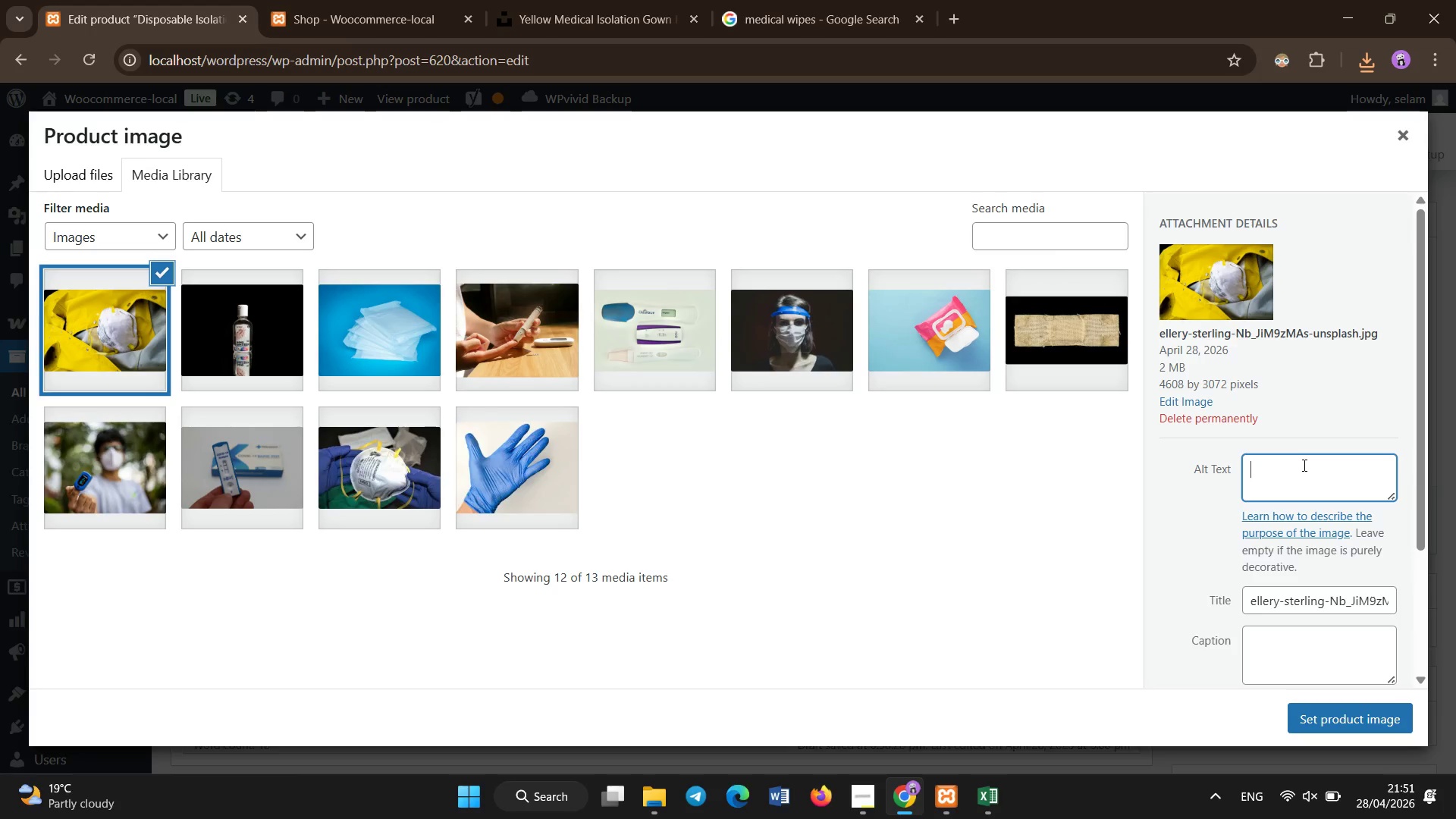 
type(Disposable isolation Gowns fluid resistant PPE)
 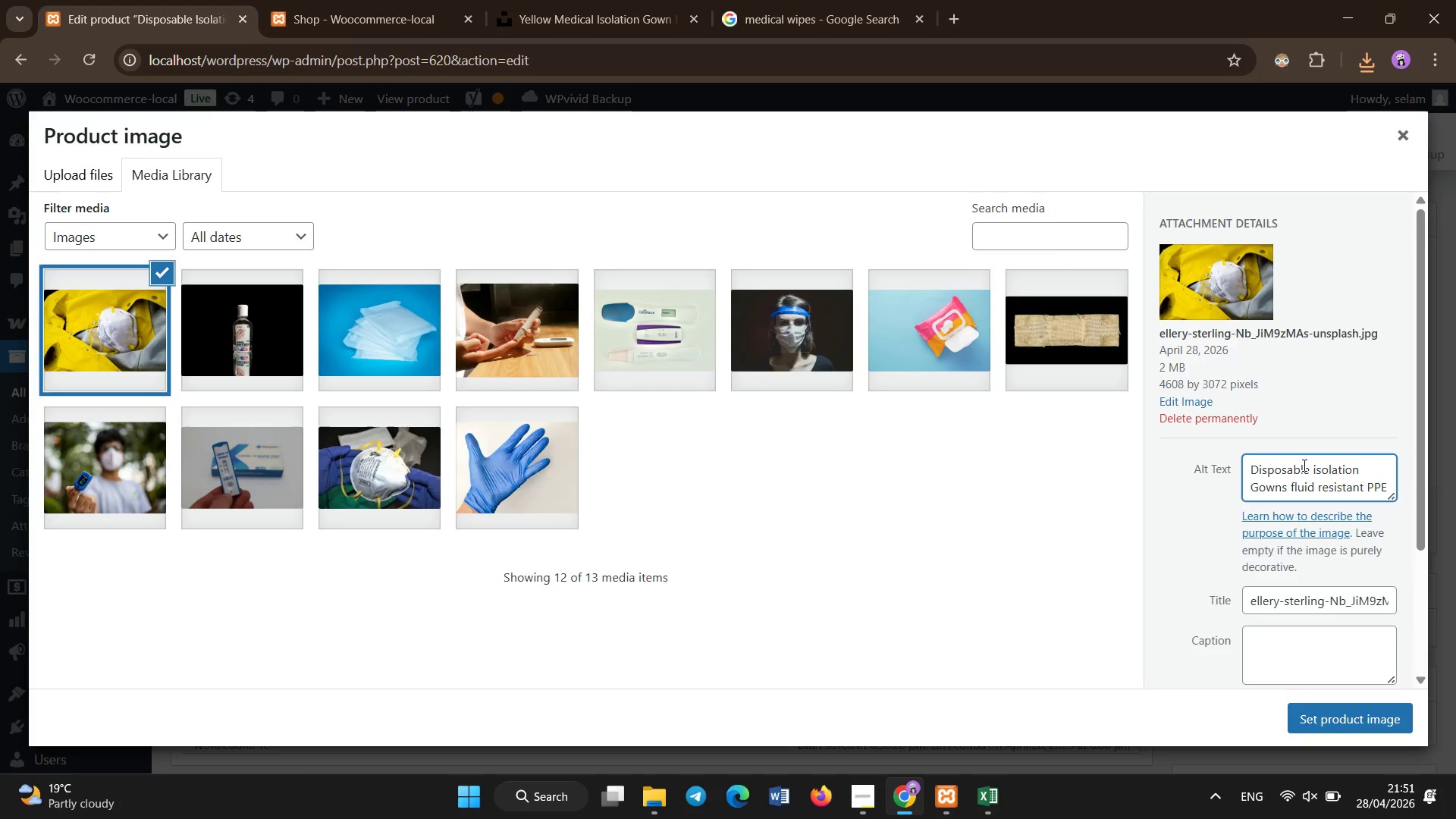 
left_click([1370, 730])
 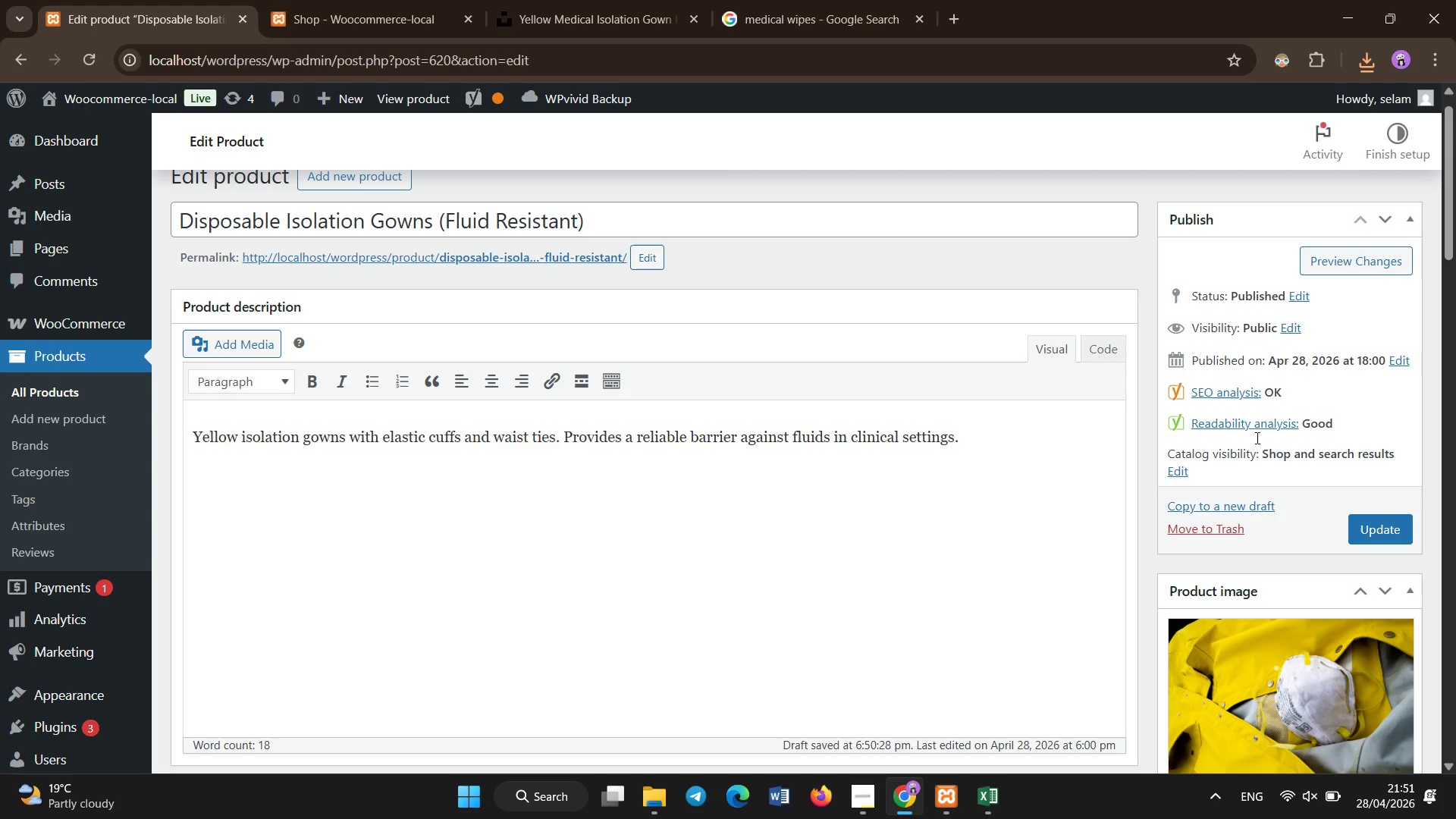 
left_click([1375, 529])
 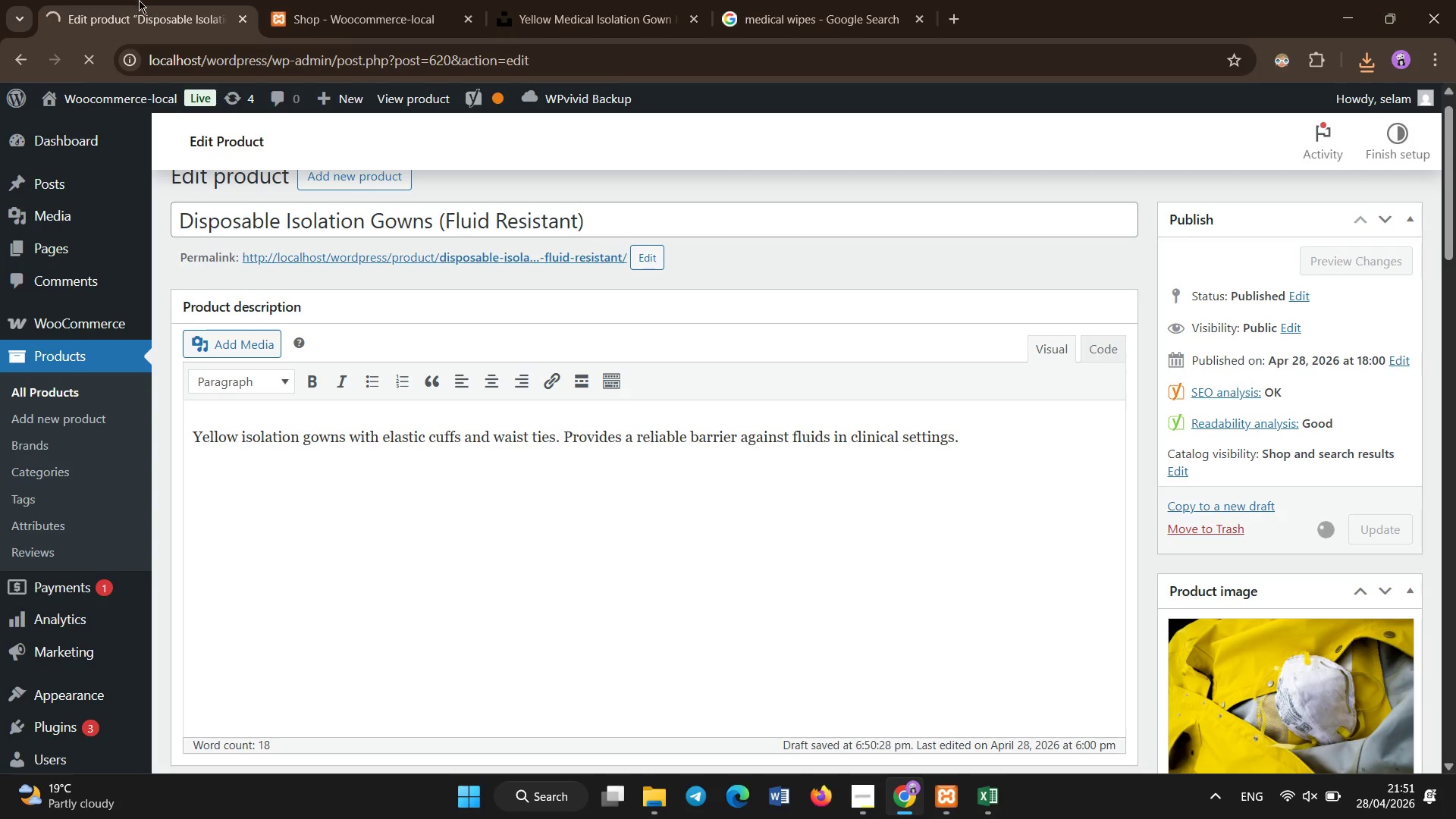 
left_click([301, 0])
 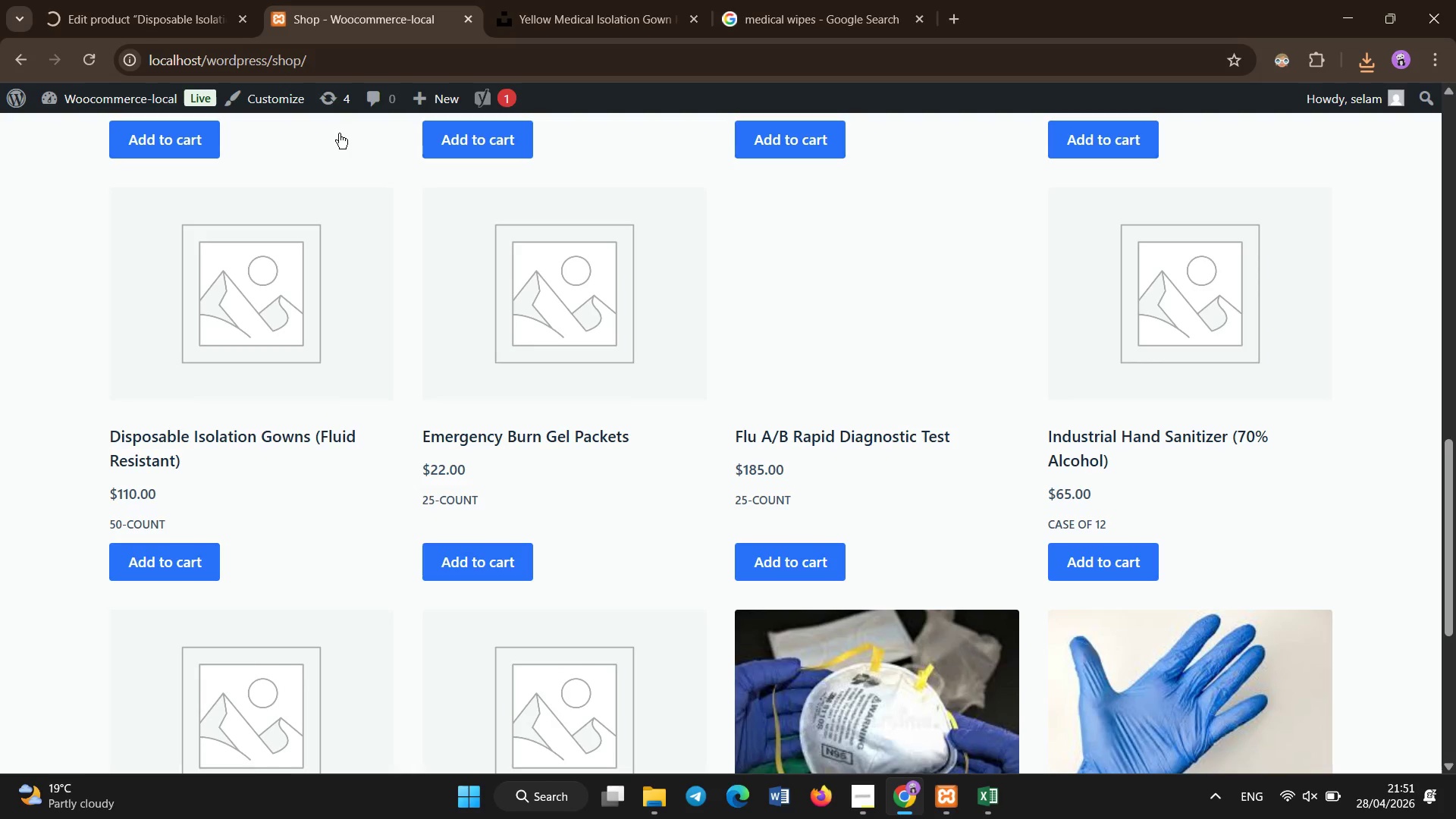 
key(Control+Shift+R)
 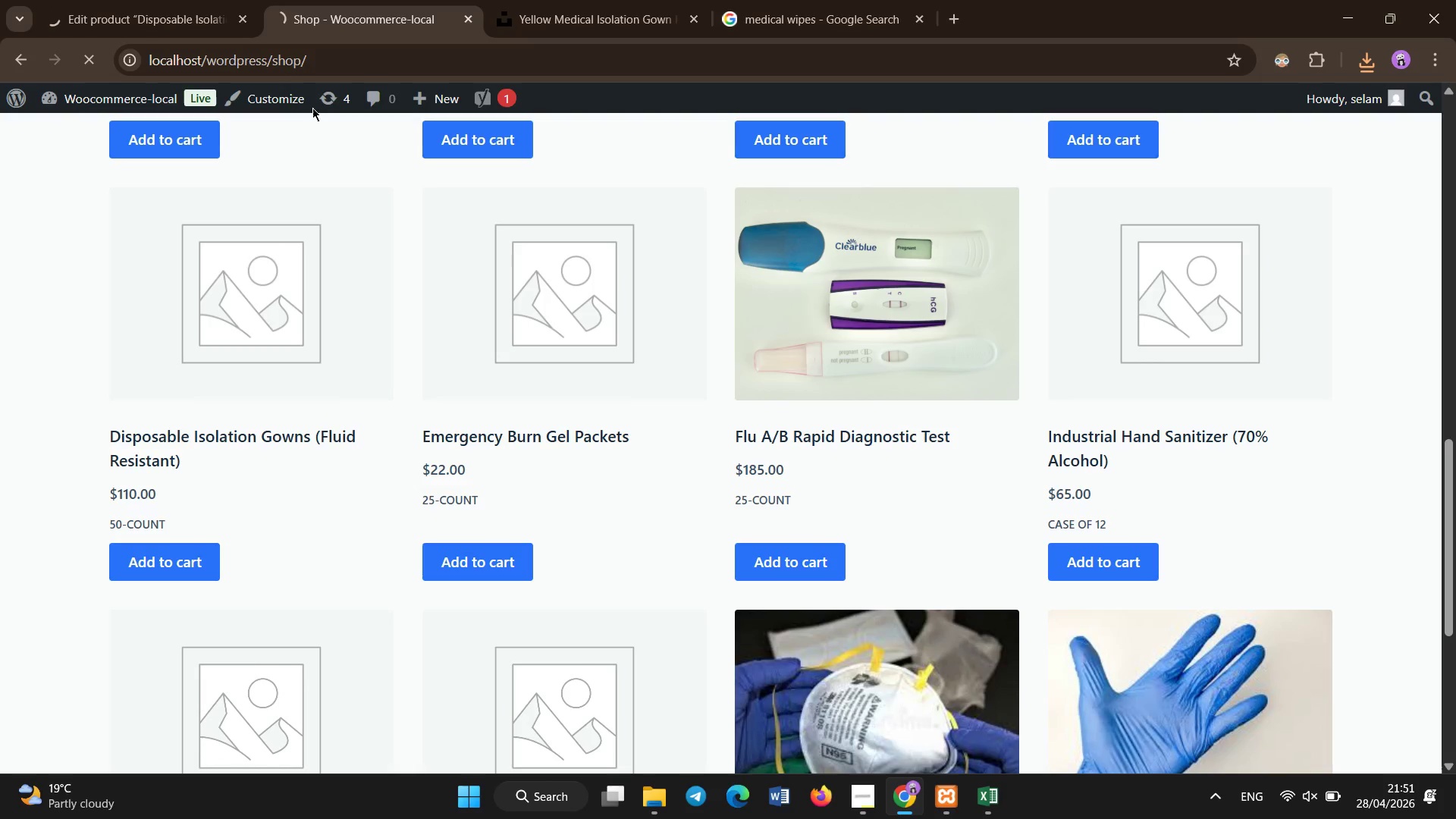 
left_click([150, 0])
 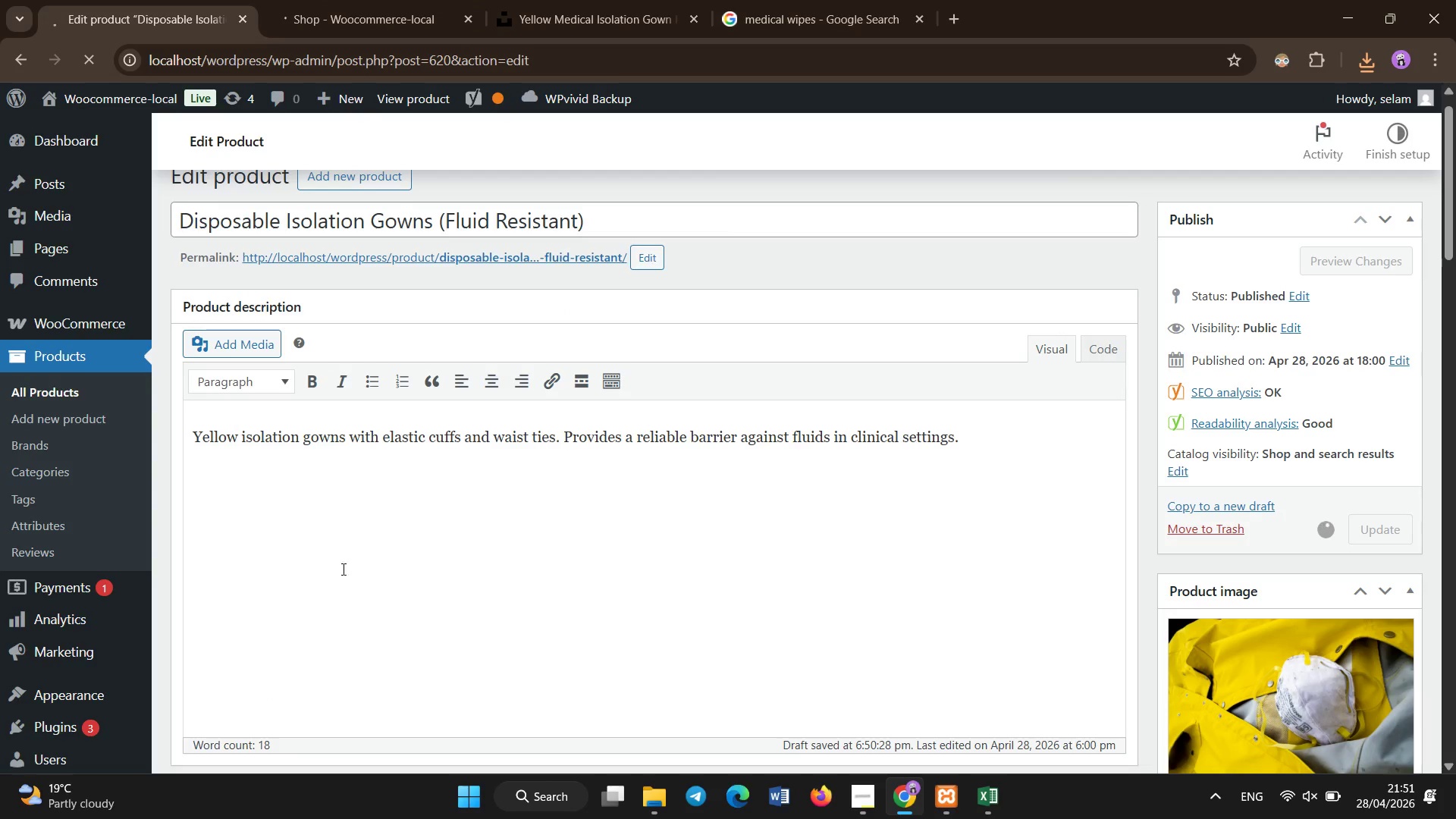 
left_click([397, 0])
 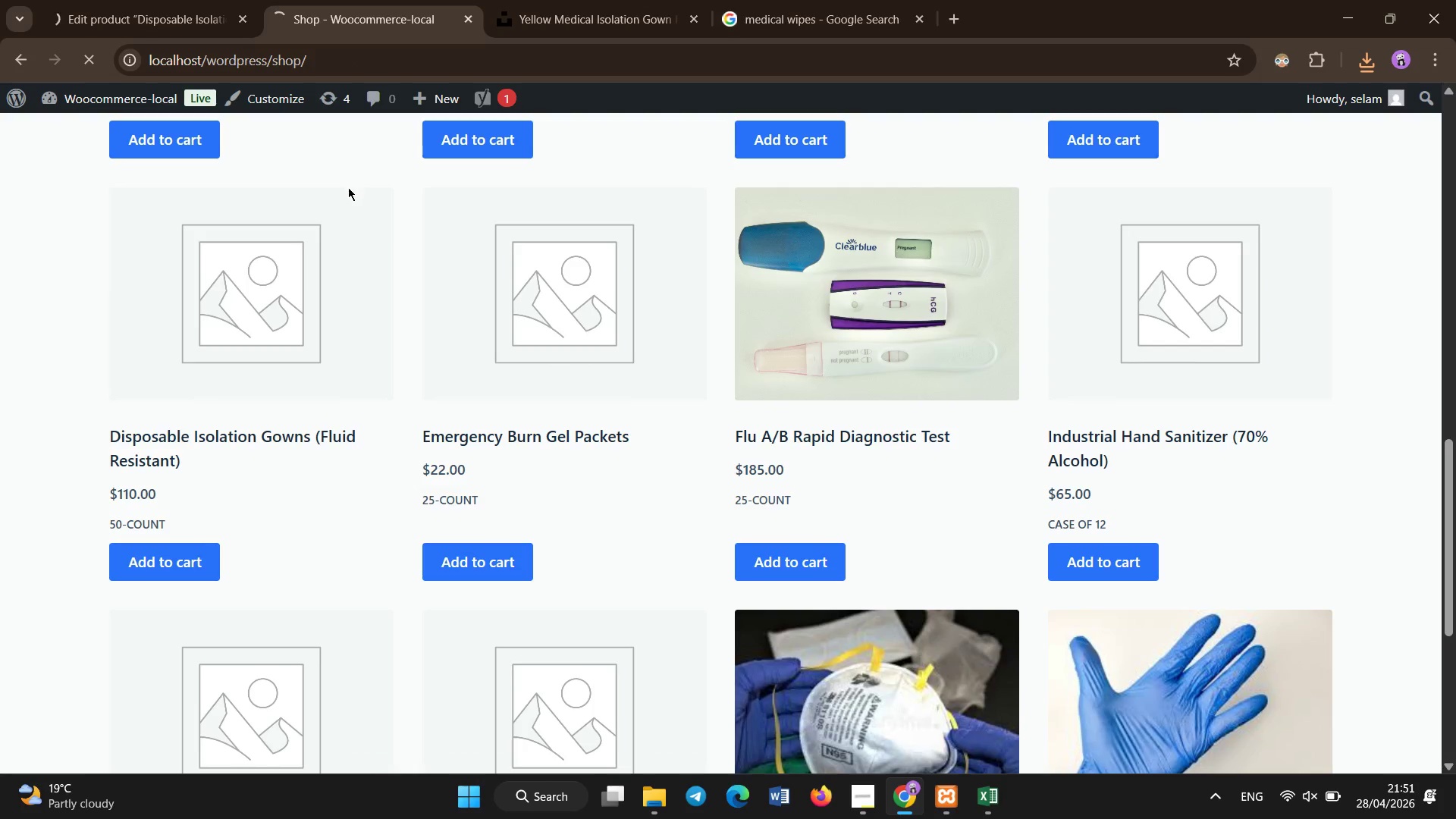 
scroll: coordinate [347, 193], scroll_direction: down, amount: 6.0
 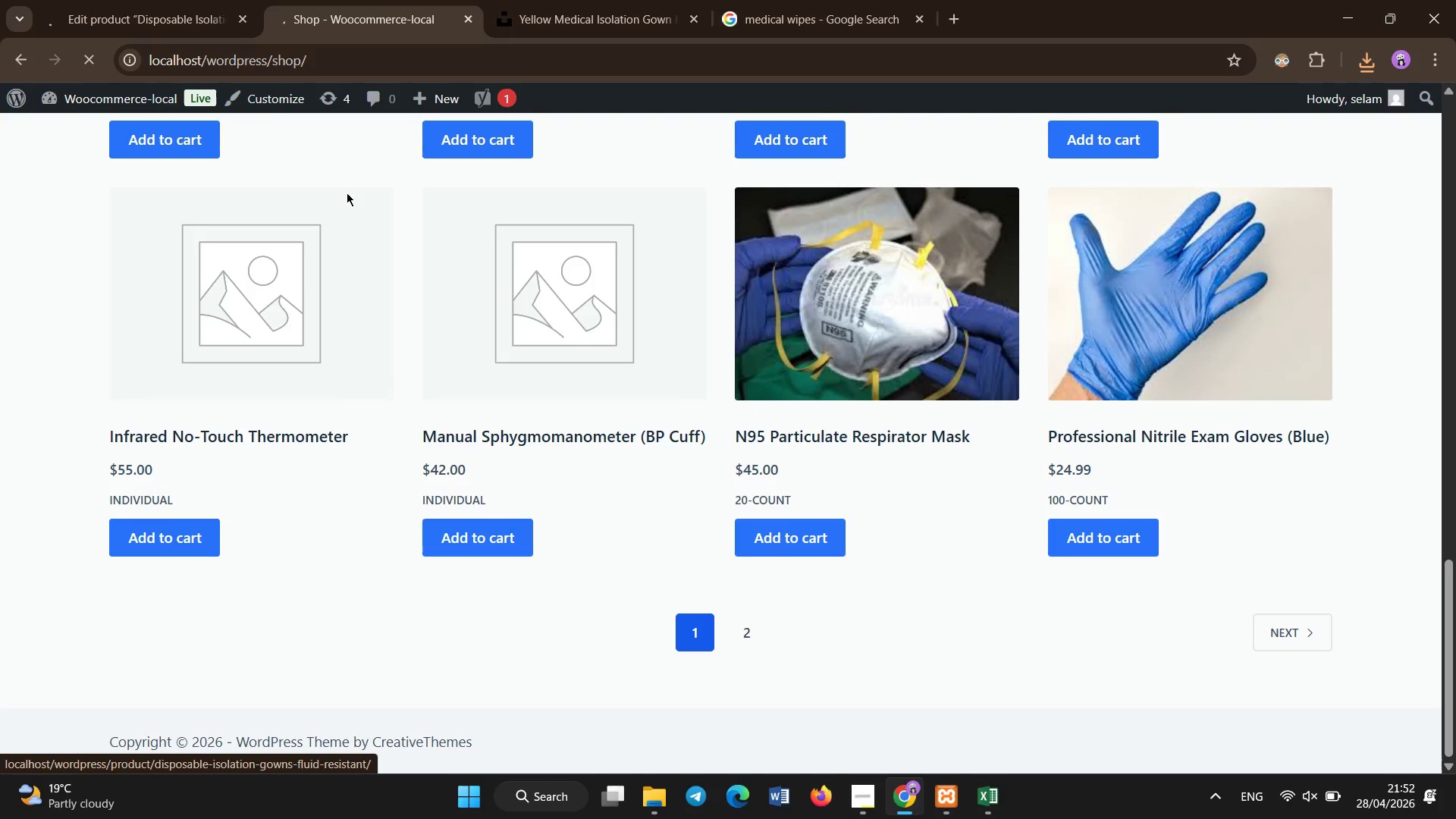 
scroll: coordinate [348, 211], scroll_direction: up, amount: 18.0
 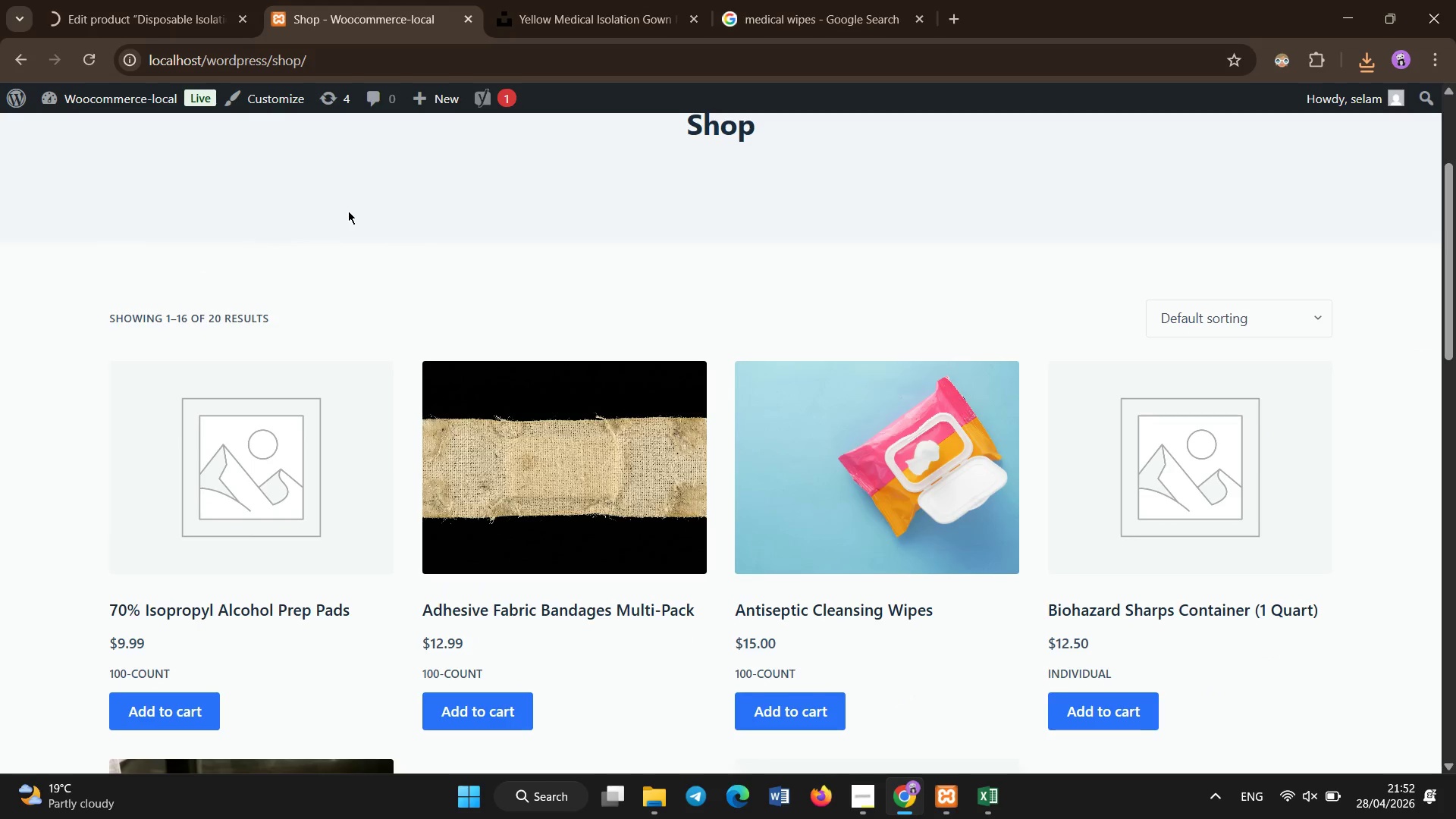 
scroll: coordinate [348, 211], scroll_direction: down, amount: 2.0
 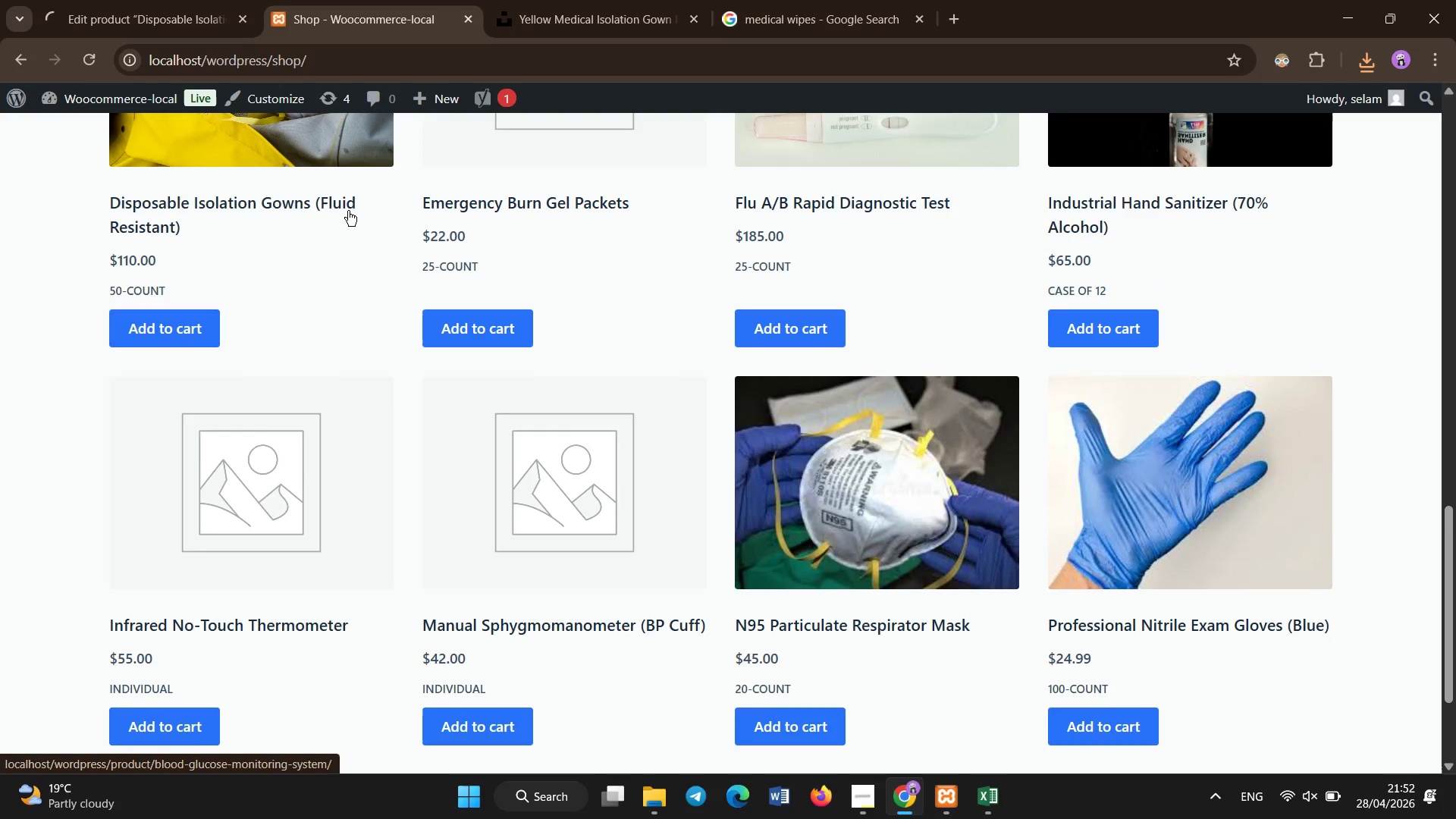 
scroll: coordinate [346, 209], scroll_direction: up, amount: 15.0
 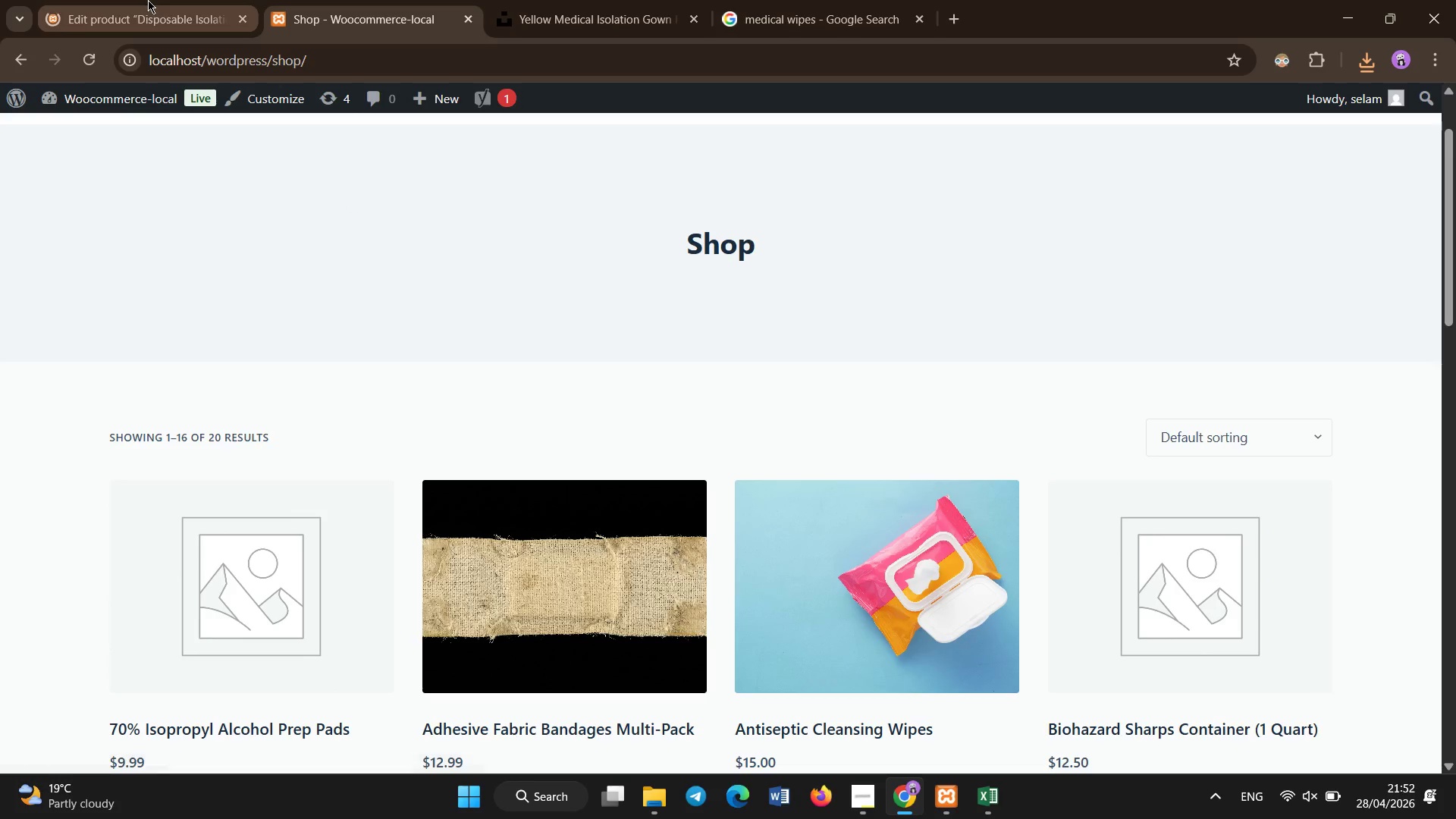 
left_click([148, 0])
 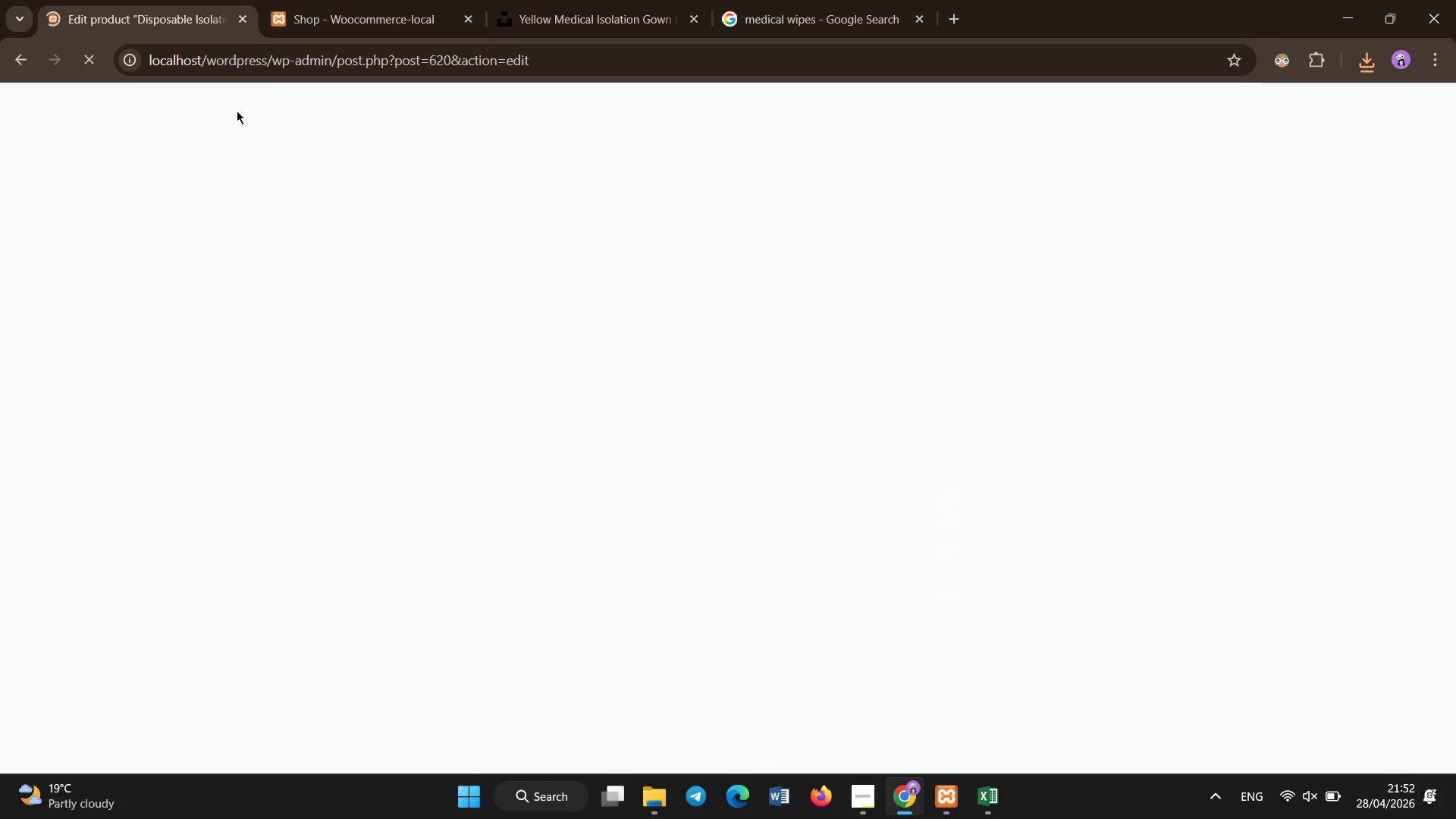 
left_click([306, 25])
 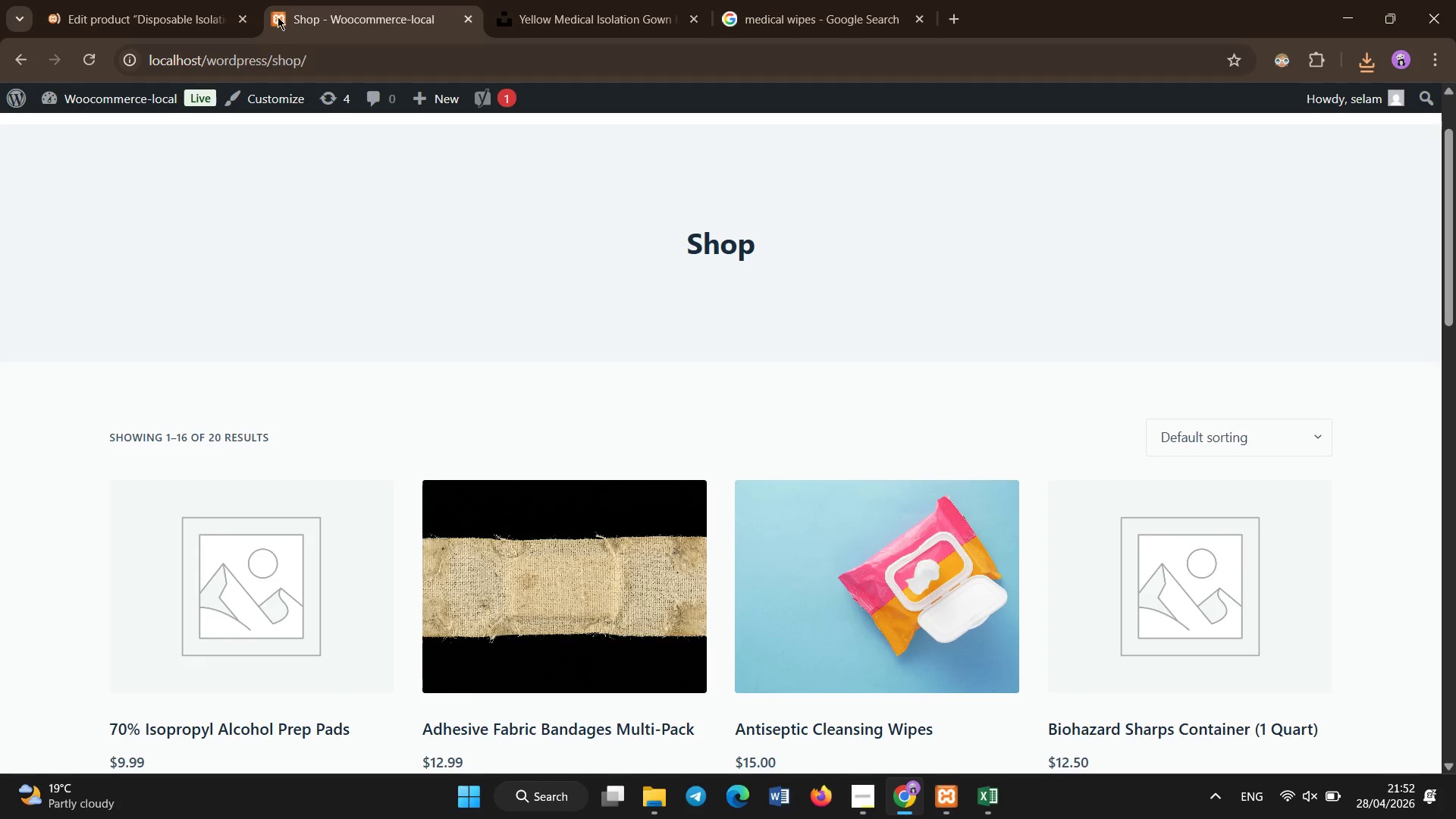 
left_click([29, 0])
 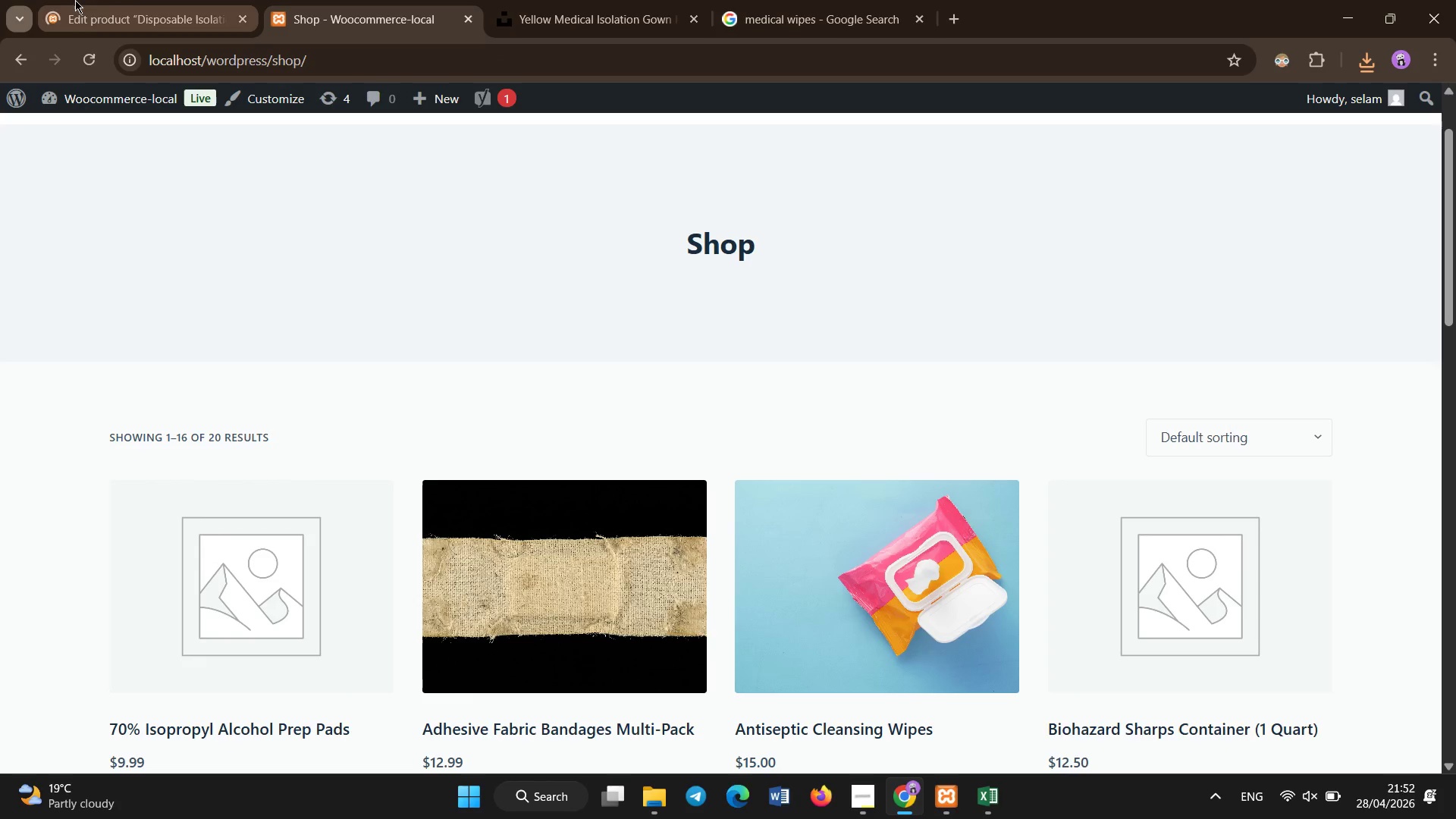 
left_click([126, 0])
 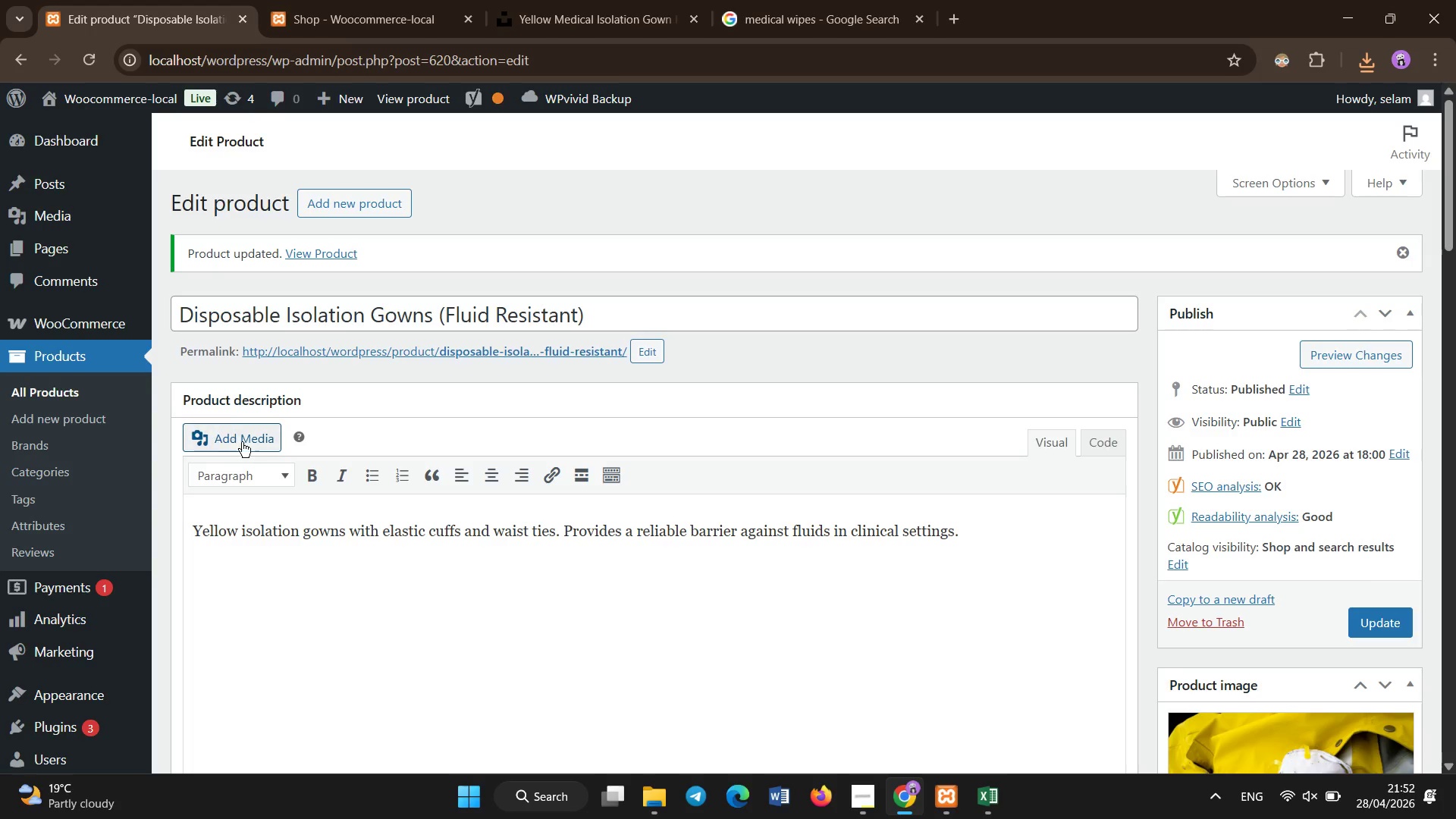 
left_click([105, 396])
 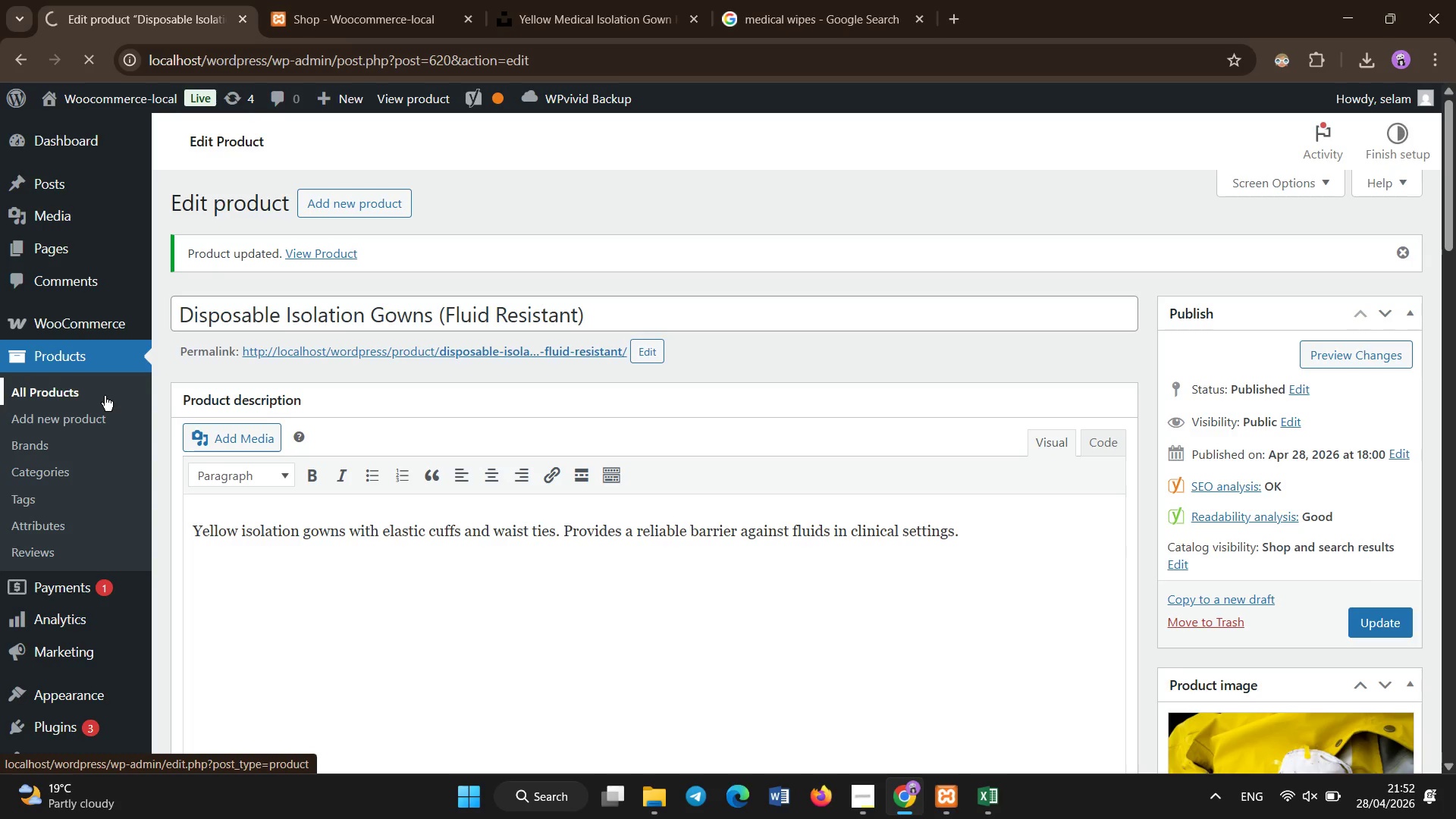 
wait(8.11)
 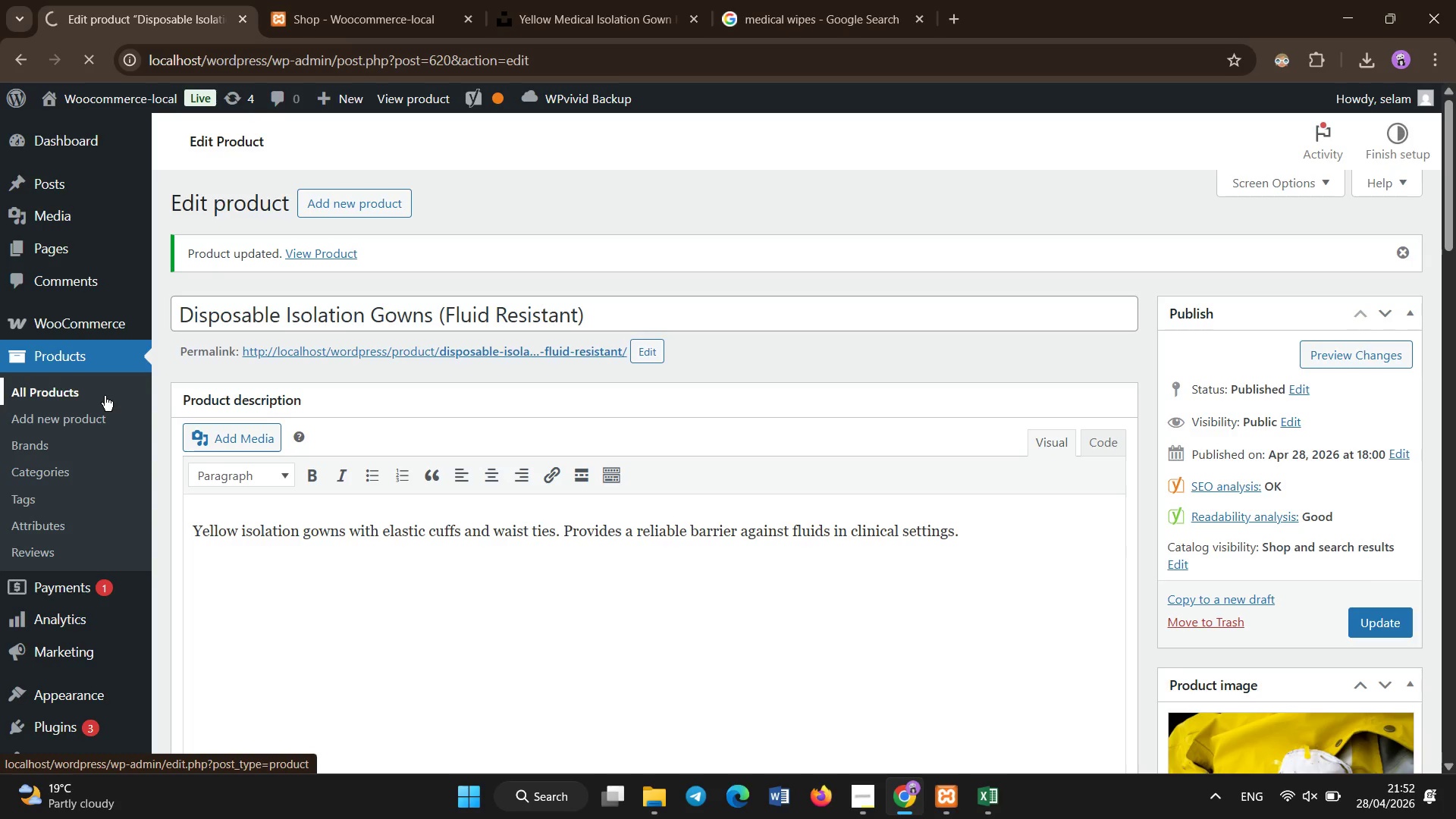 
scroll: coordinate [344, 498], scroll_direction: down, amount: 5.0
 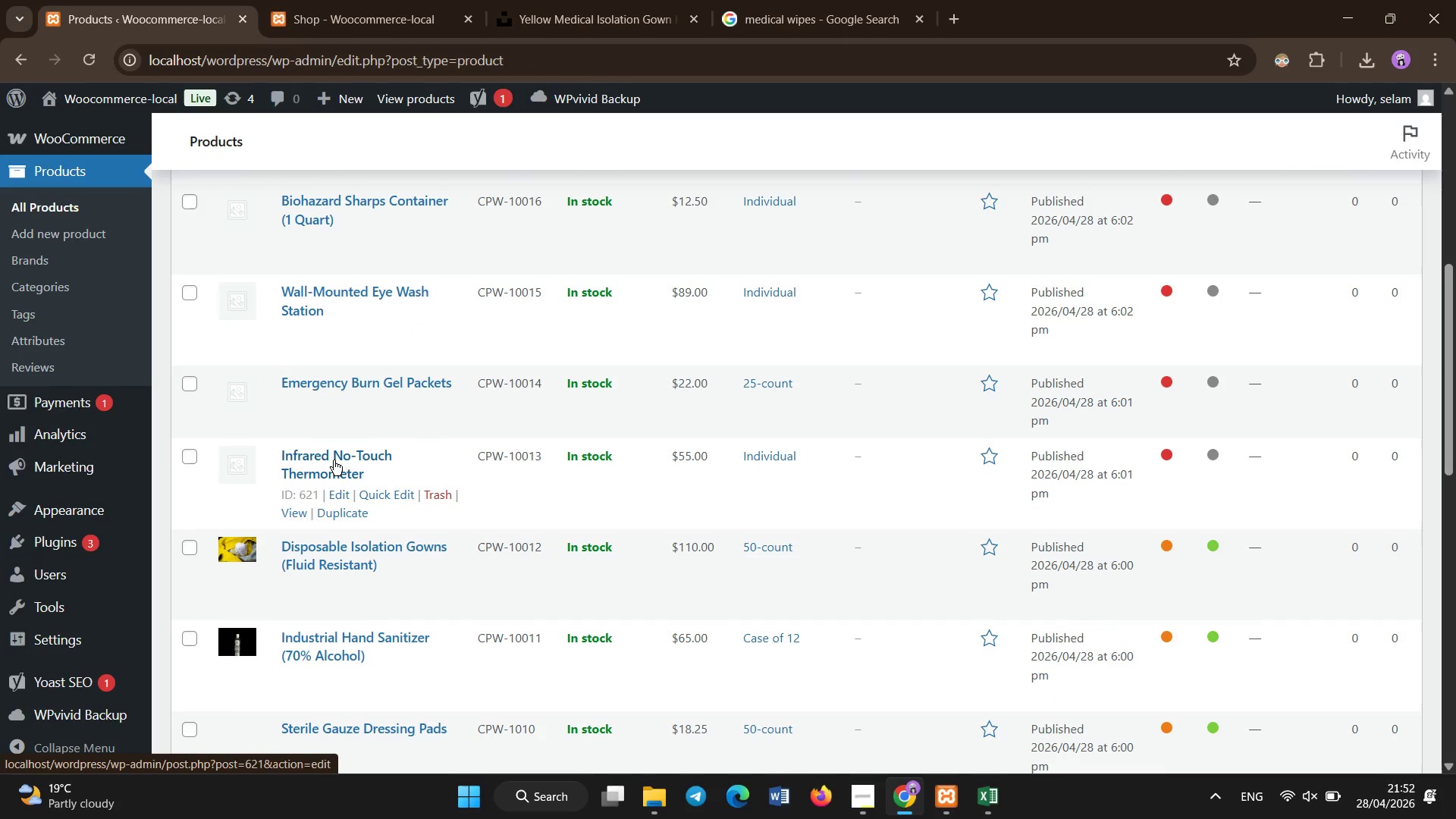 
left_click([334, 460])
 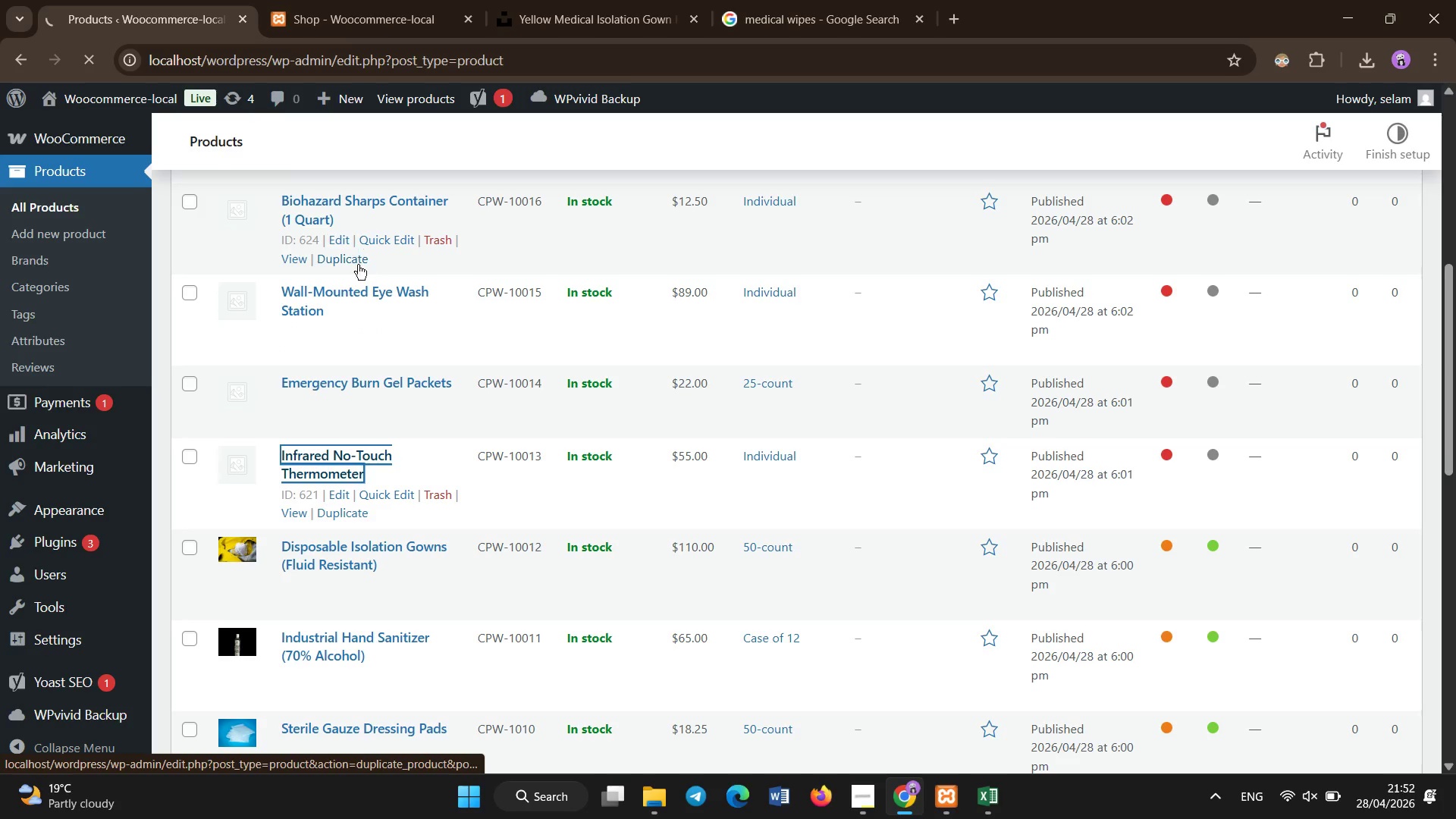 
wait(7.44)
 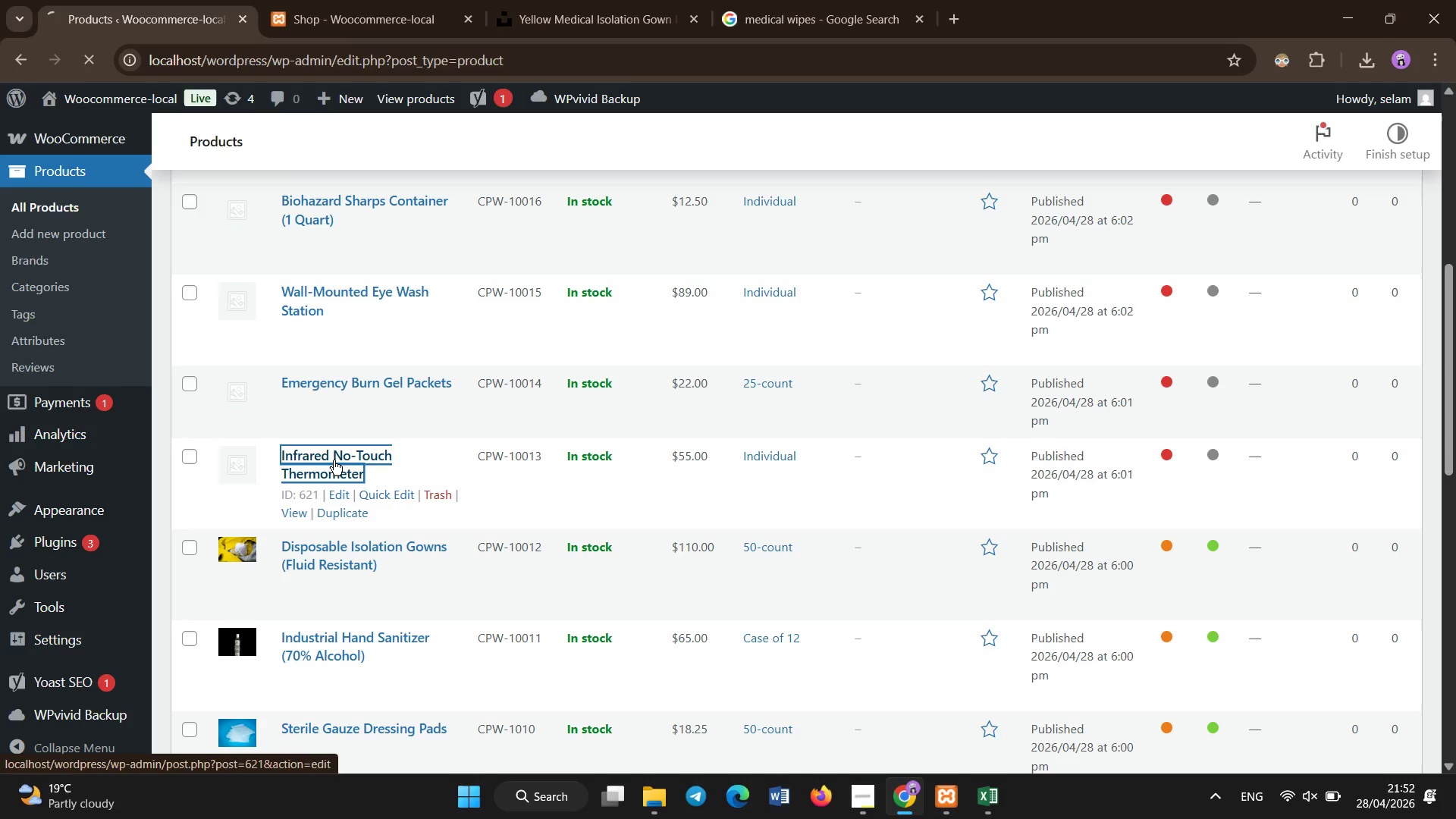 
scroll: coordinate [686, 566], scroll_direction: down, amount: 5.0
 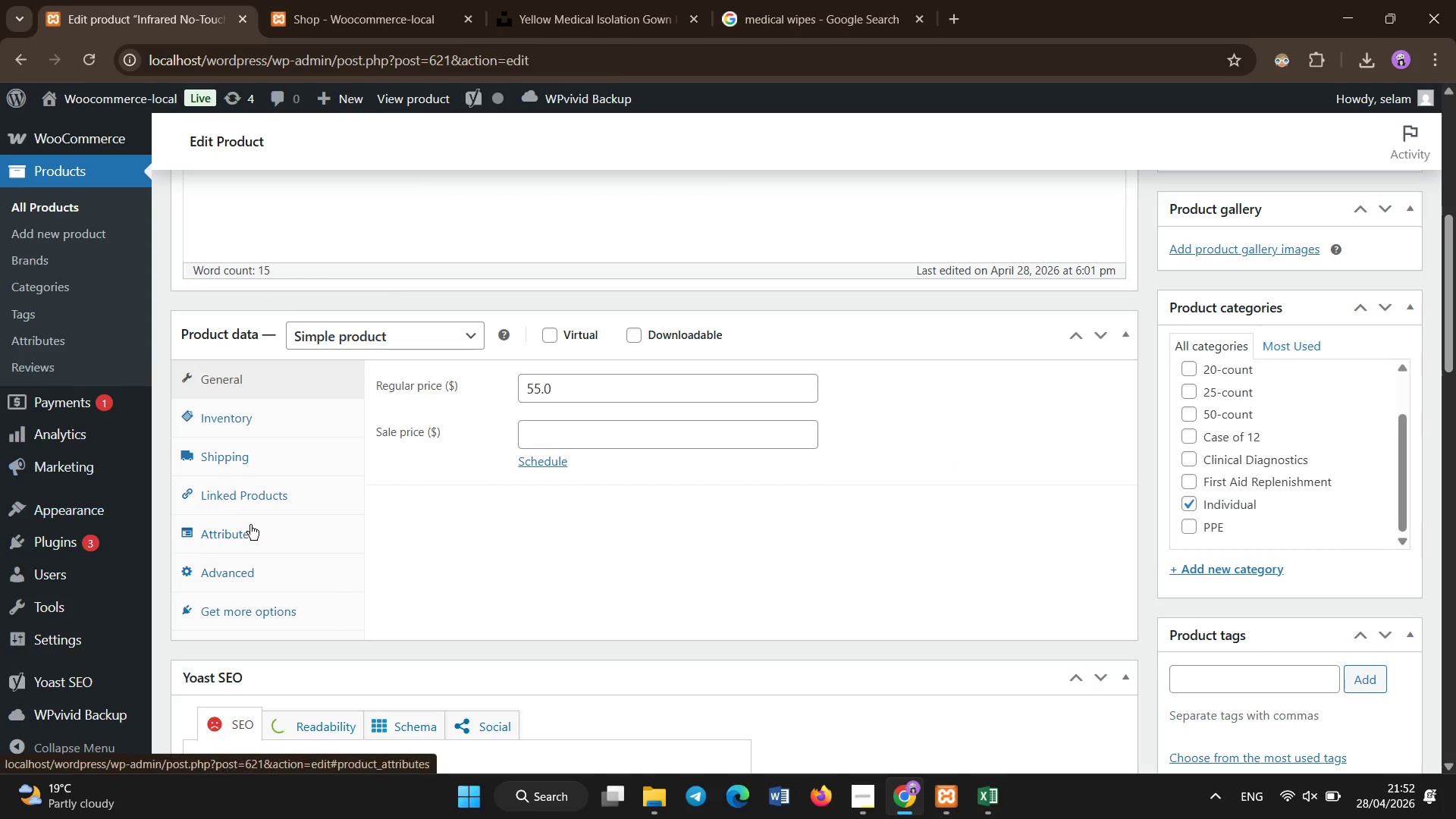 
left_click([249, 537])
 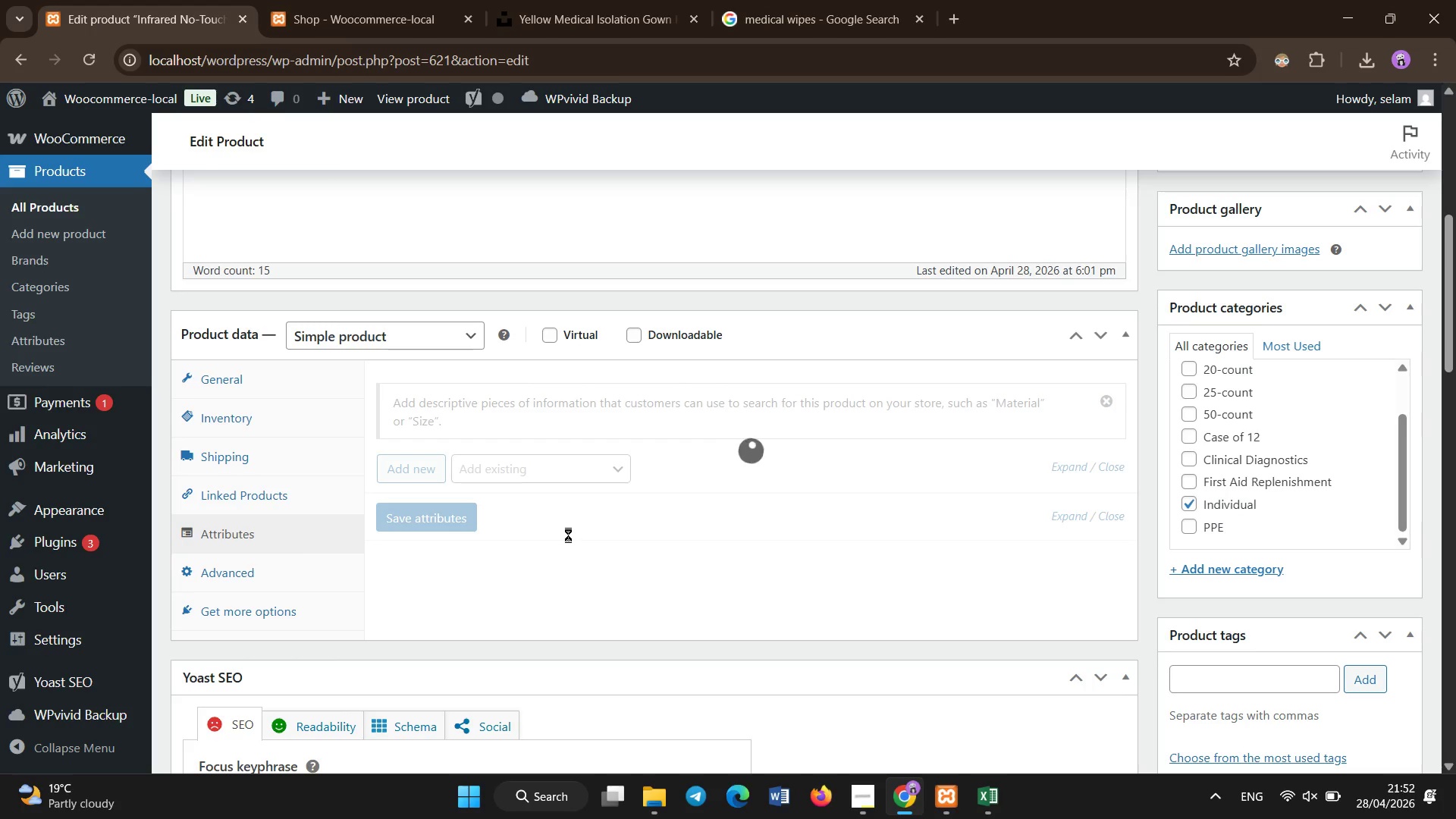 
wait(8.27)
 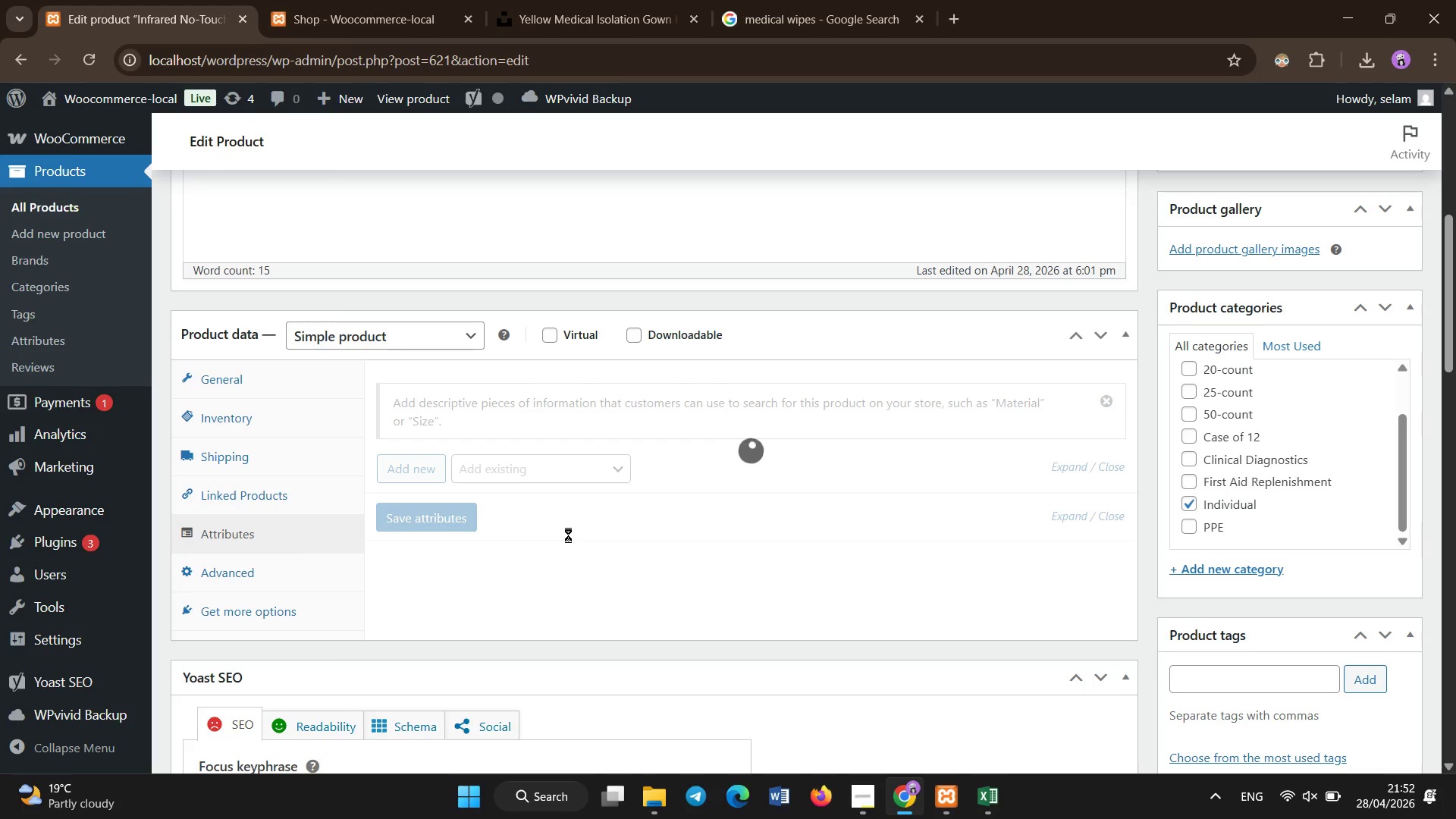 
scroll: coordinate [570, 513], scroll_direction: down, amount: 7.0
 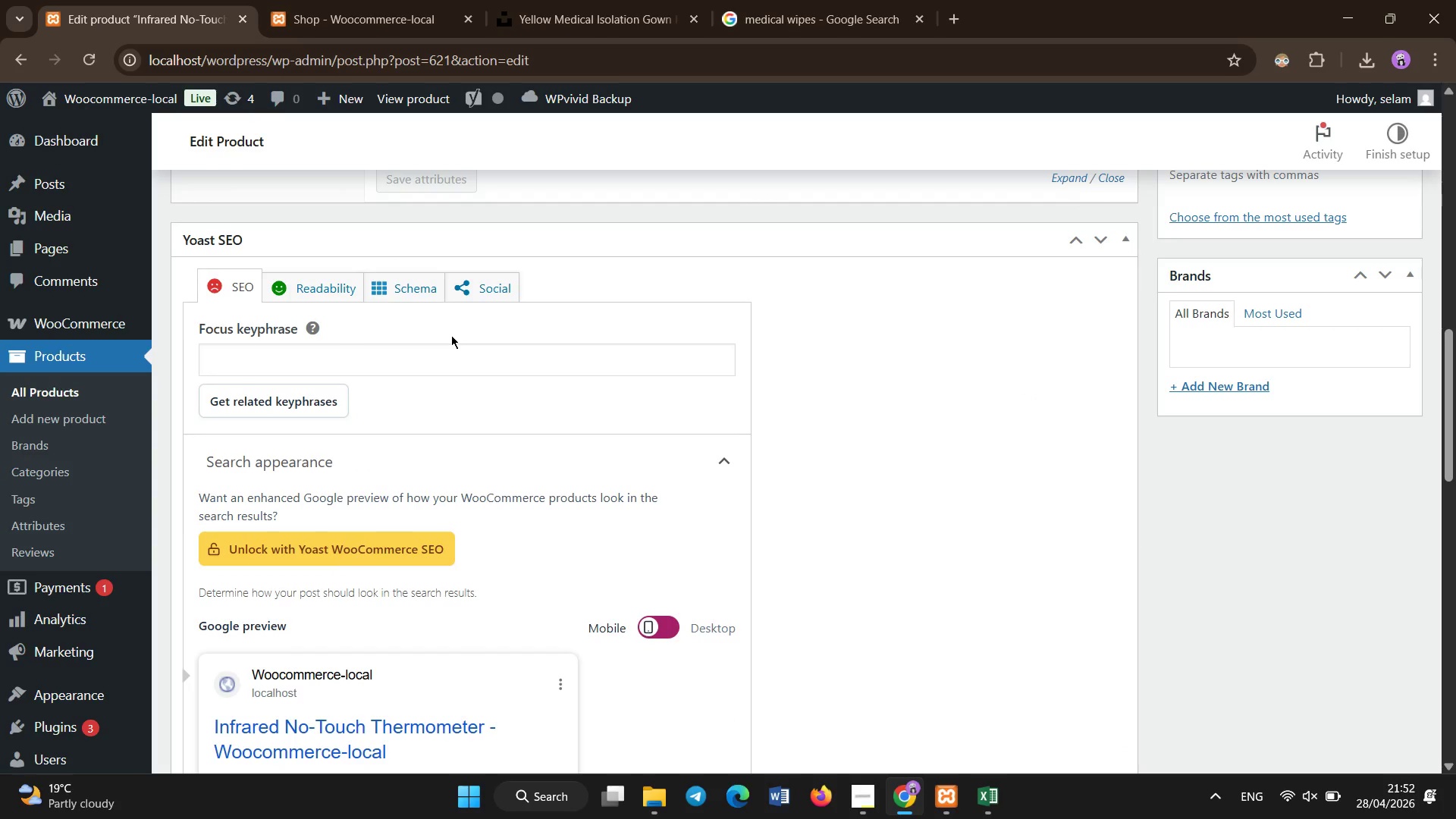 
double_click([447, 359])
 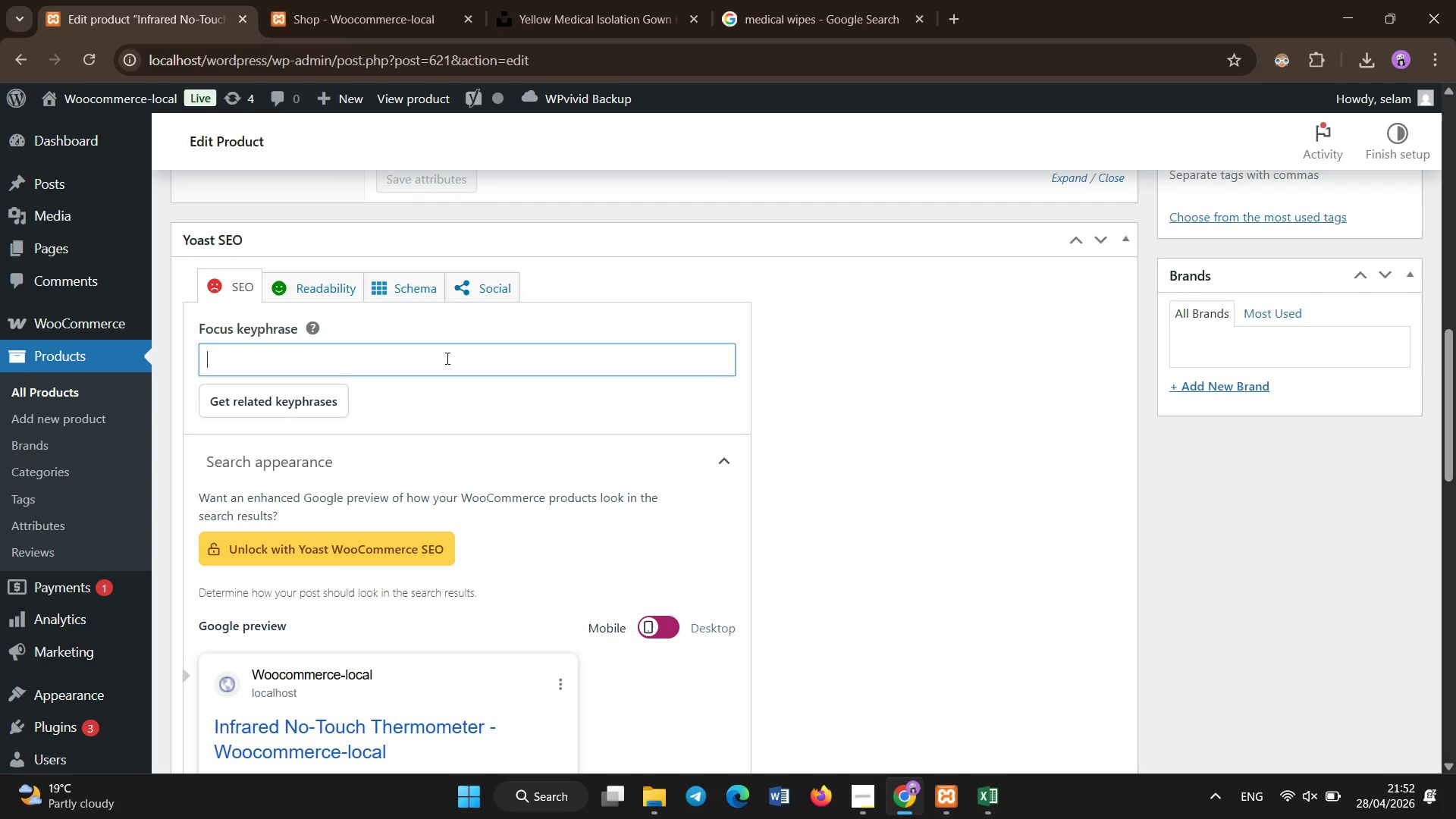 
type(infrared thermometer oc)
key(Backspace)
type(-contact temperature scanner)
 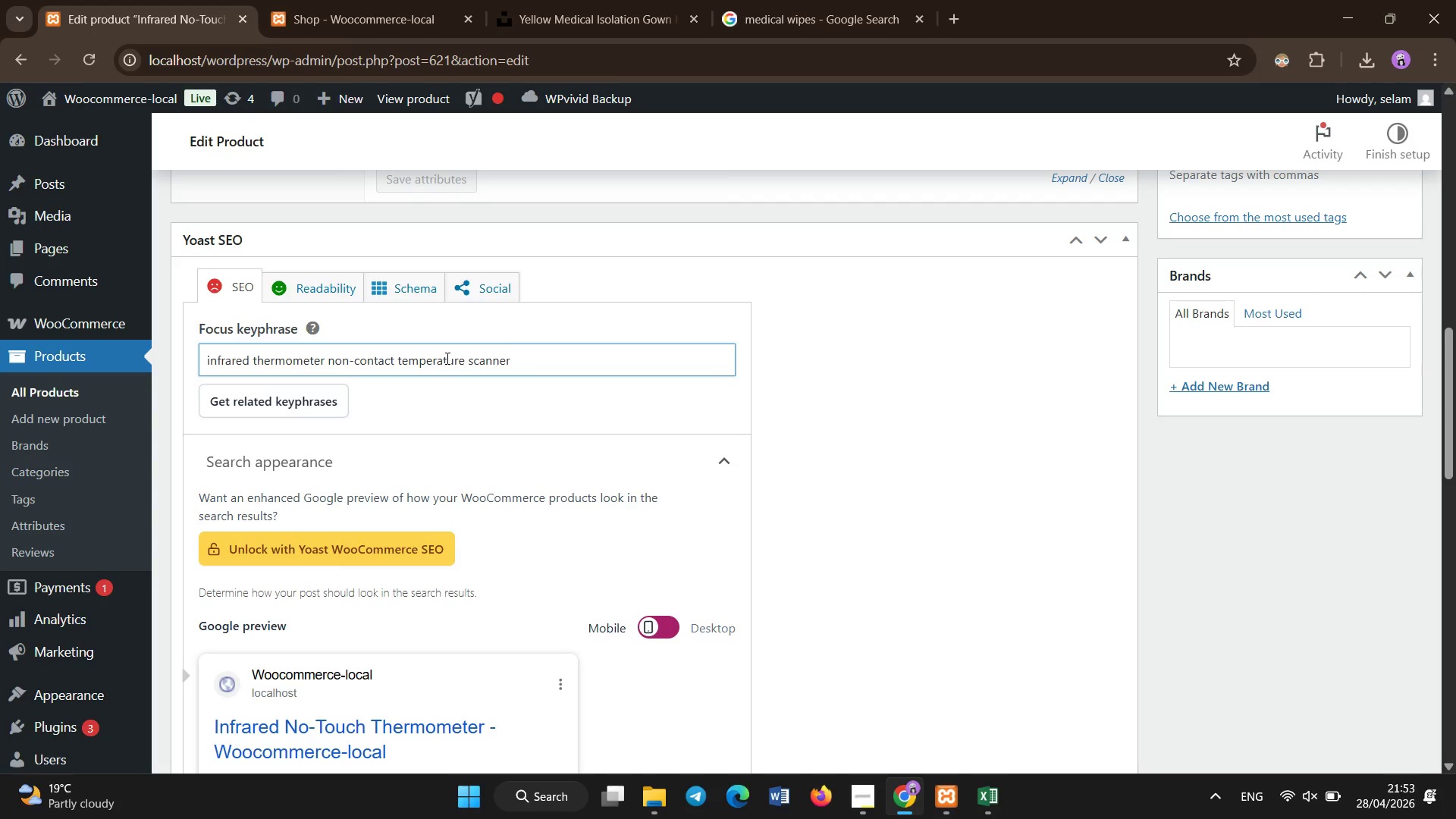 
scroll: coordinate [410, 561], scroll_direction: down, amount: 4.0
 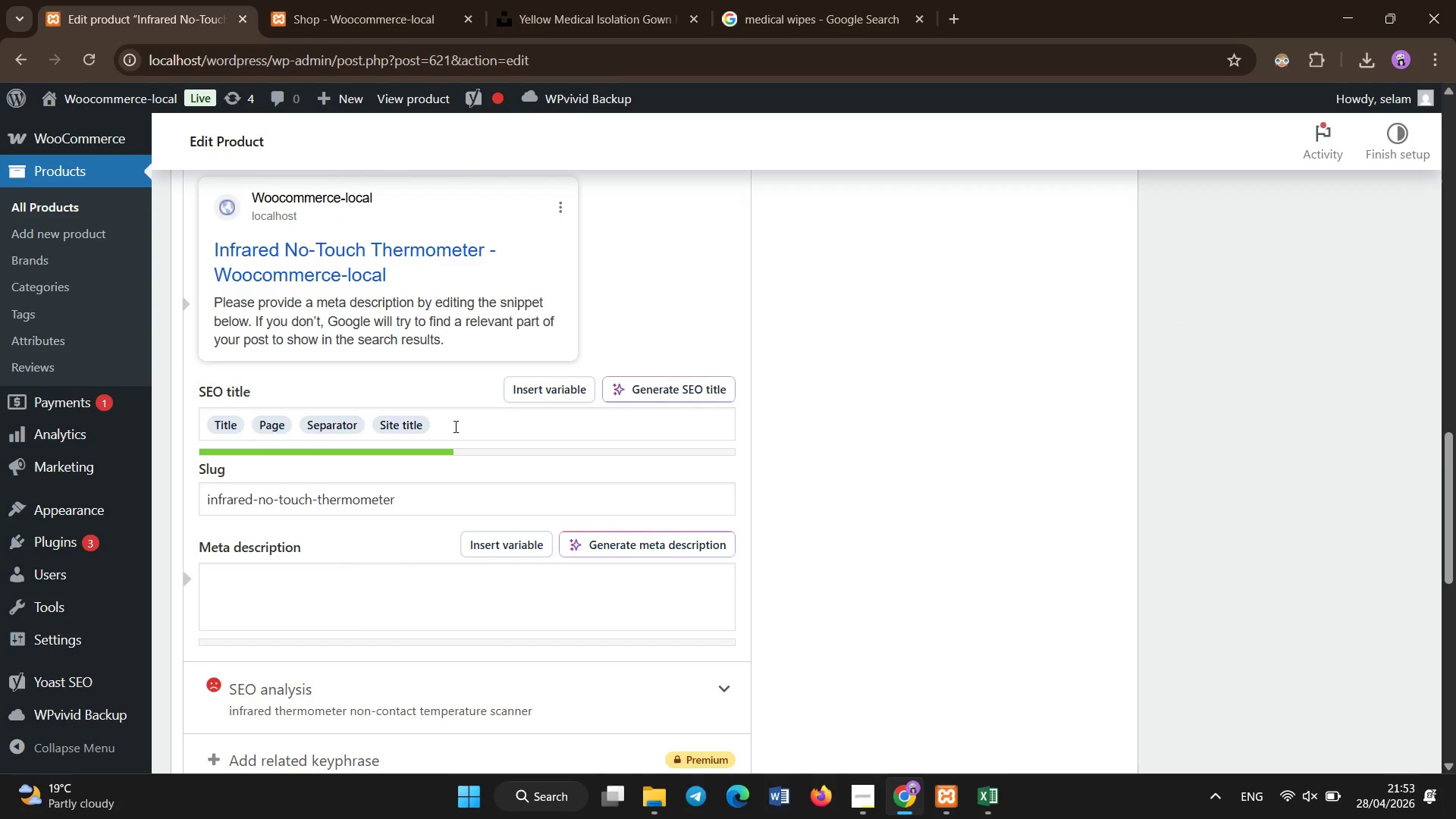 
left_click([456, 425])
 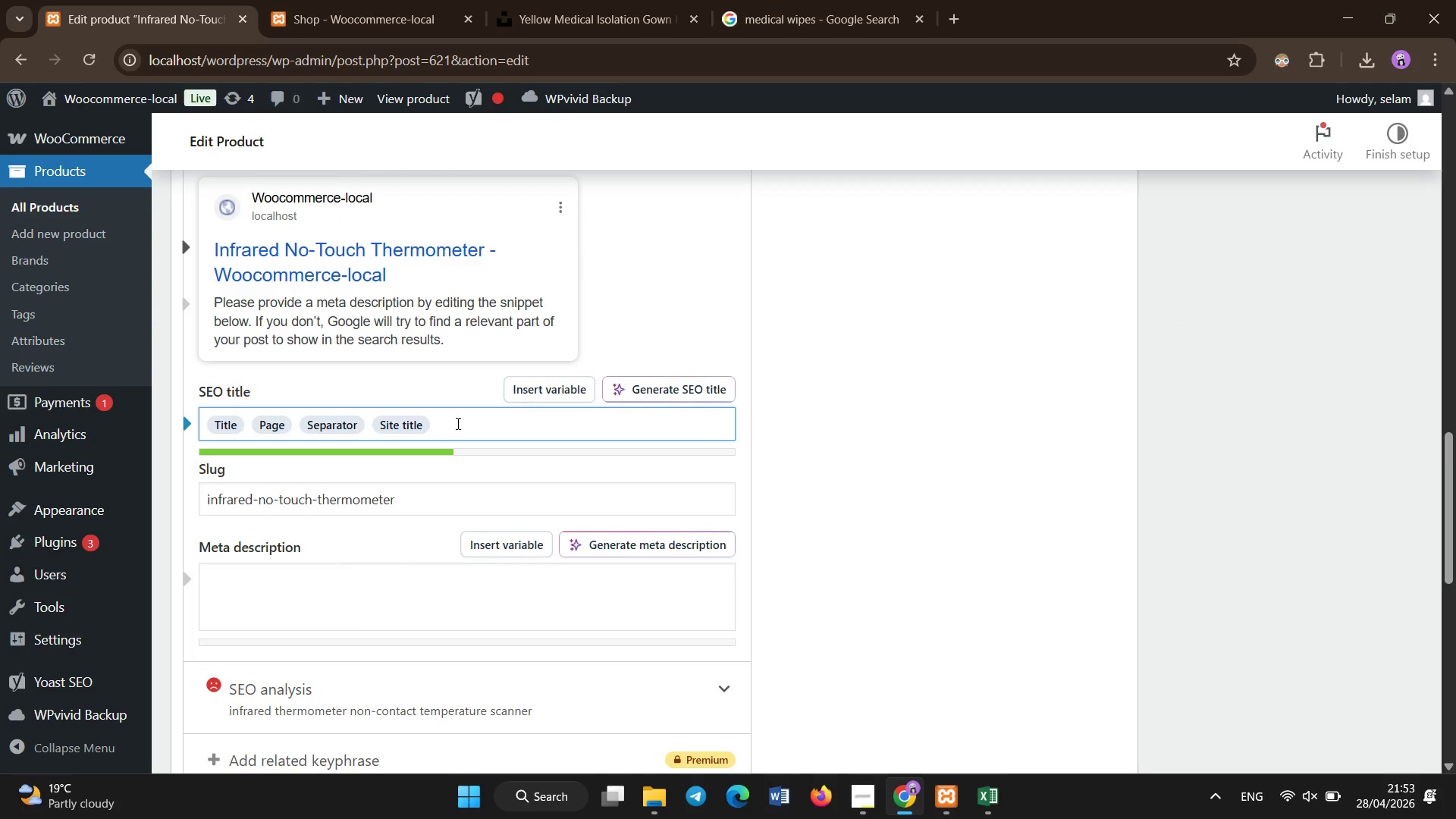 
key(Backspace)
 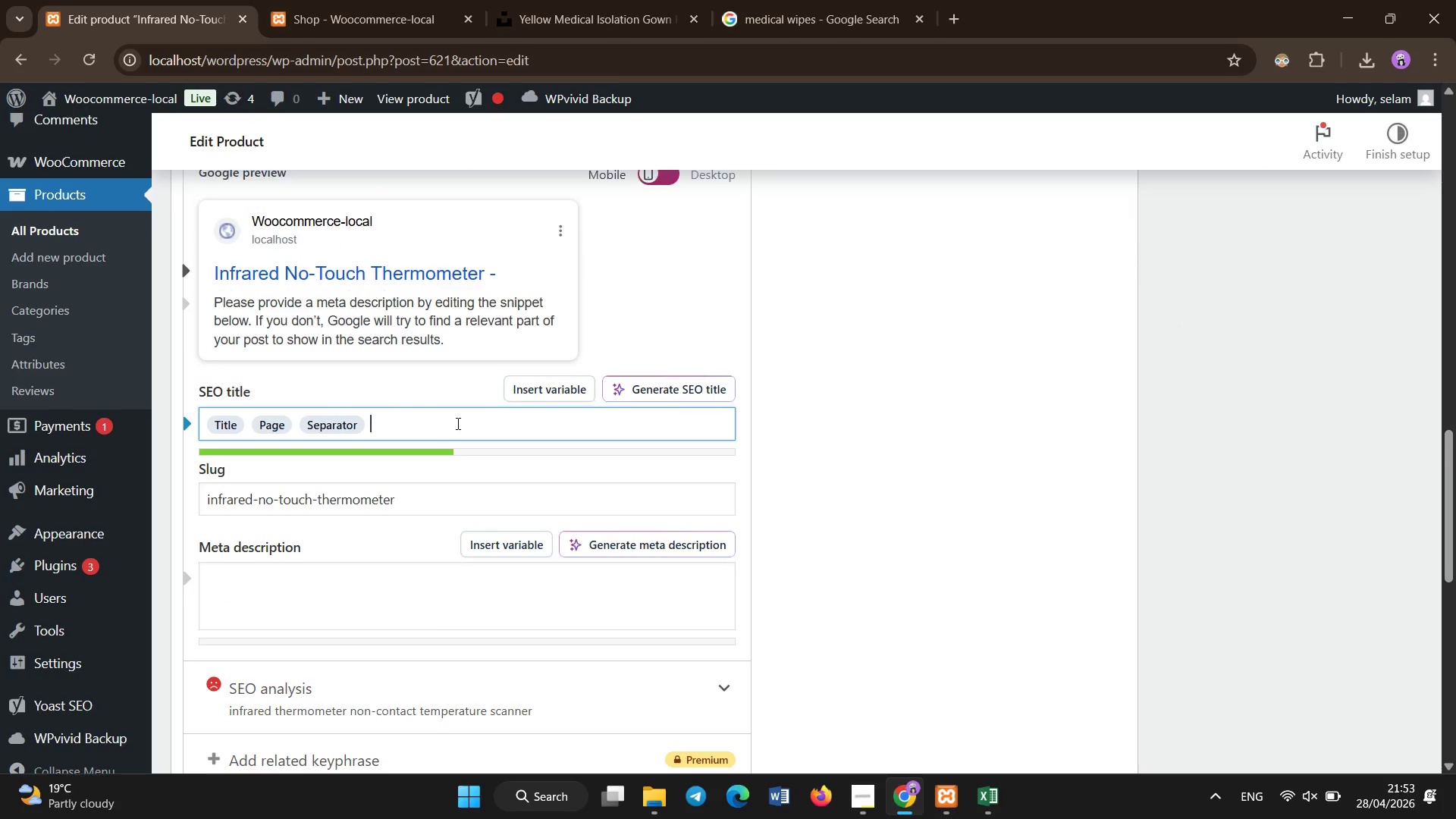 
key(Backspace)
 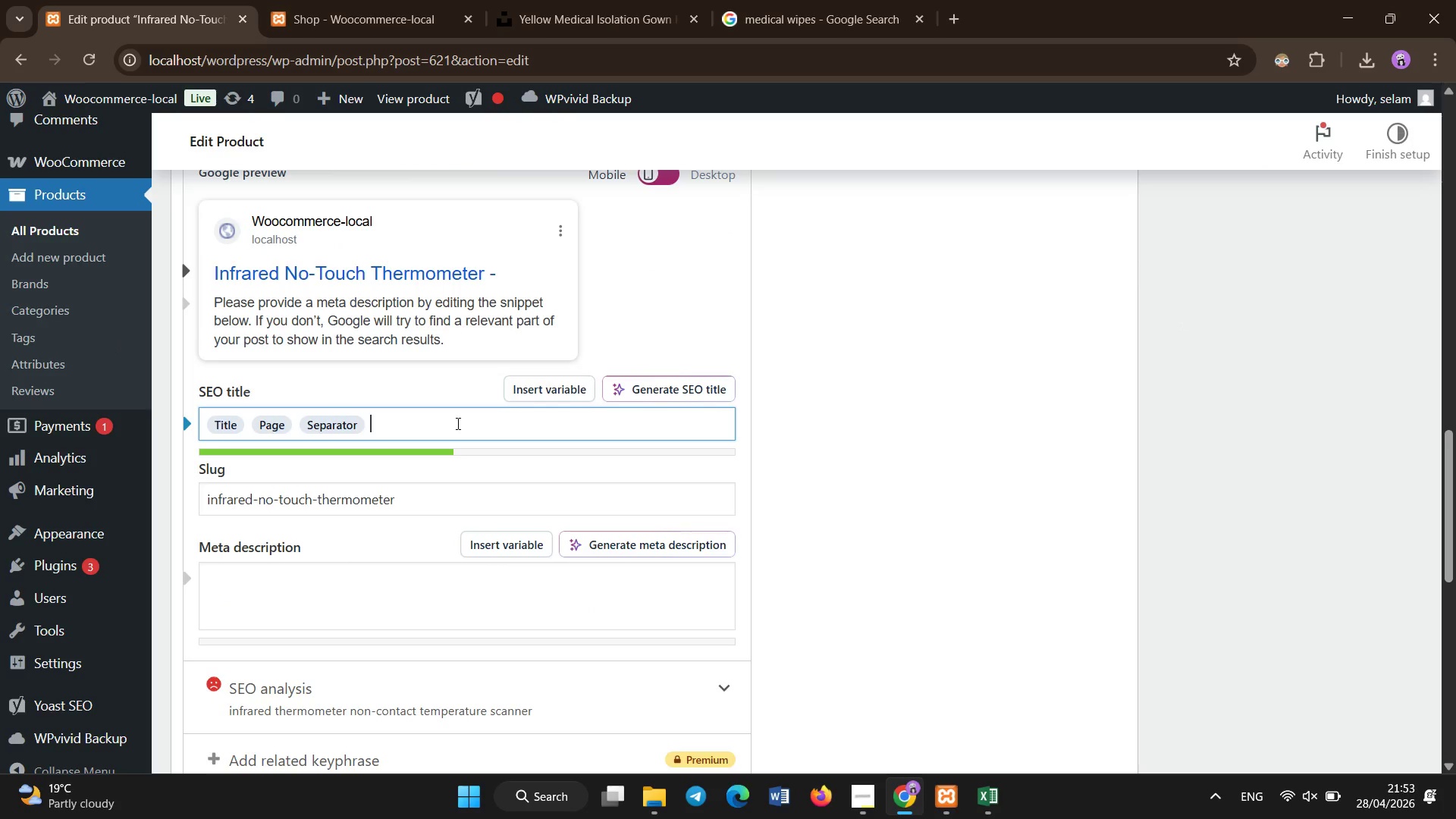 
key(Backspace)
 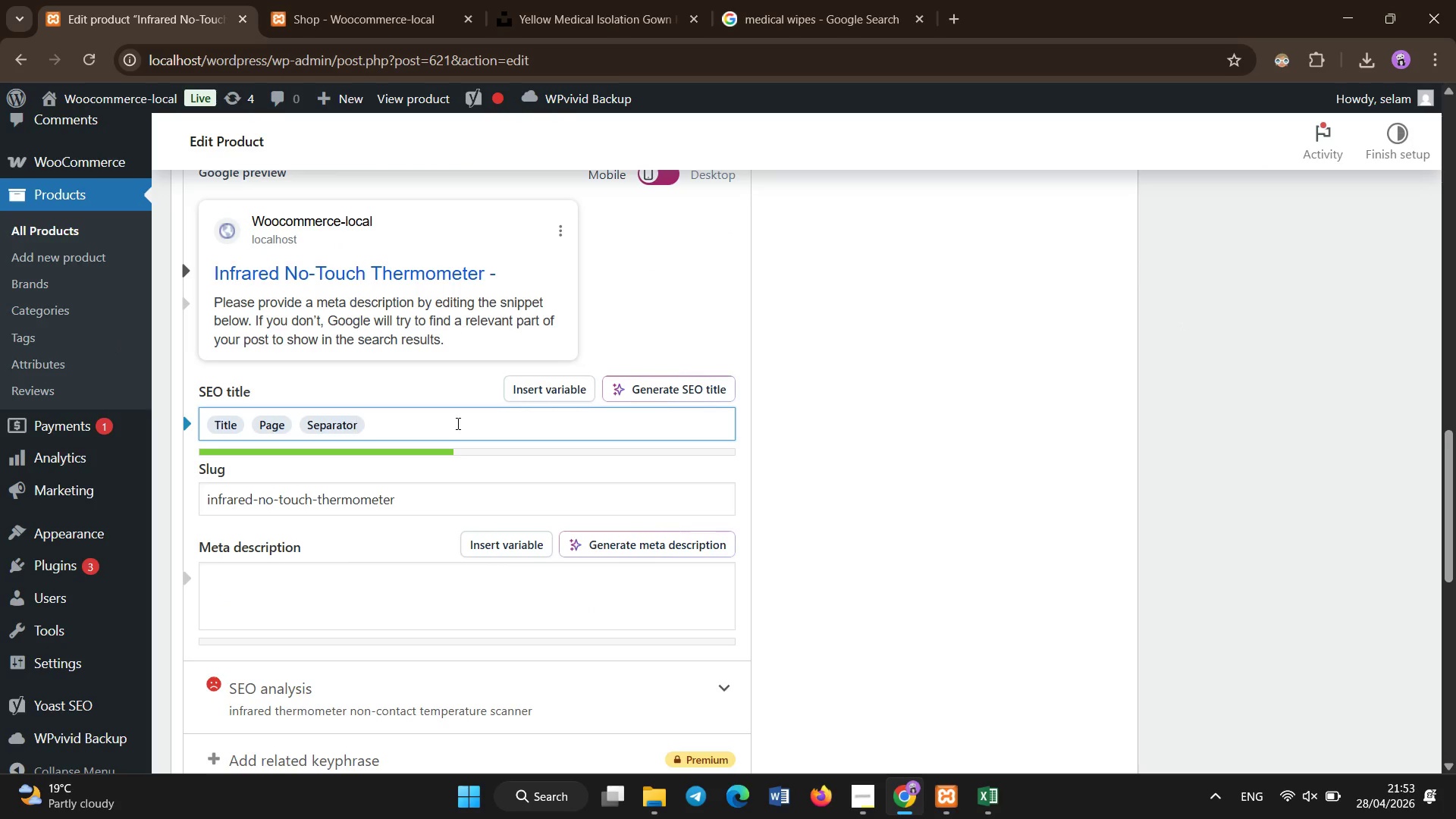 
key(Backspace)
 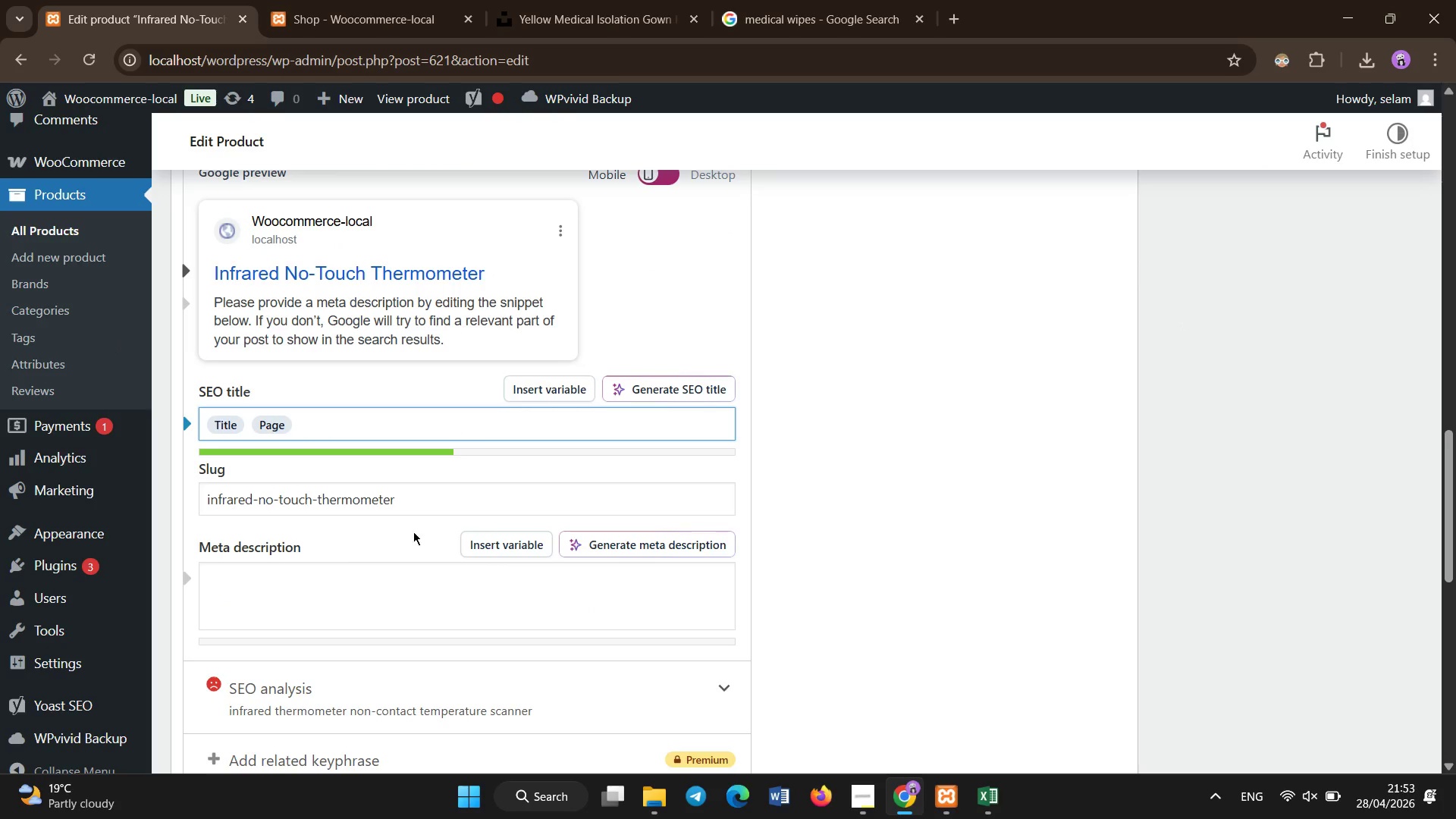 
left_click([438, 590])
 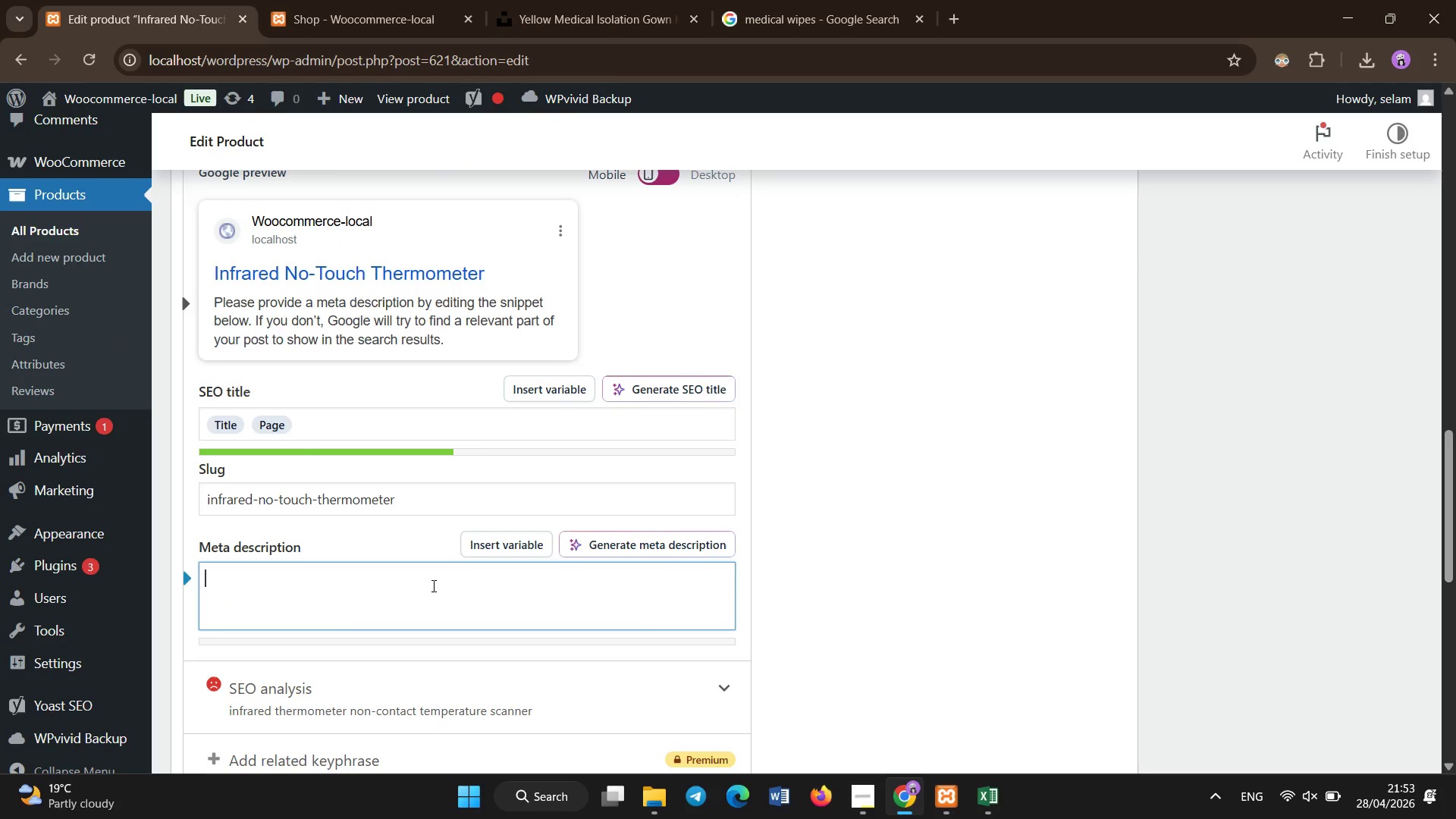 
type(Non-contact infrared thermometer for instant teperature readings, ensures)
key(Backspace)
type(i)
key(Backspace)
key(Backspace)
type(ing)
 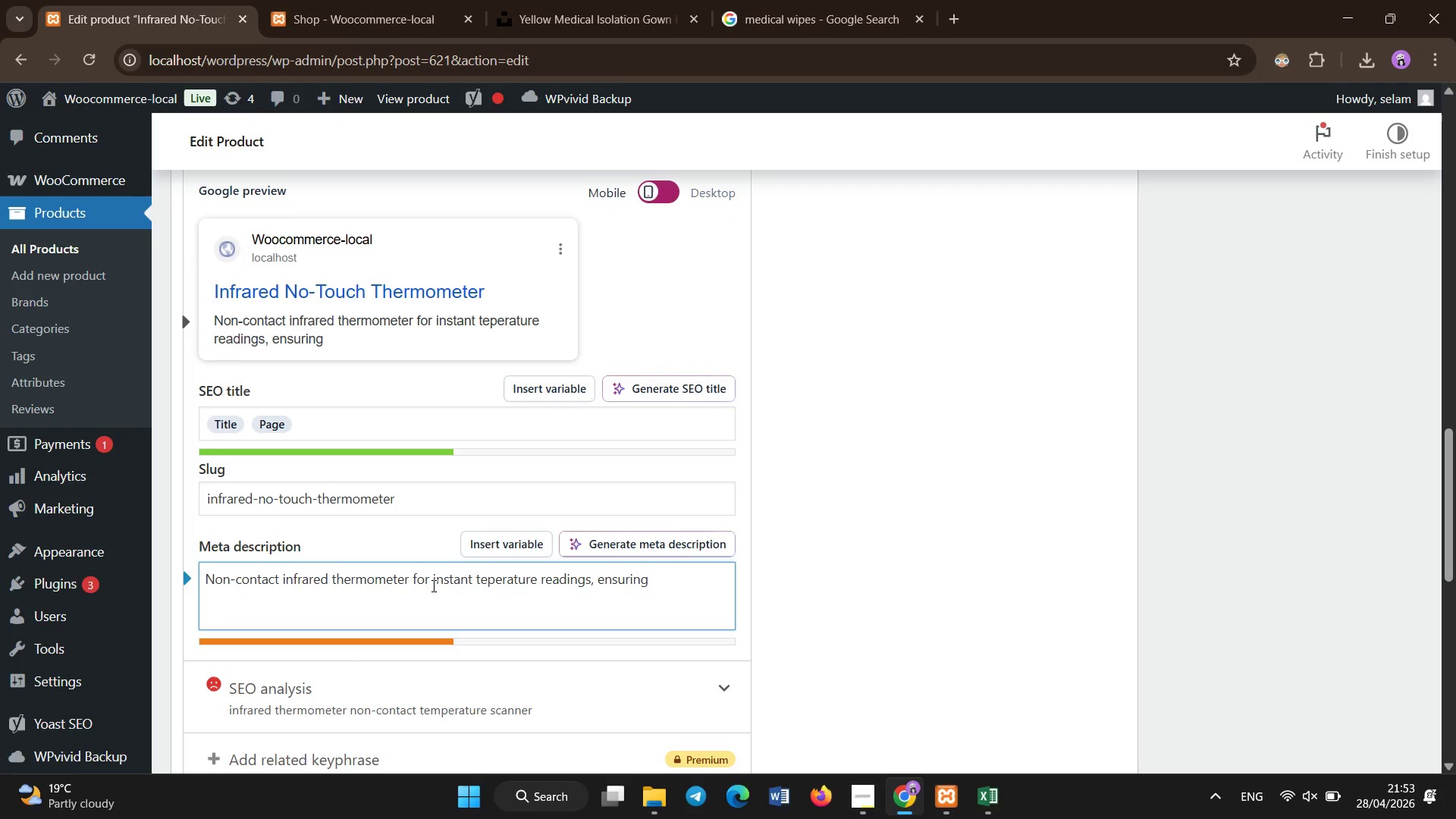 
hold_key(key=ArrowLeft, duration=1.12)
 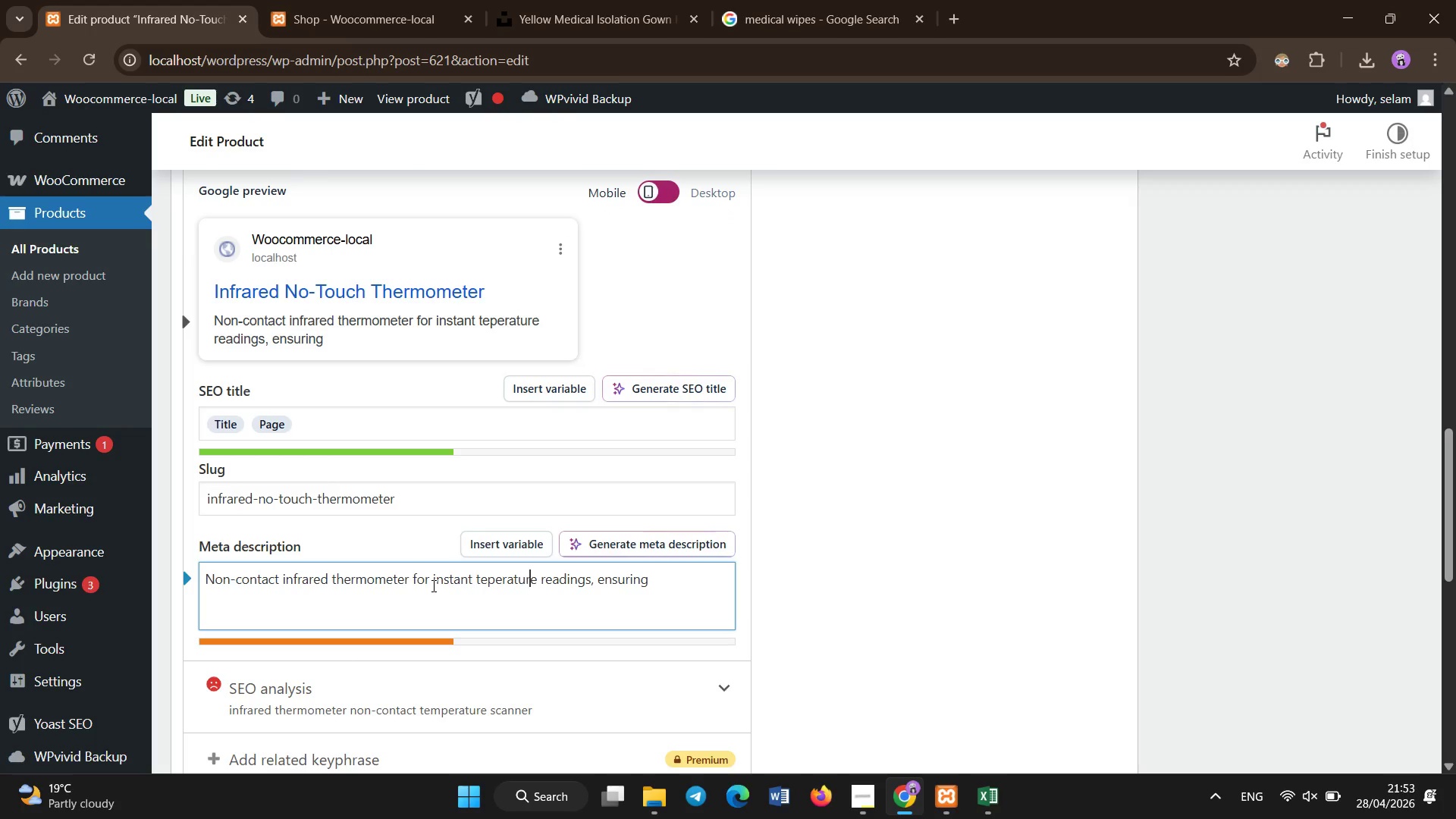 
key(ArrowRight)
 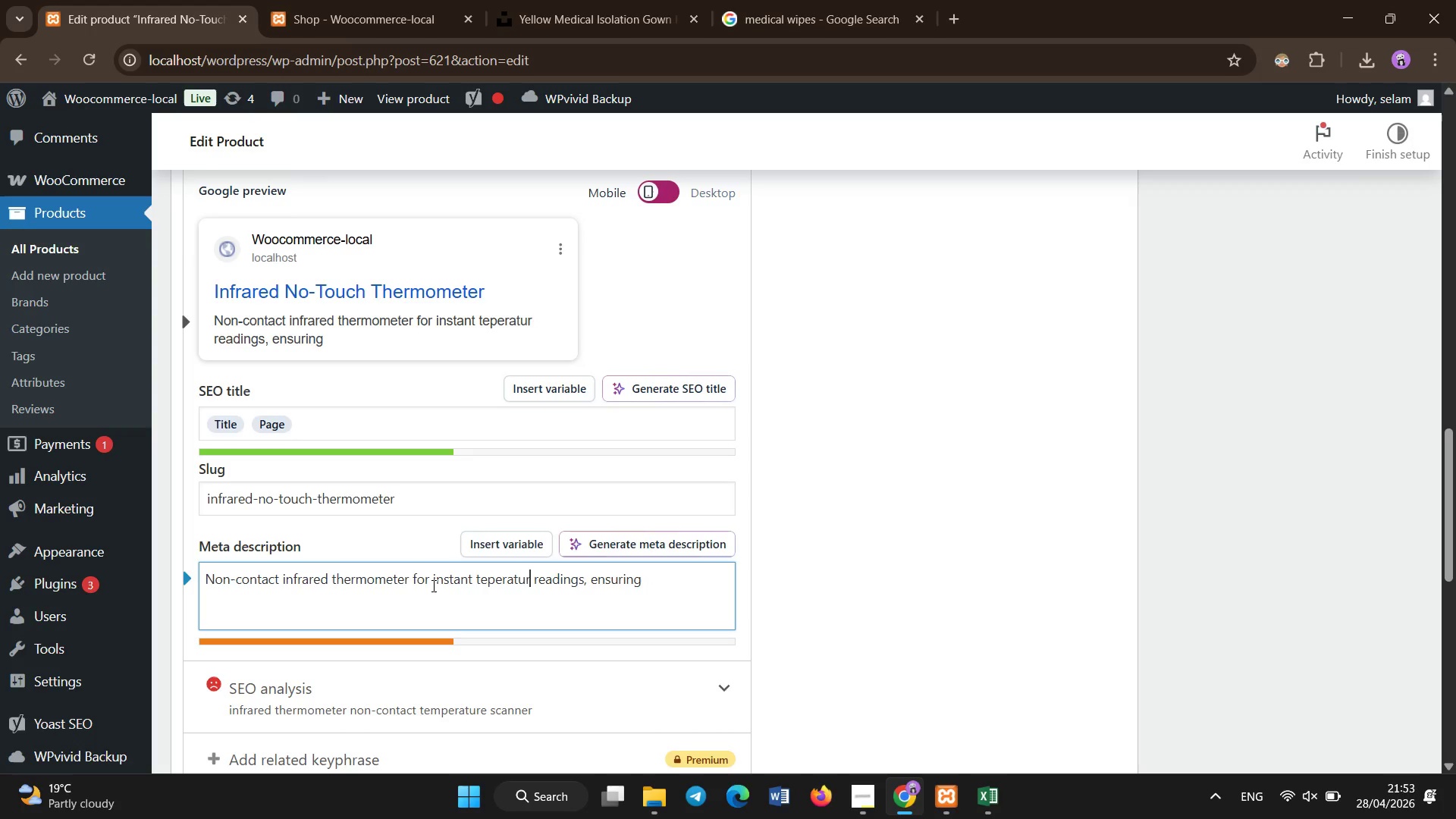 
key(Backspace)
key(Backspace)
key(Backspace)
key(Backspace)
key(Backspace)
key(Backspace)
key(Backspace)
key(Backspace)
type(mperature[End] afe and hygienic workplace screening.)
 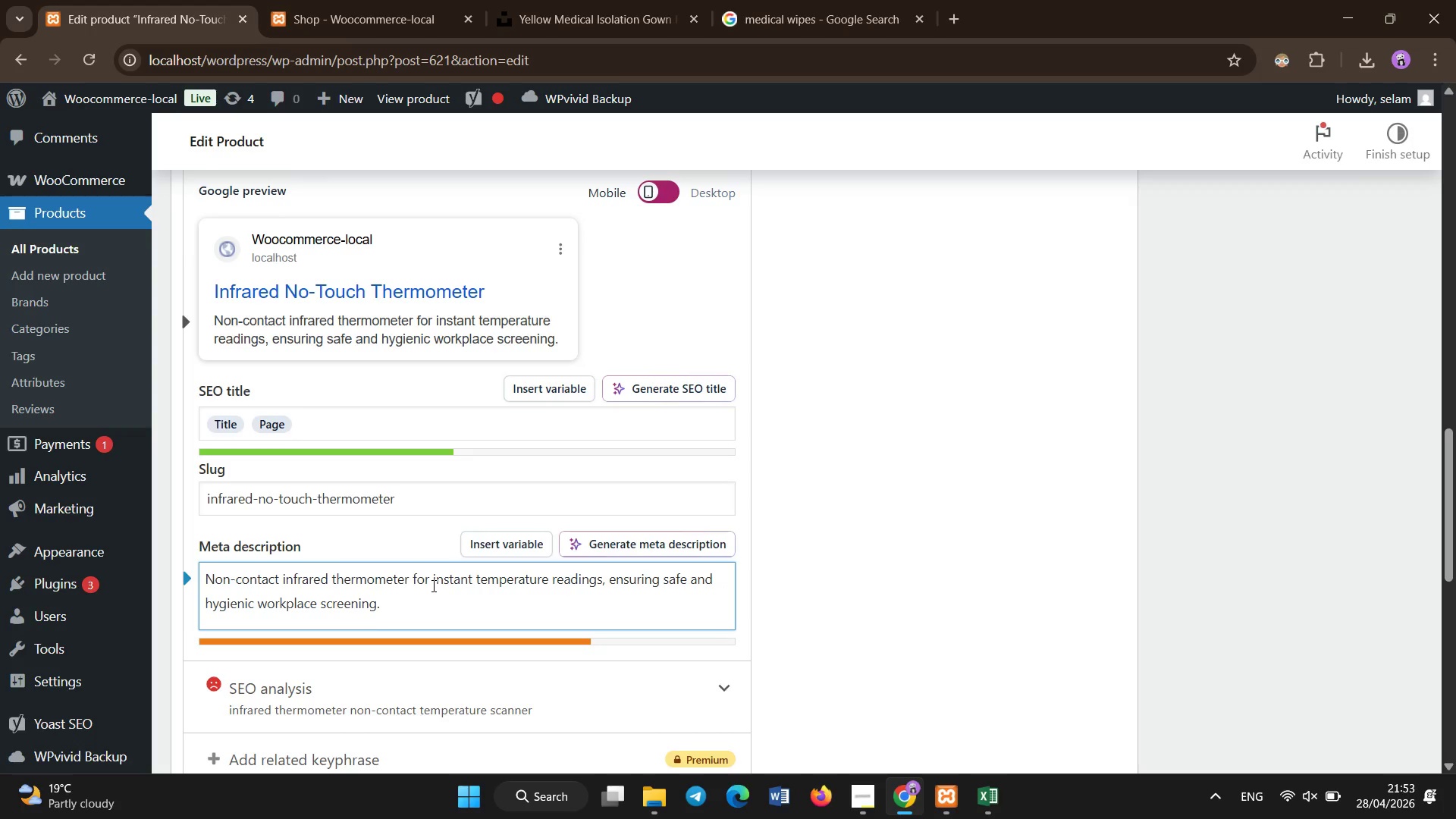 
scroll: coordinate [434, 586], scroll_direction: up, amount: 21.0
 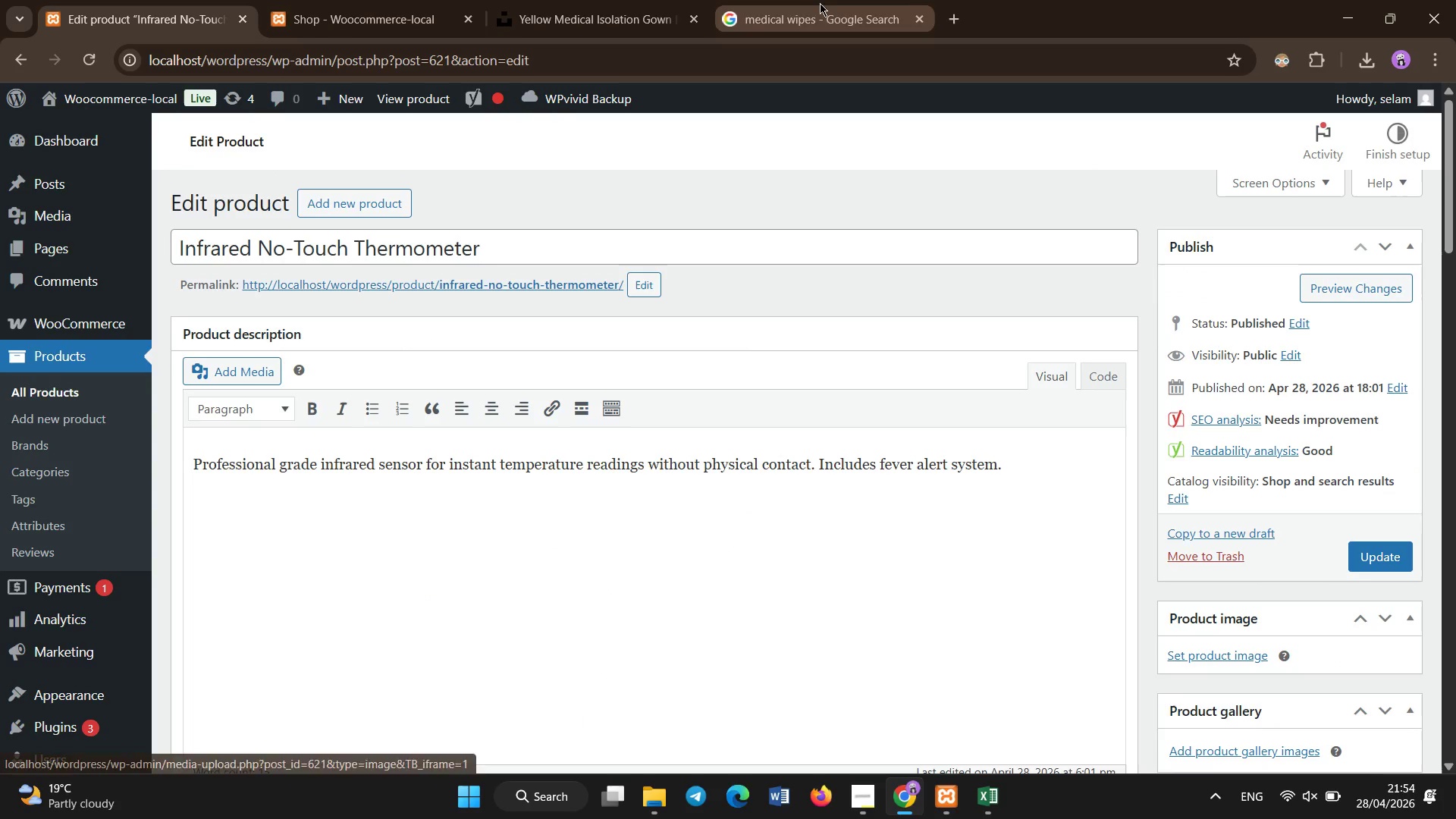 
left_click([652, 0])
 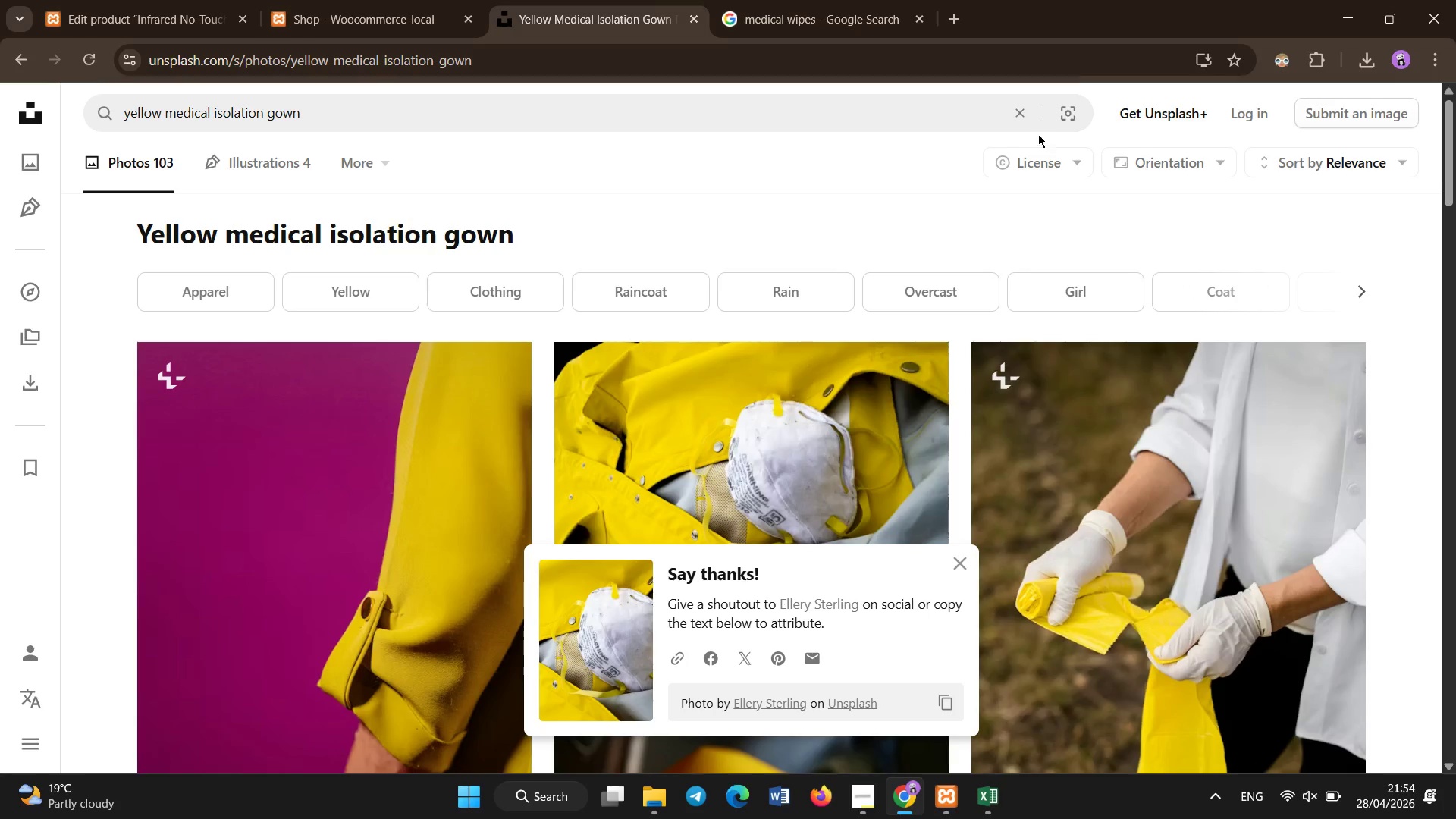 
left_click([1021, 115])
 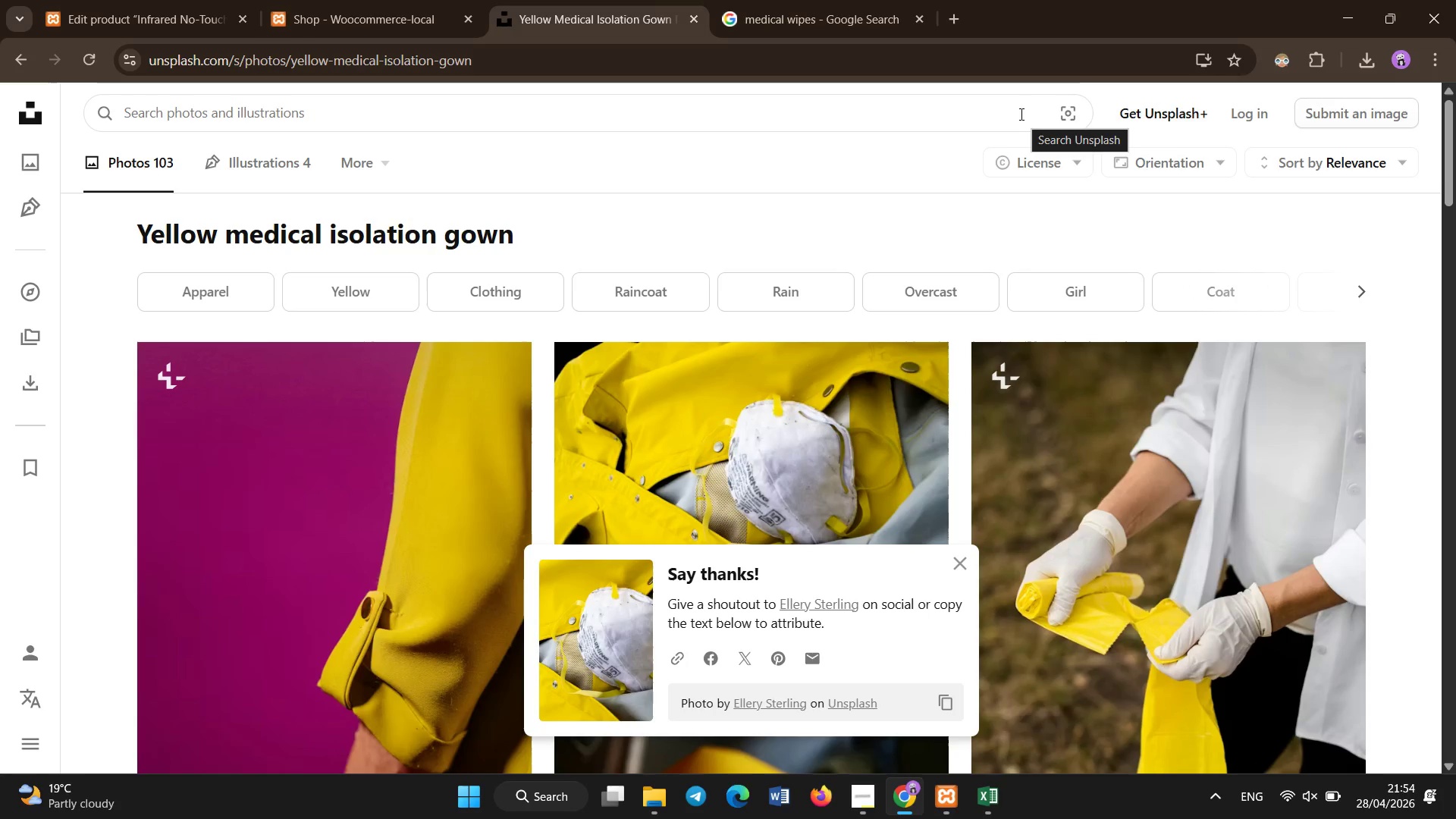 
type(non contact infrared thermometer forehad c)
key(Backspace)
type(scan)
 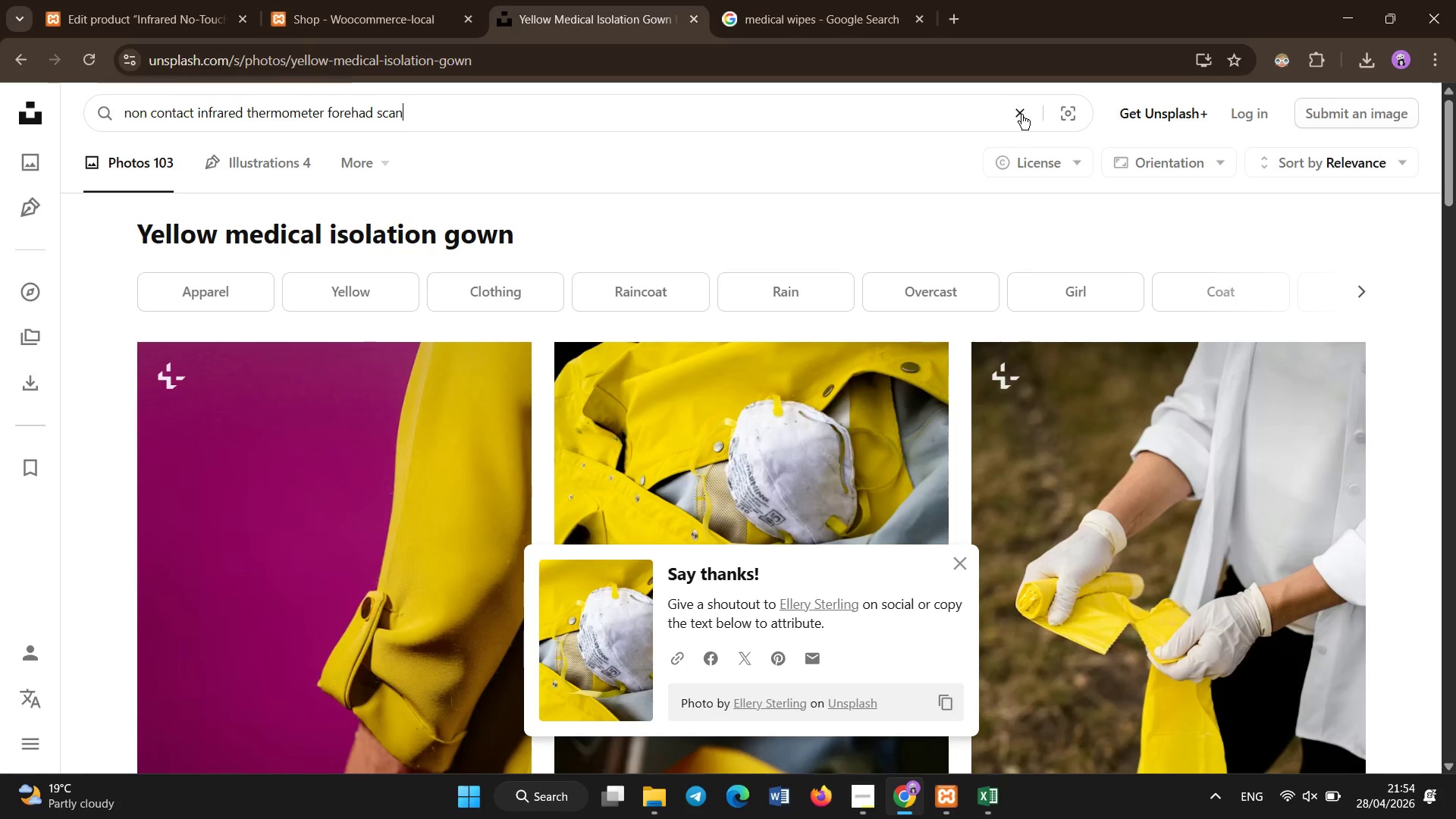 
hold_key(key=Enter, duration=0.34)
 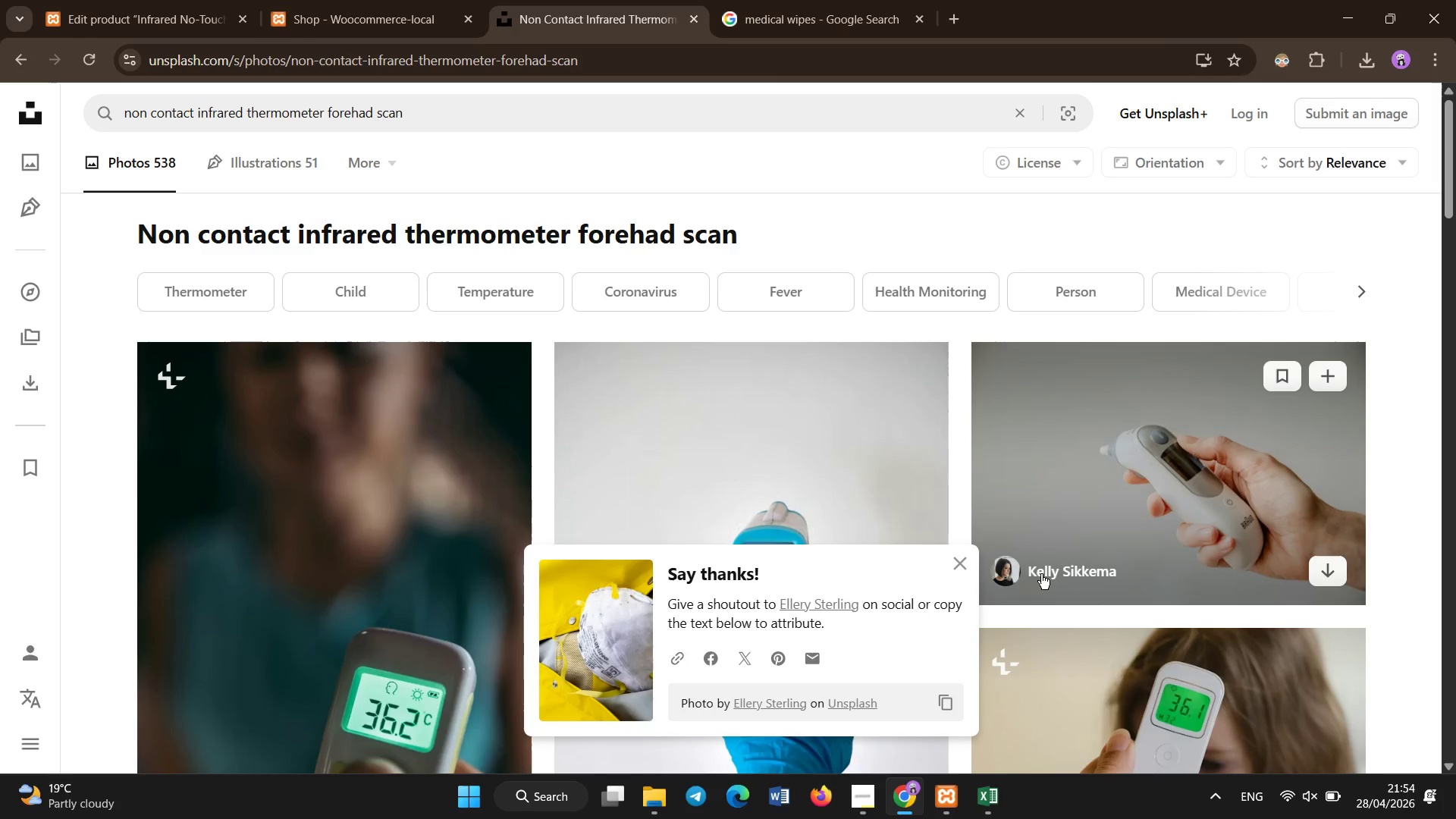 
left_click([951, 564])
 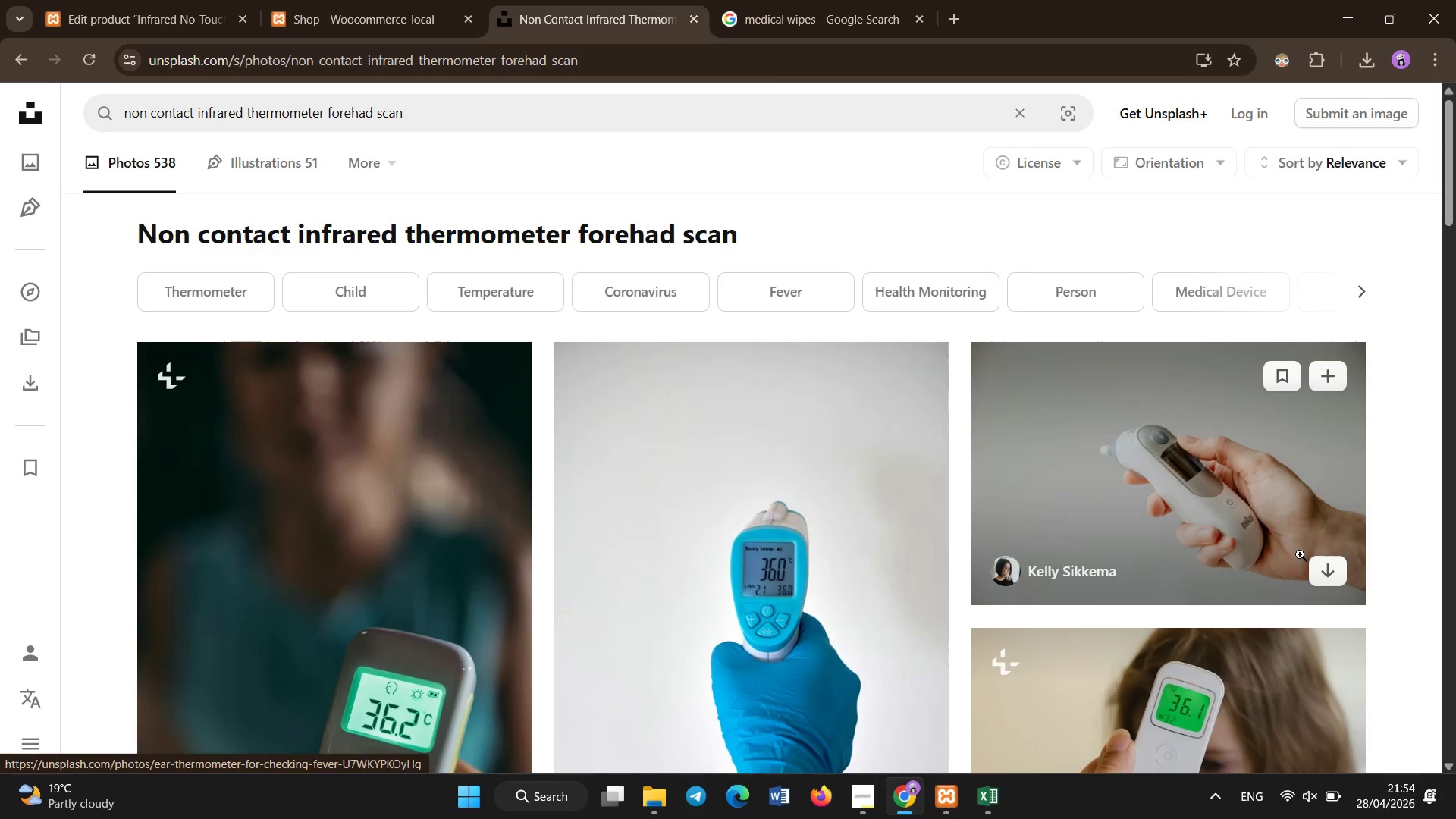 
left_click([1323, 574])
 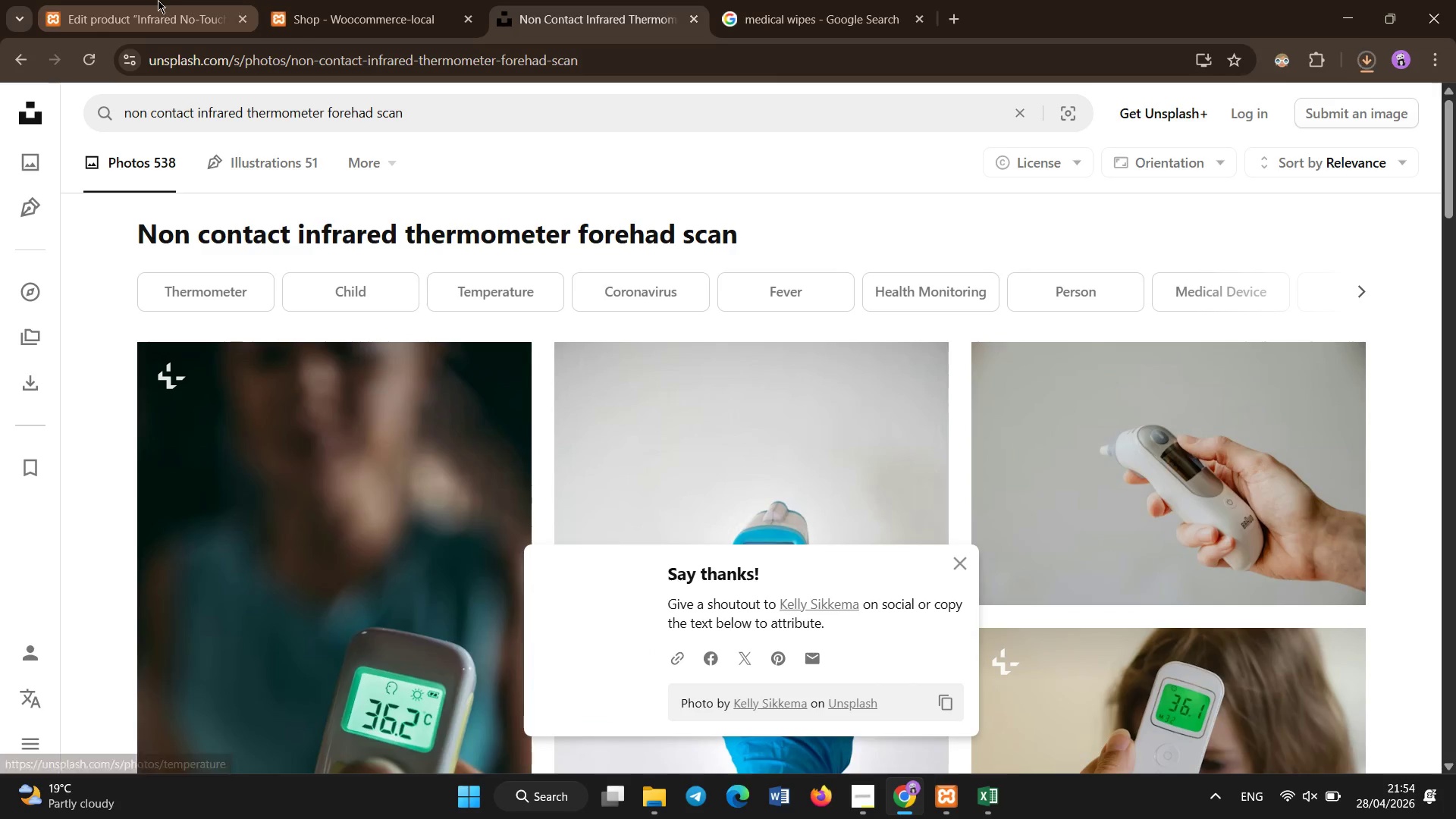 
left_click([158, 0])
 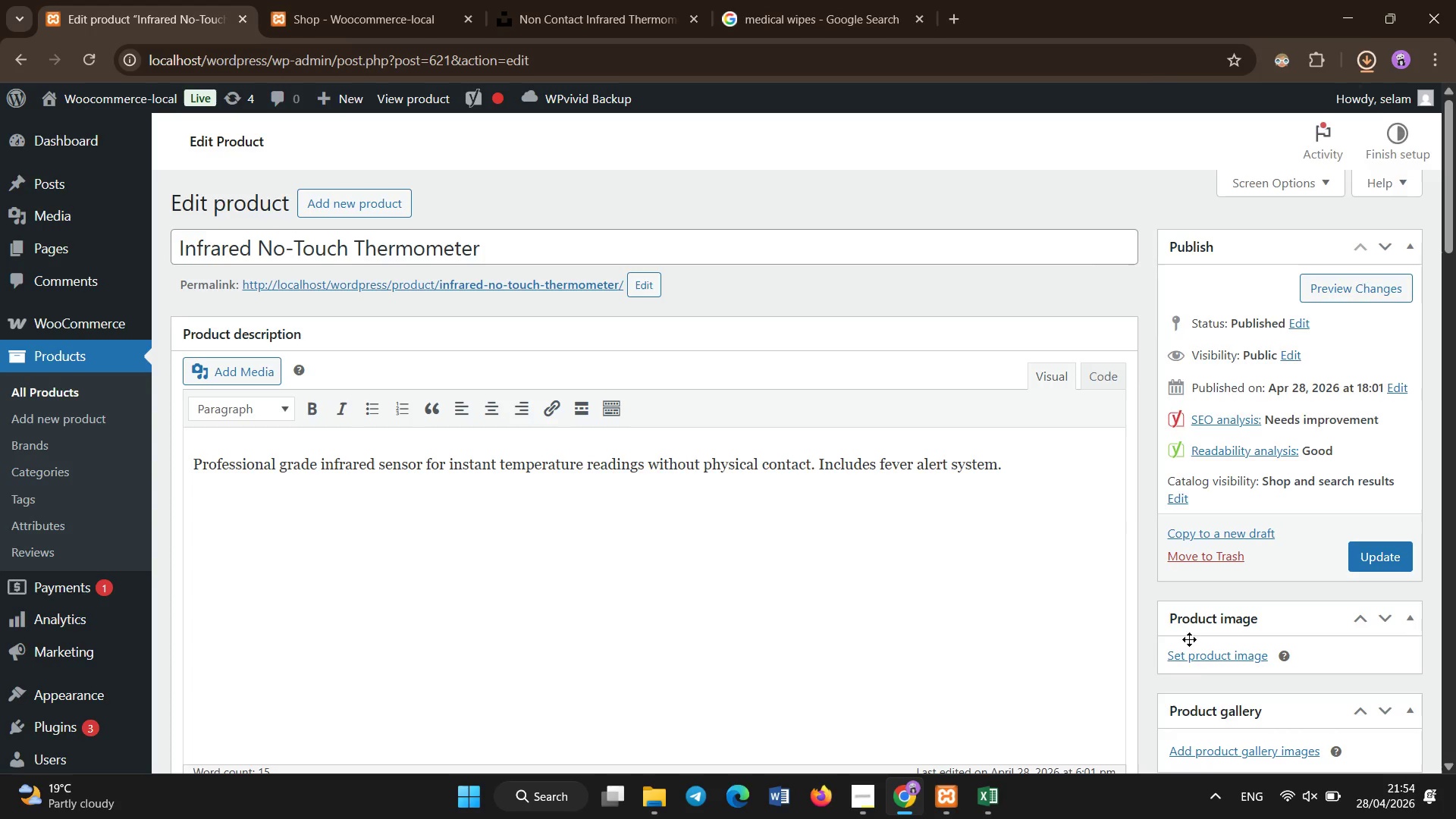 
left_click([1194, 657])
 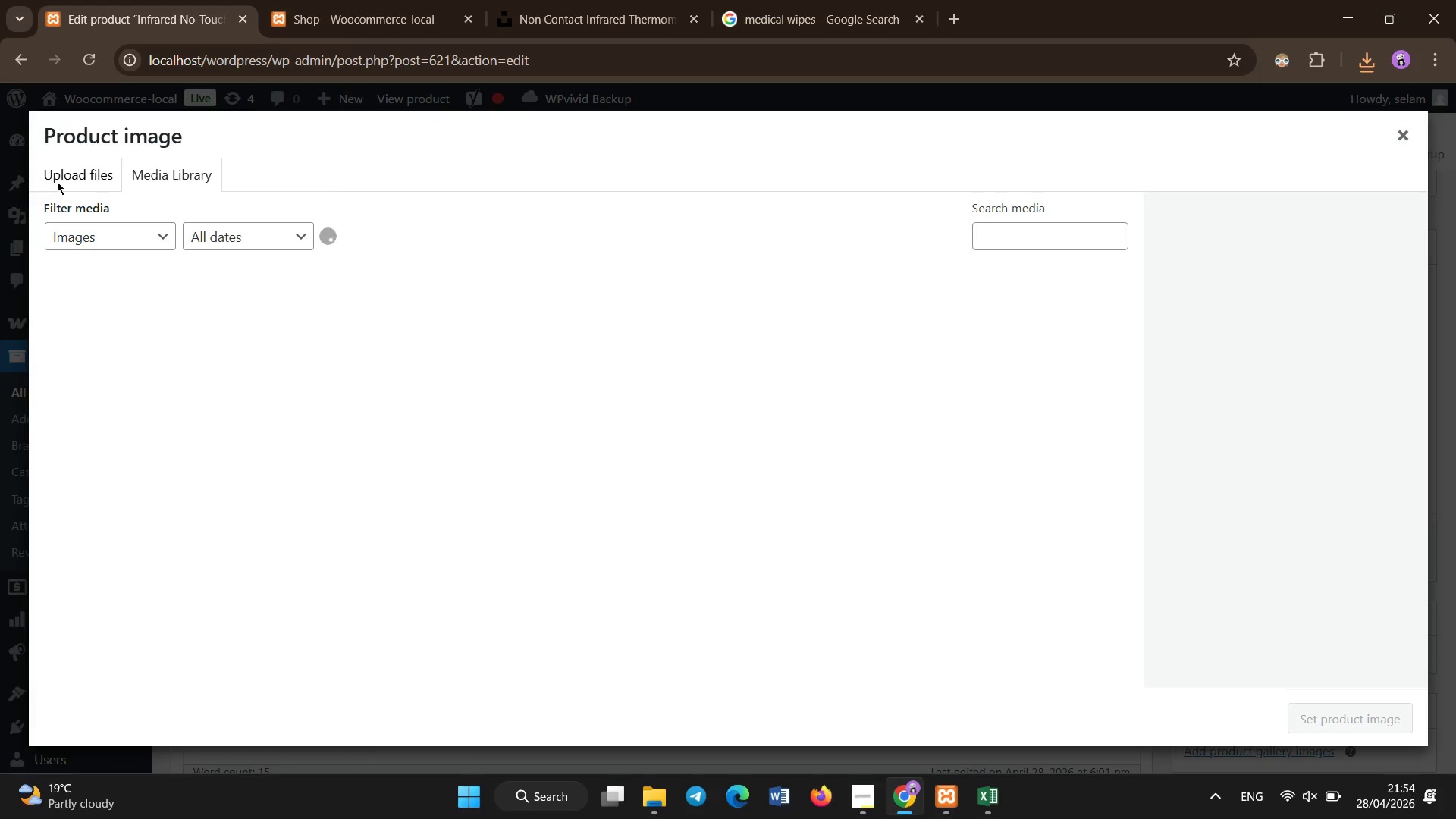 
left_click([107, 172])
 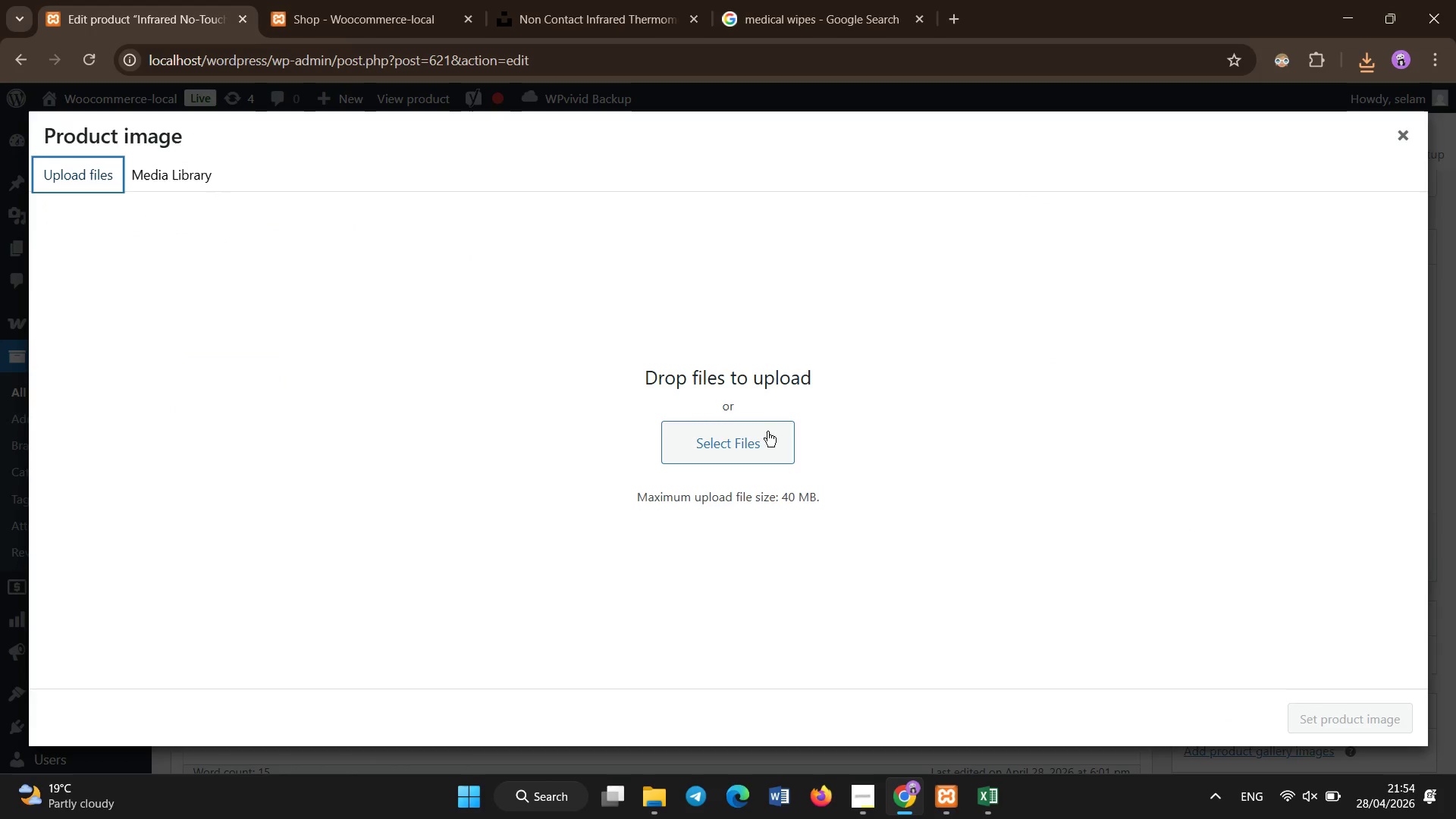 
left_click([764, 451])
 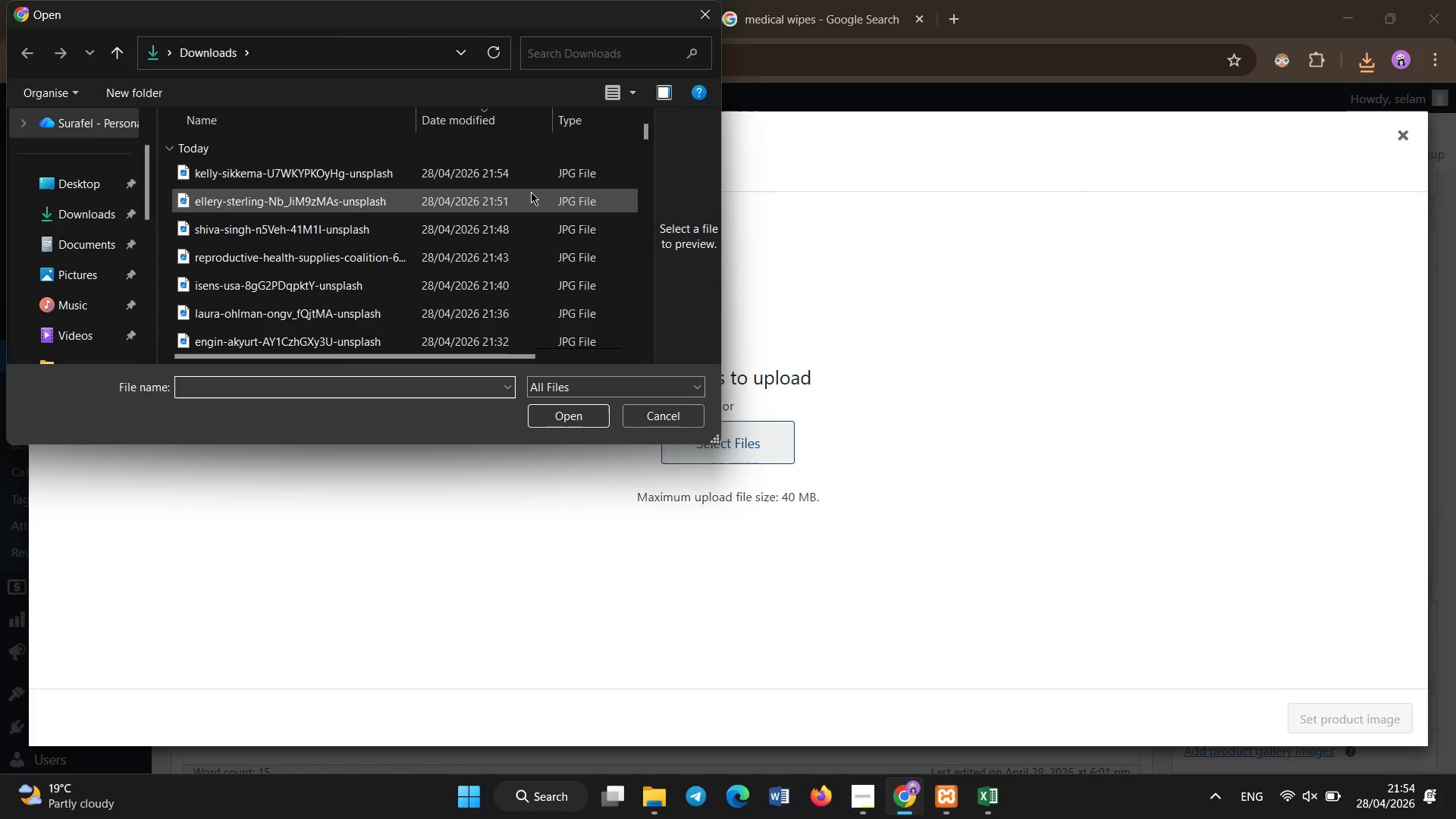 
double_click([530, 170])
 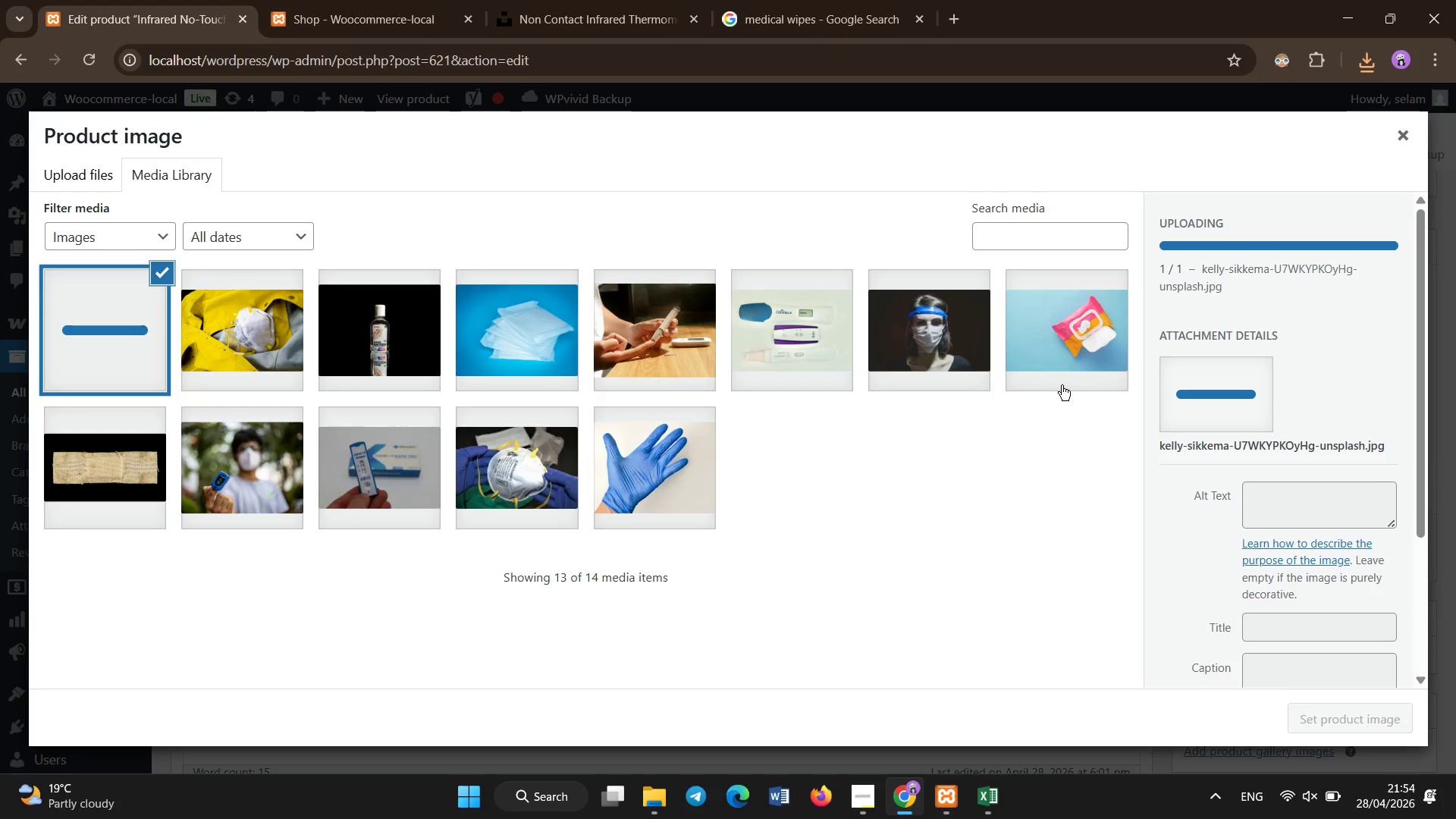 
left_click([1260, 495])
 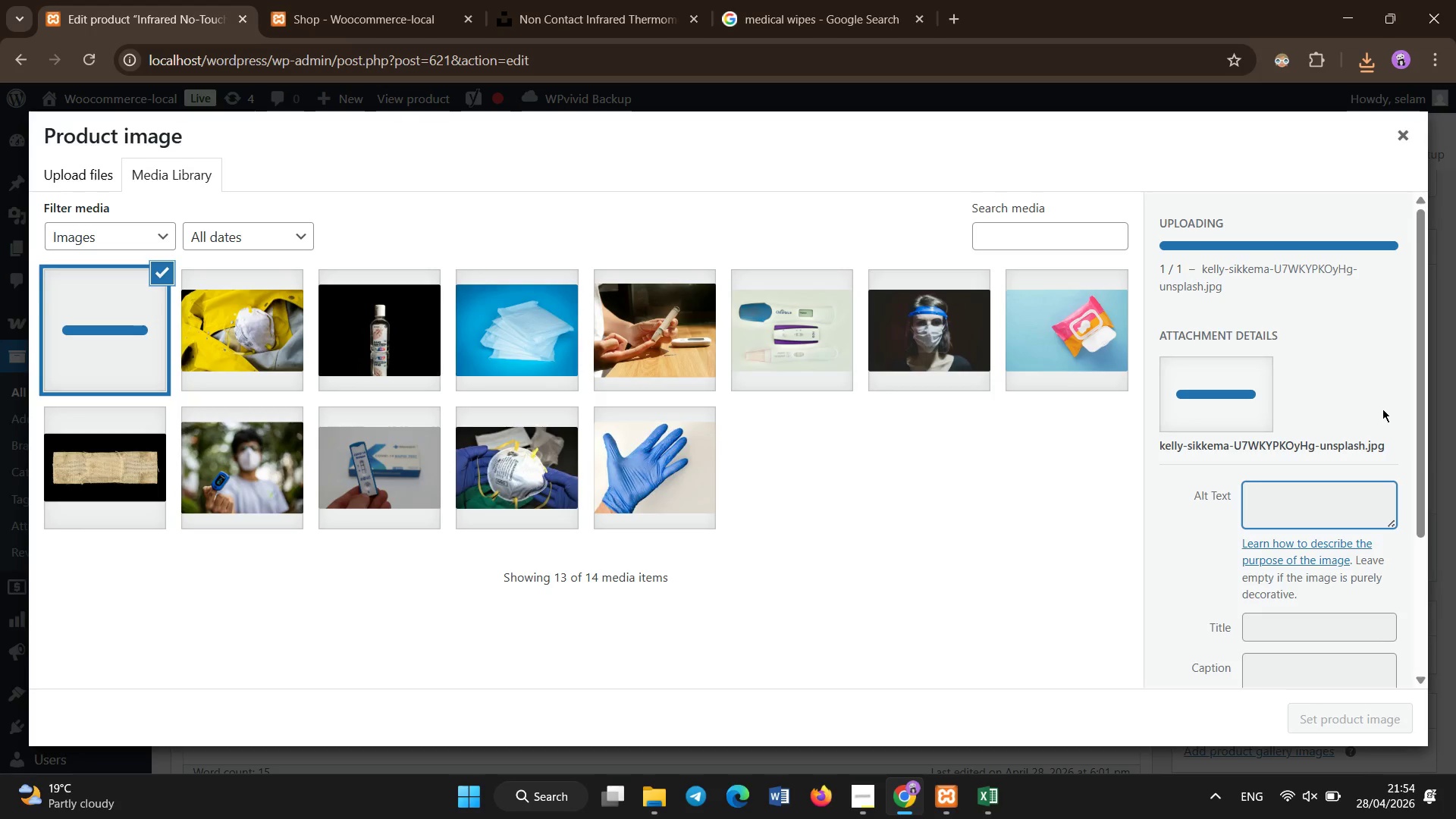 
left_click([1382, 409])
 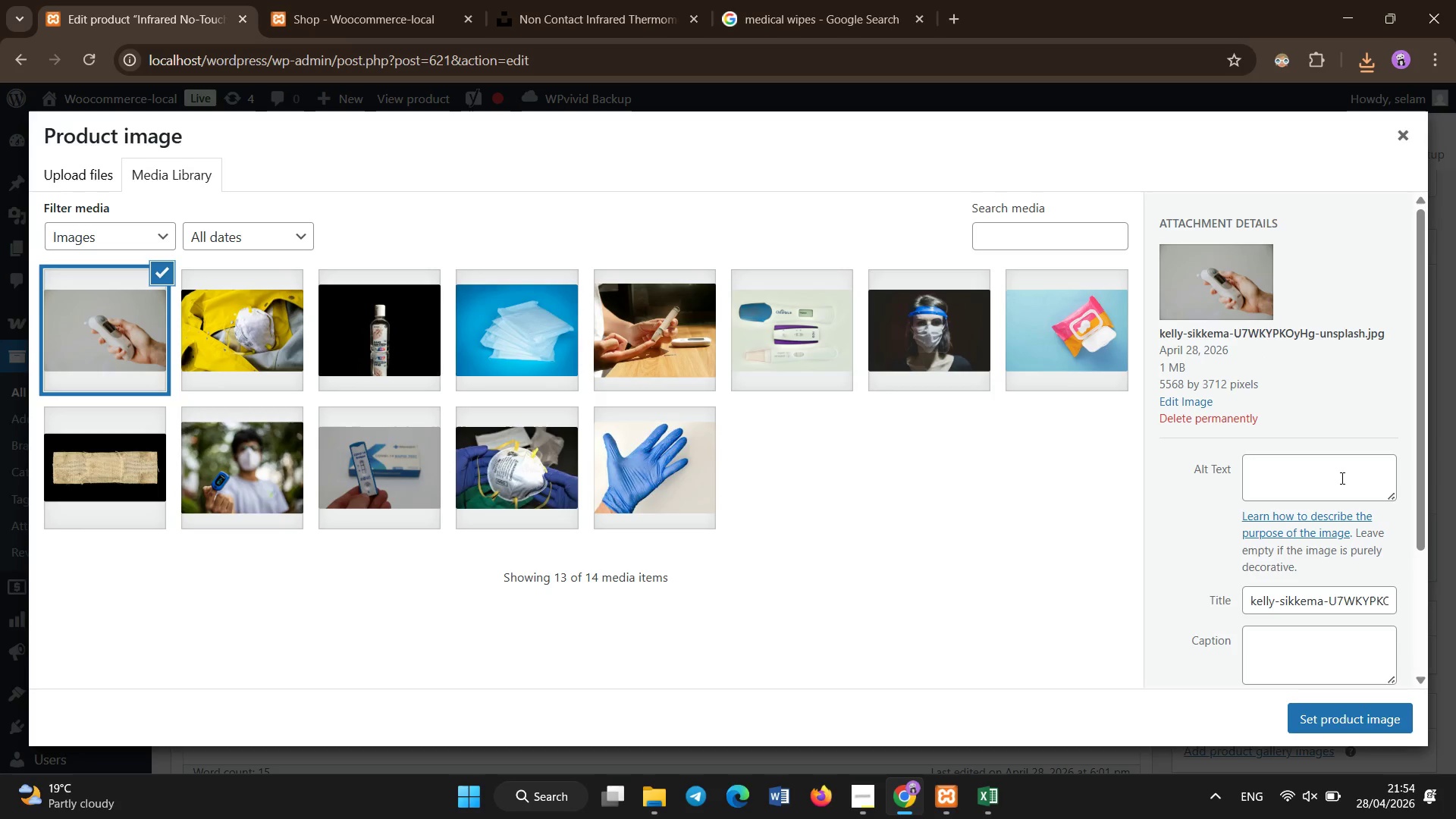 
left_click([1340, 479])
 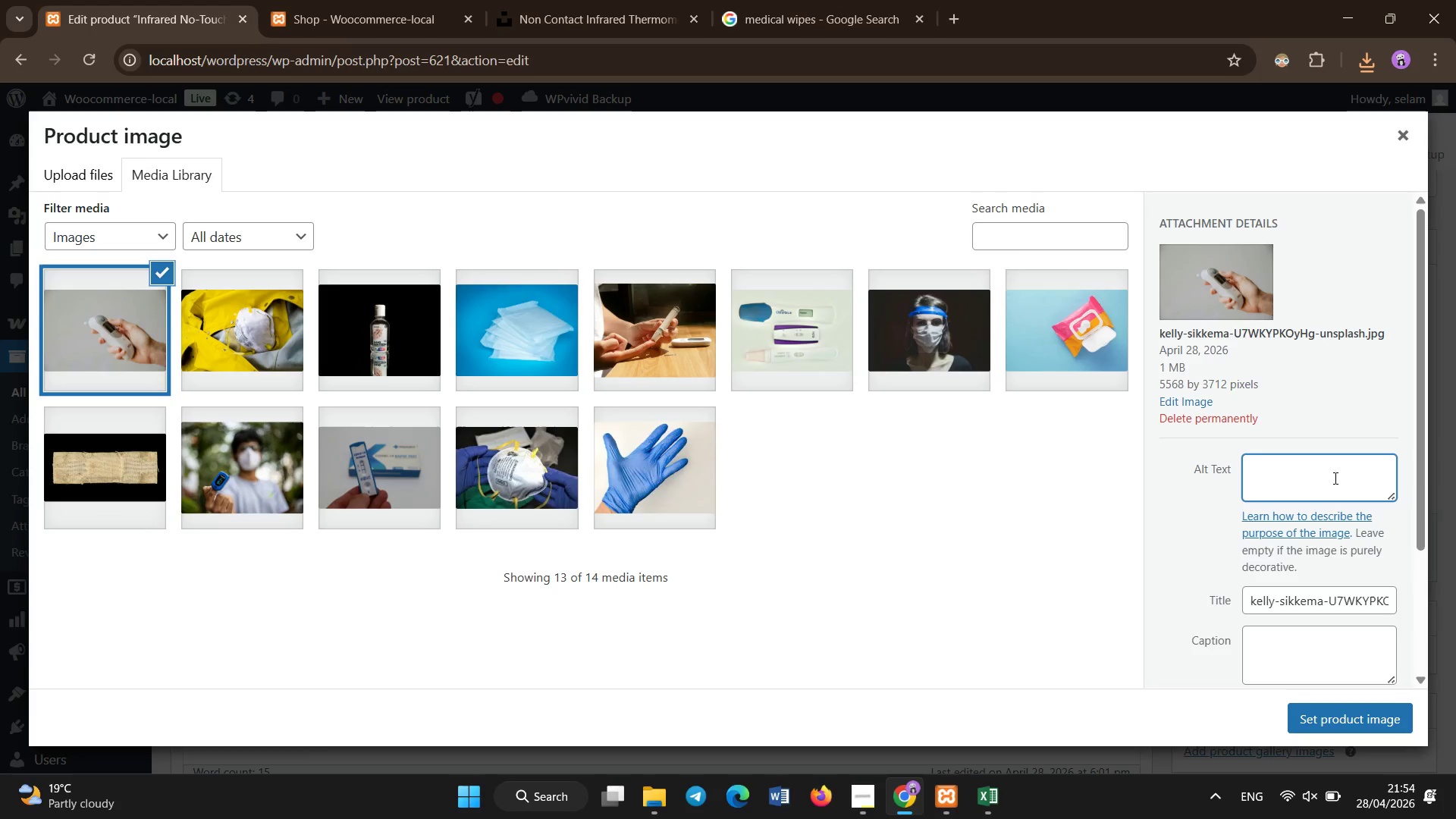 
type(Infrared No-Touch Thermometer medical screening device)
 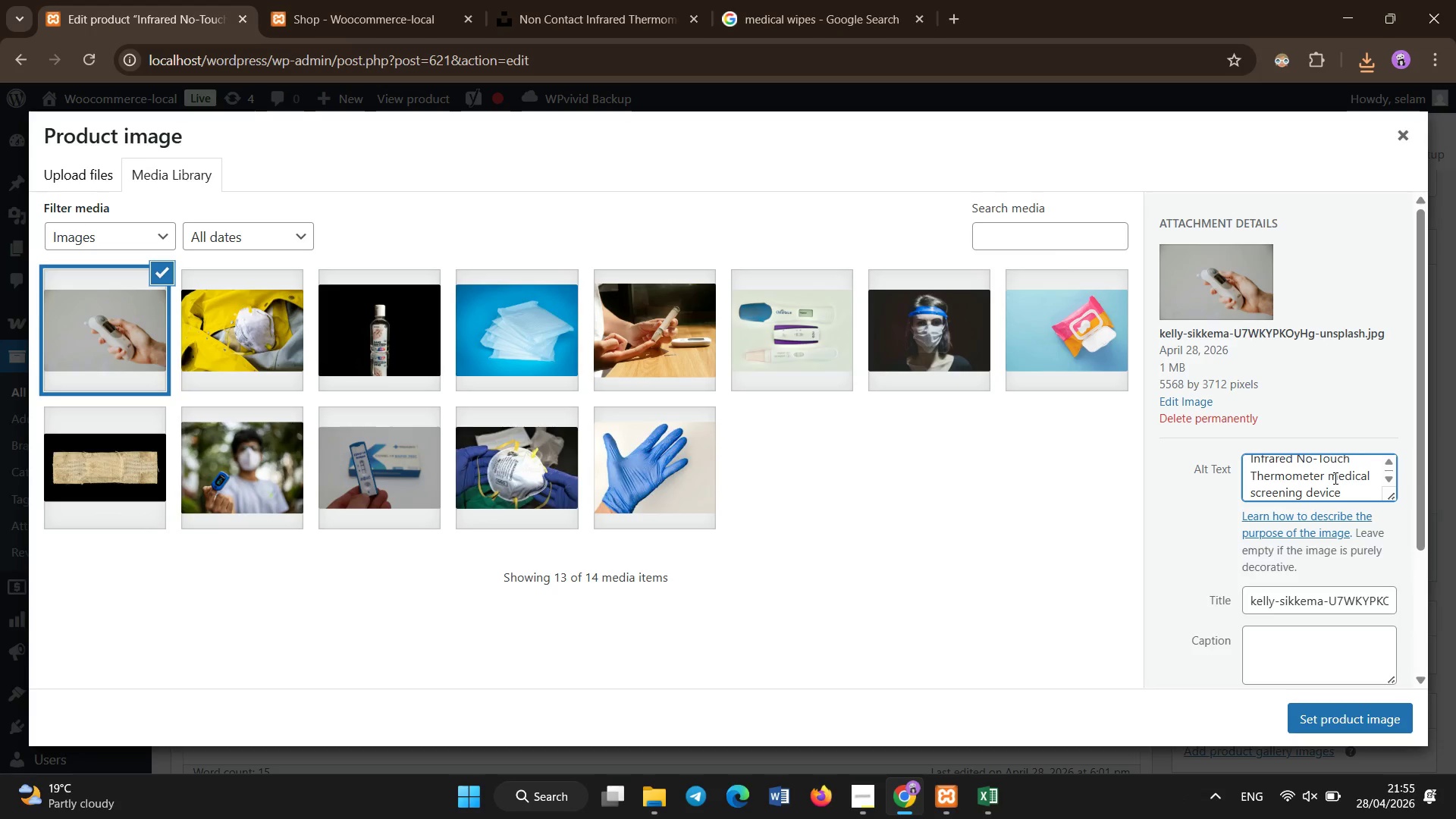 
left_click([1309, 723])
 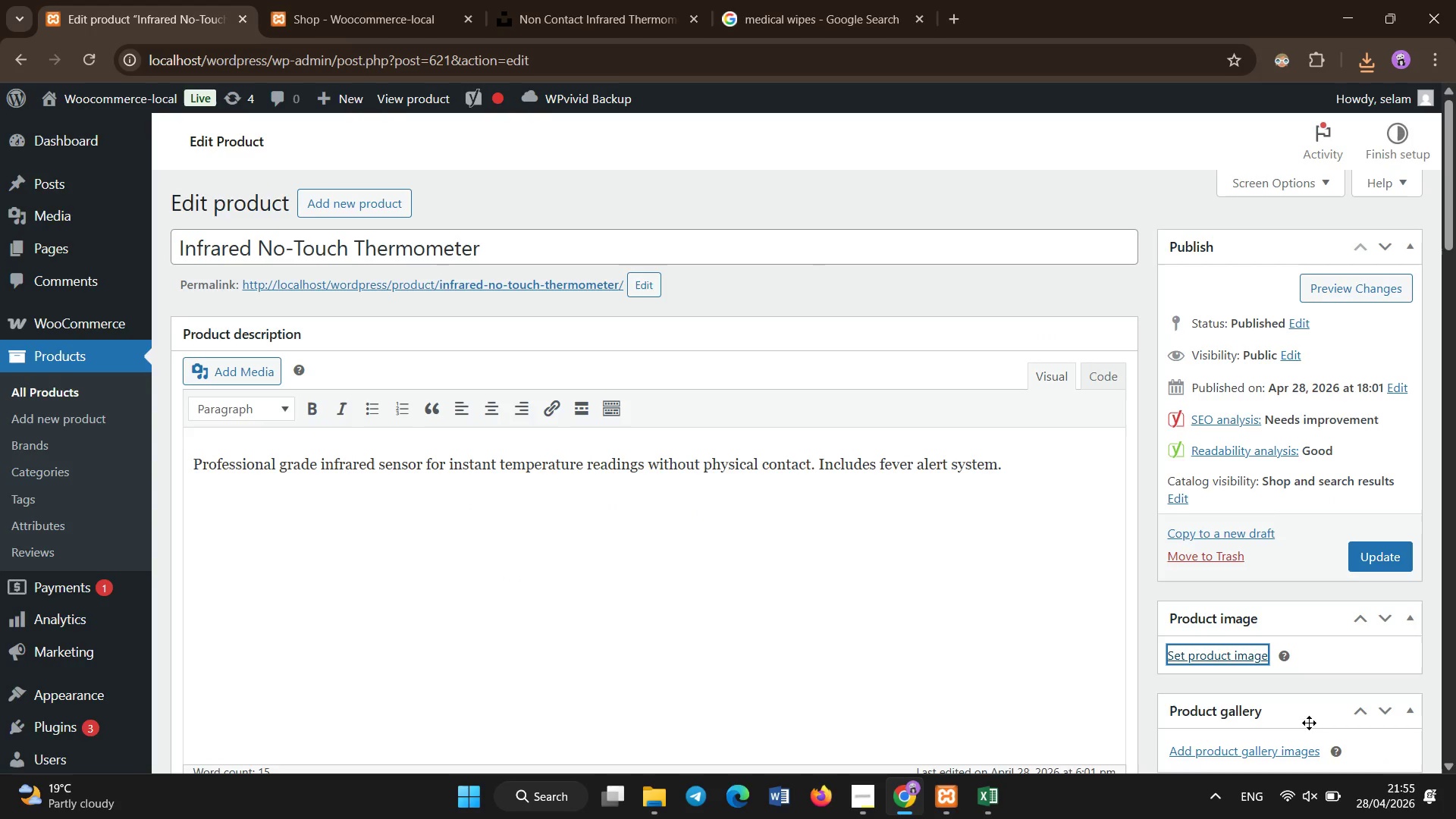 
mouse_move([1309, 695])
 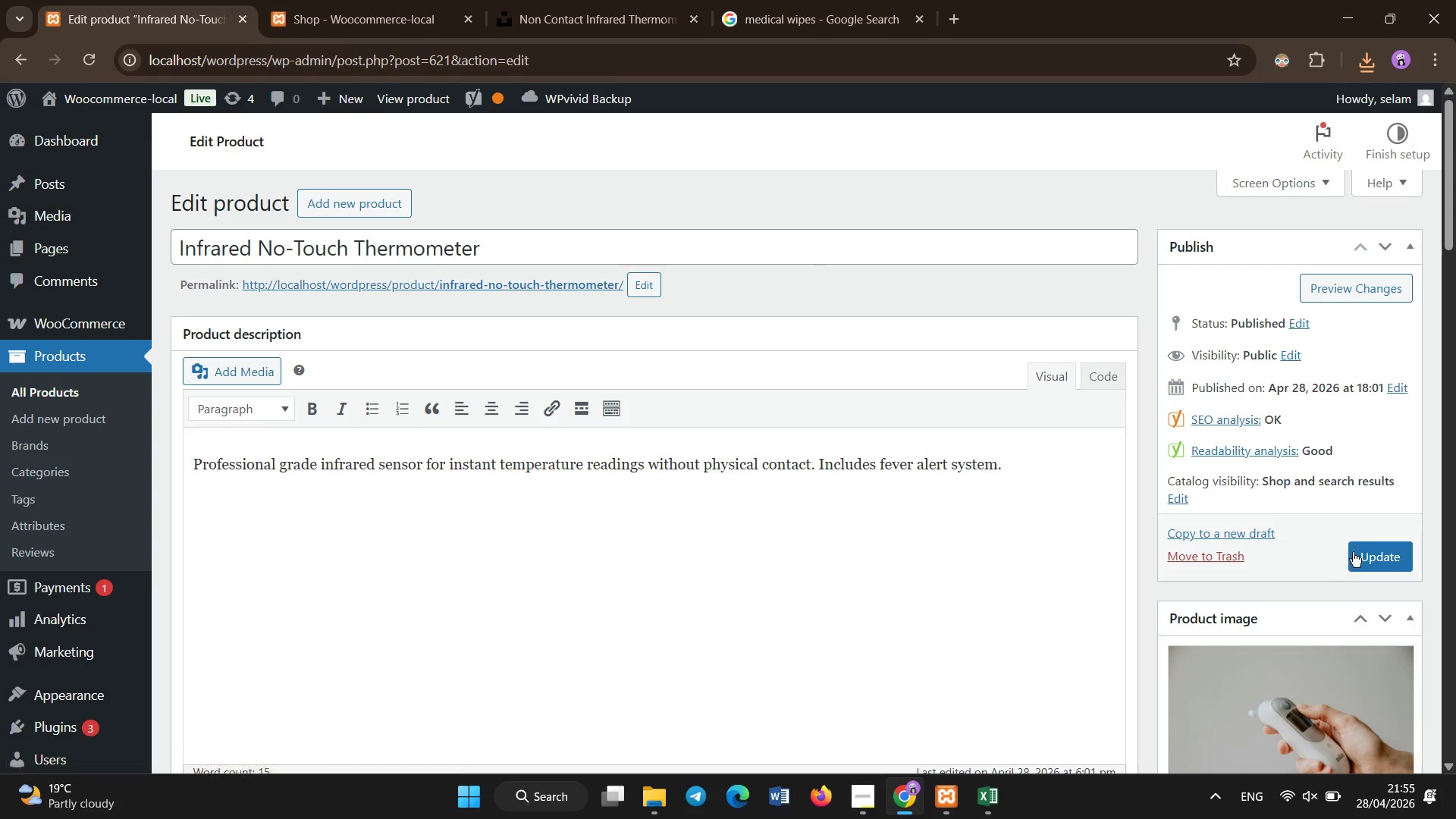 
left_click([1363, 541])
 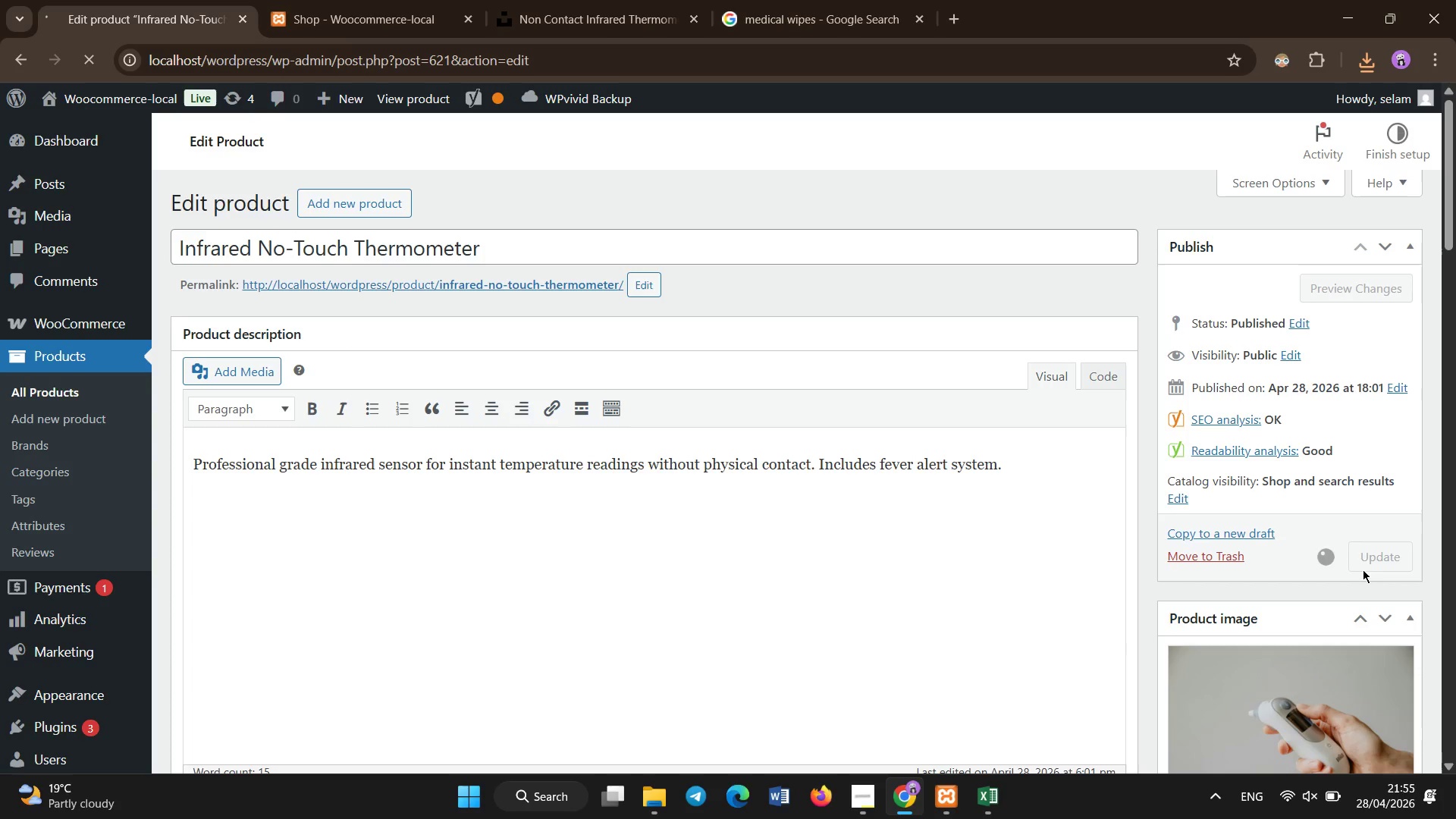 
wait(15.88)
 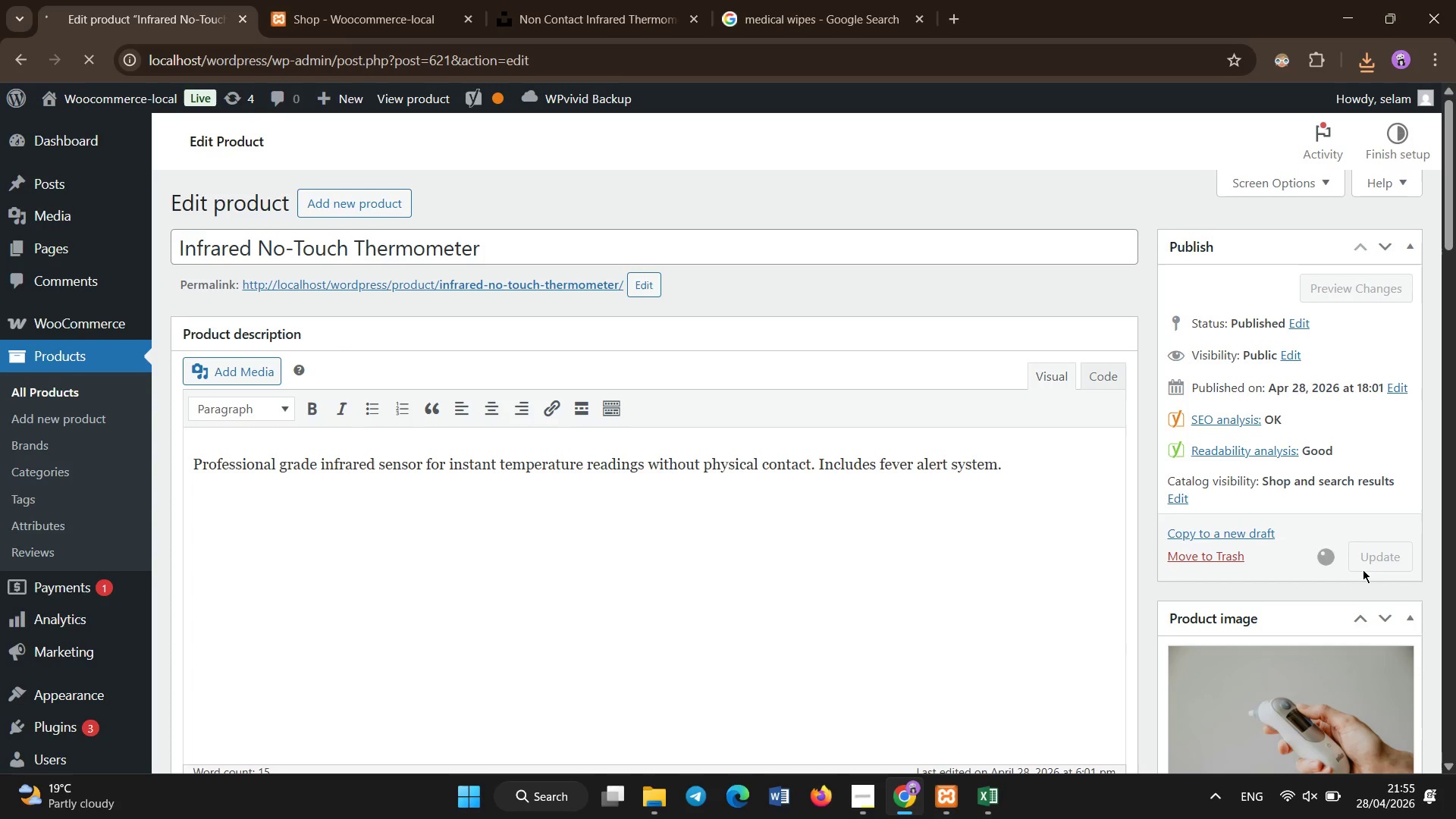 
left_click([78, 381])
 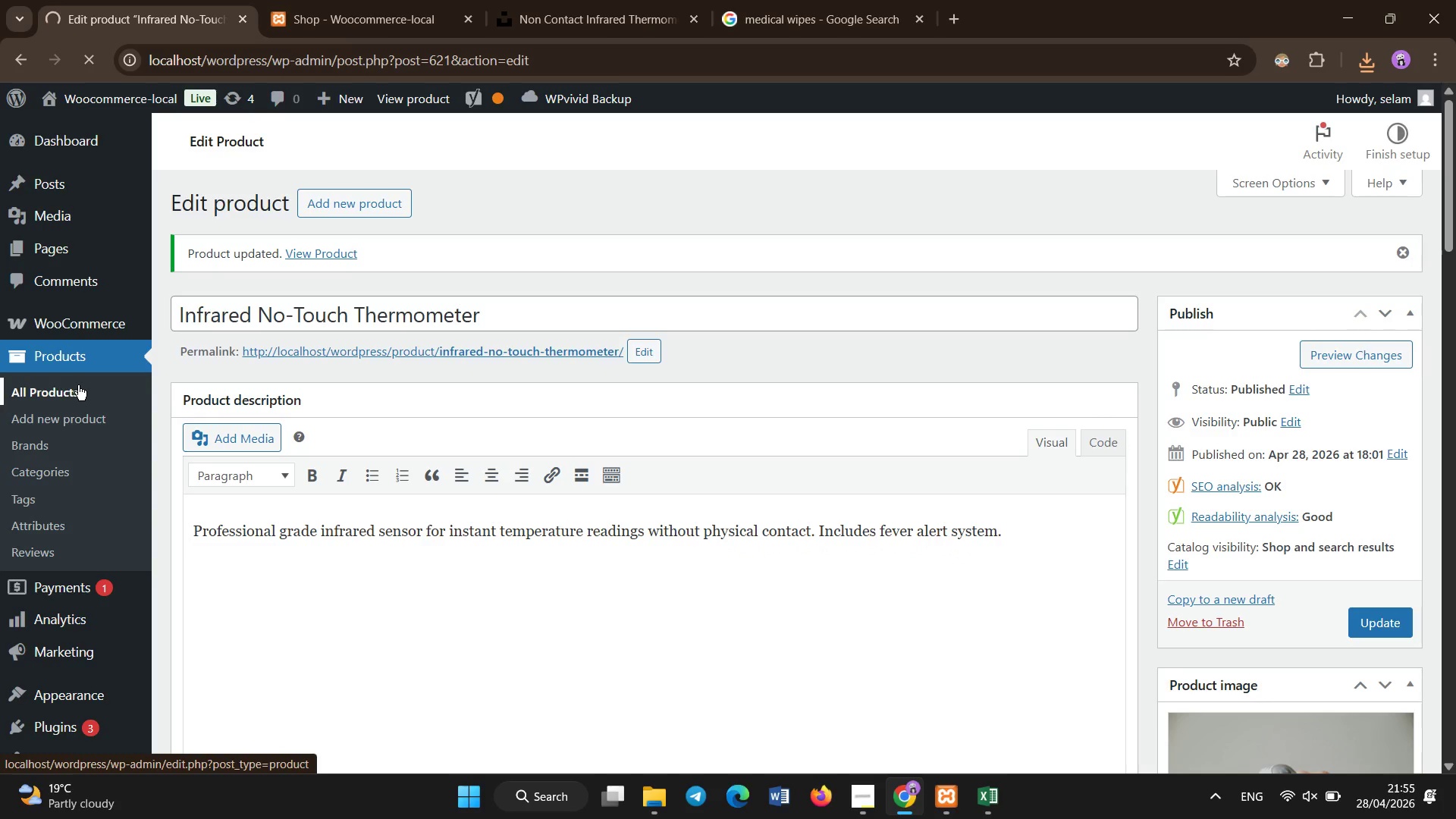 
wait(10.88)
 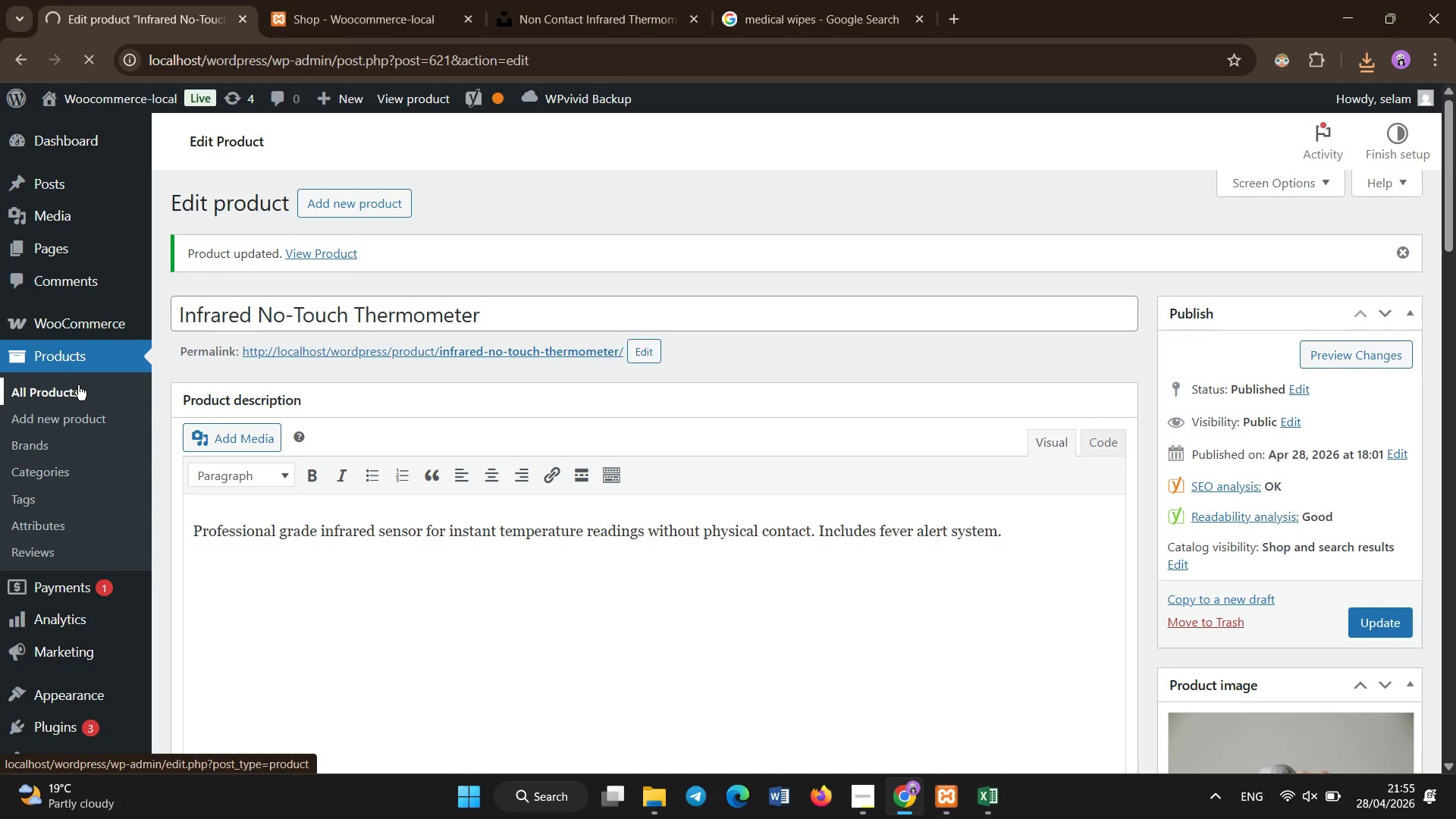 
scroll: coordinate [391, 444], scroll_direction: down, amount: 4.0
 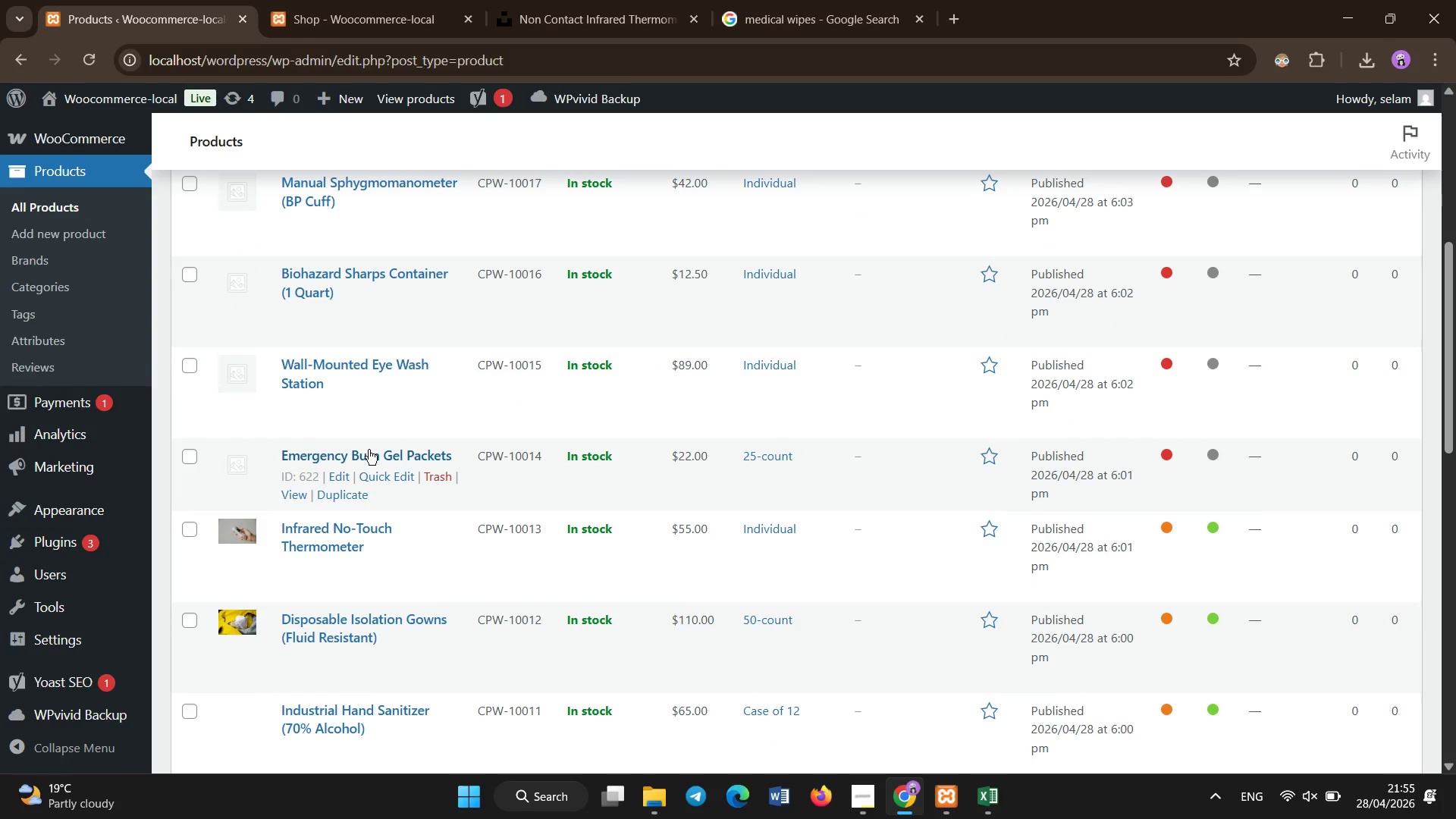 
left_click([369, 450])
 